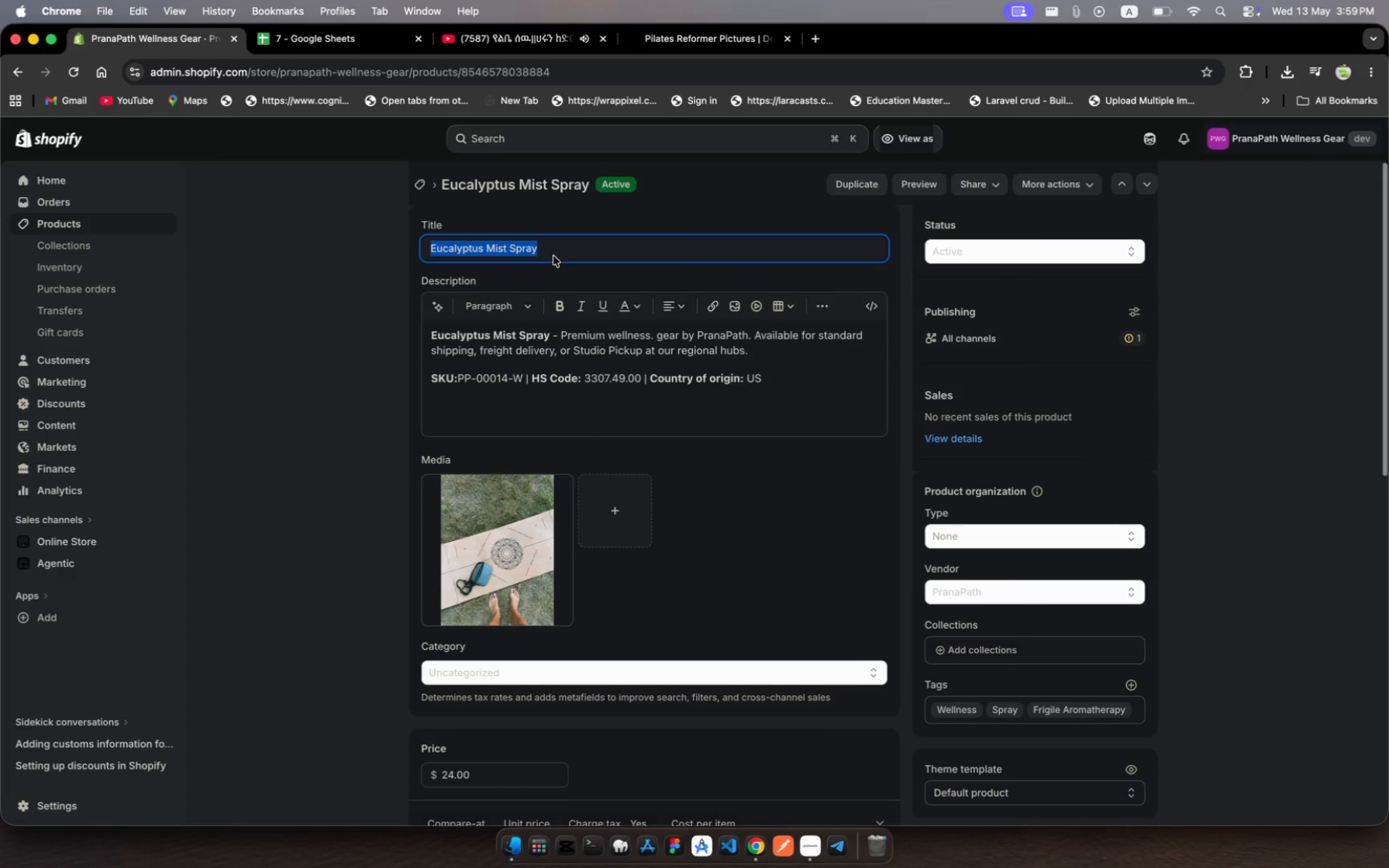 
key(Meta+C)
 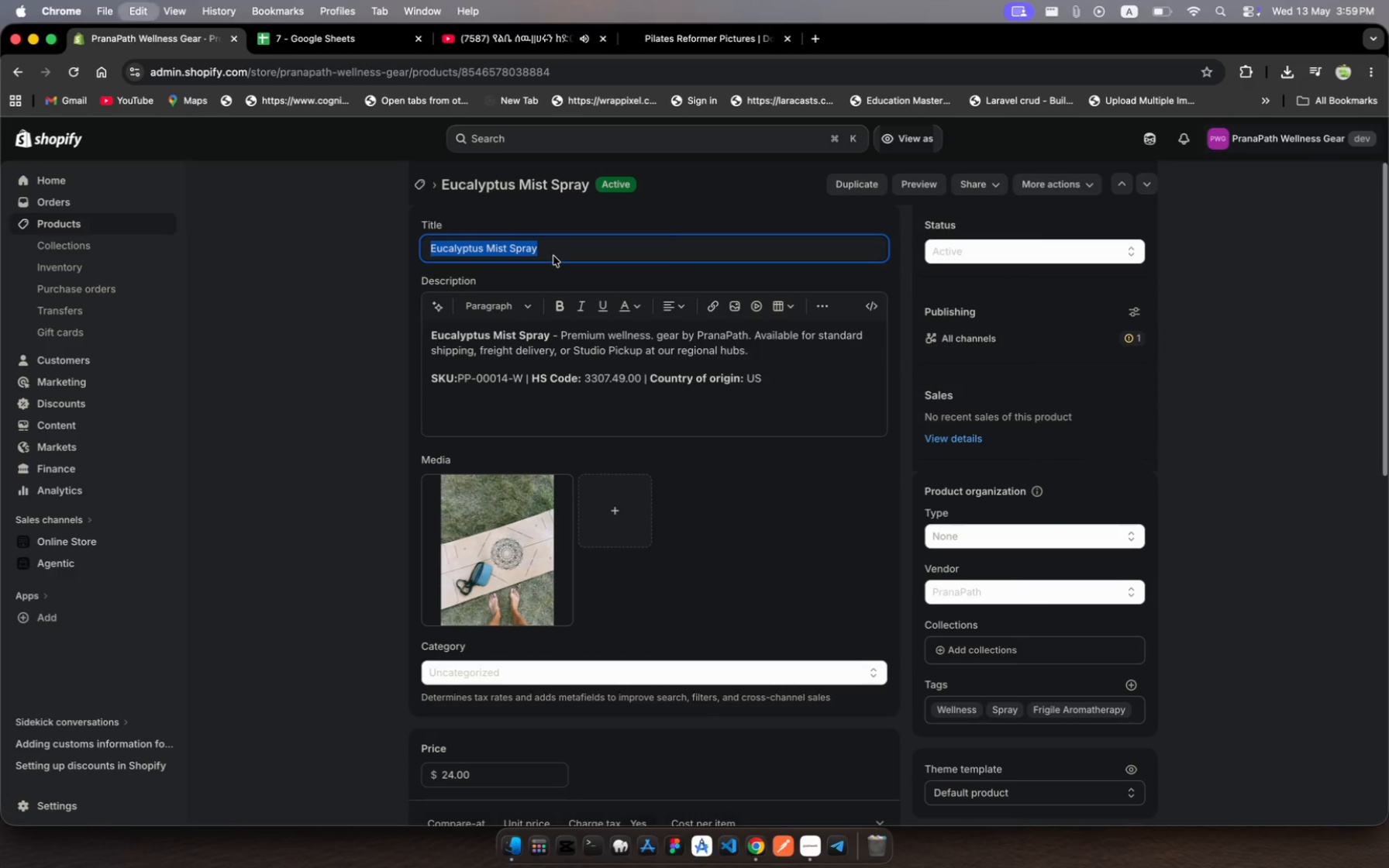 
key(Meta+C)
 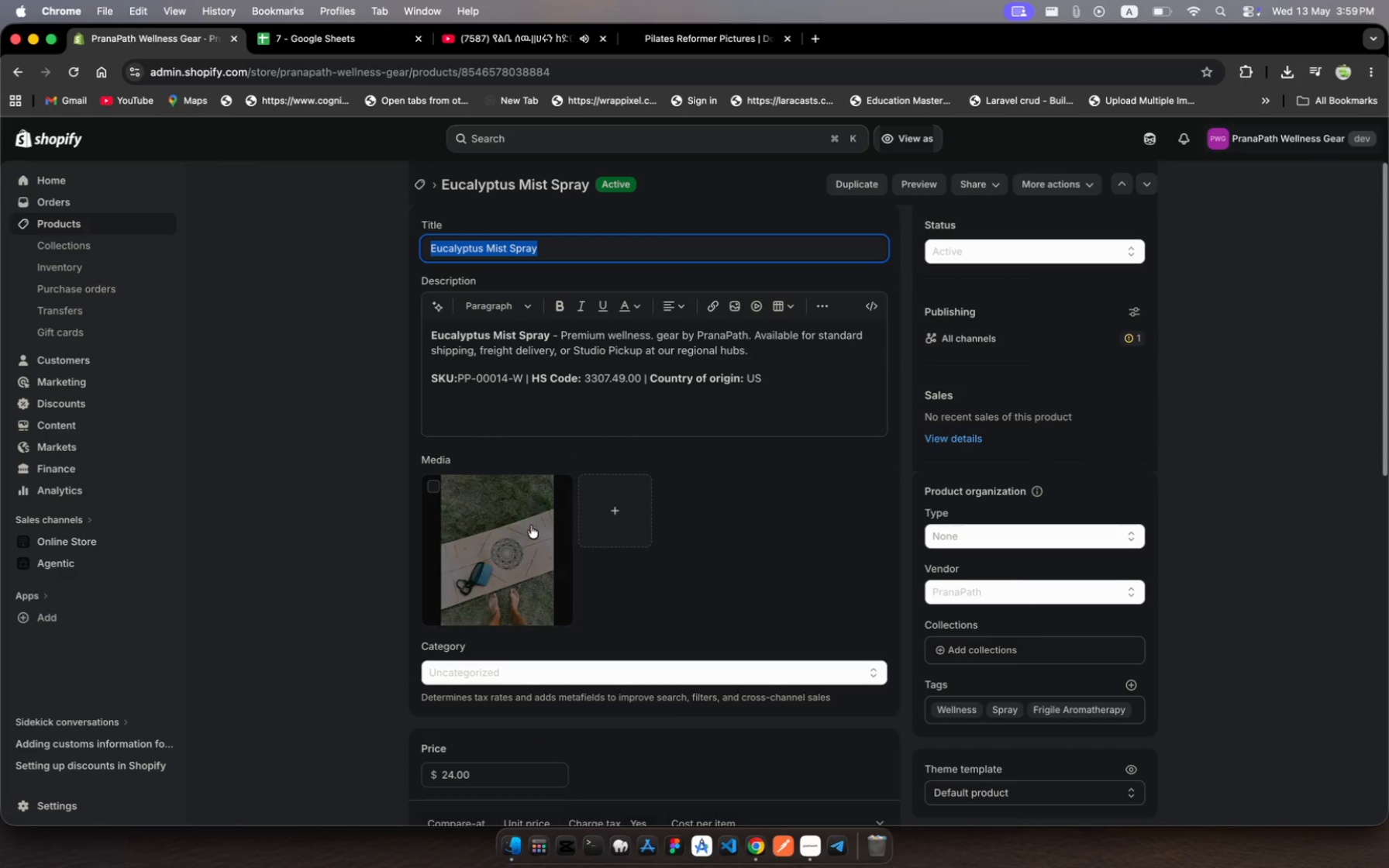 
left_click([535, 568])
 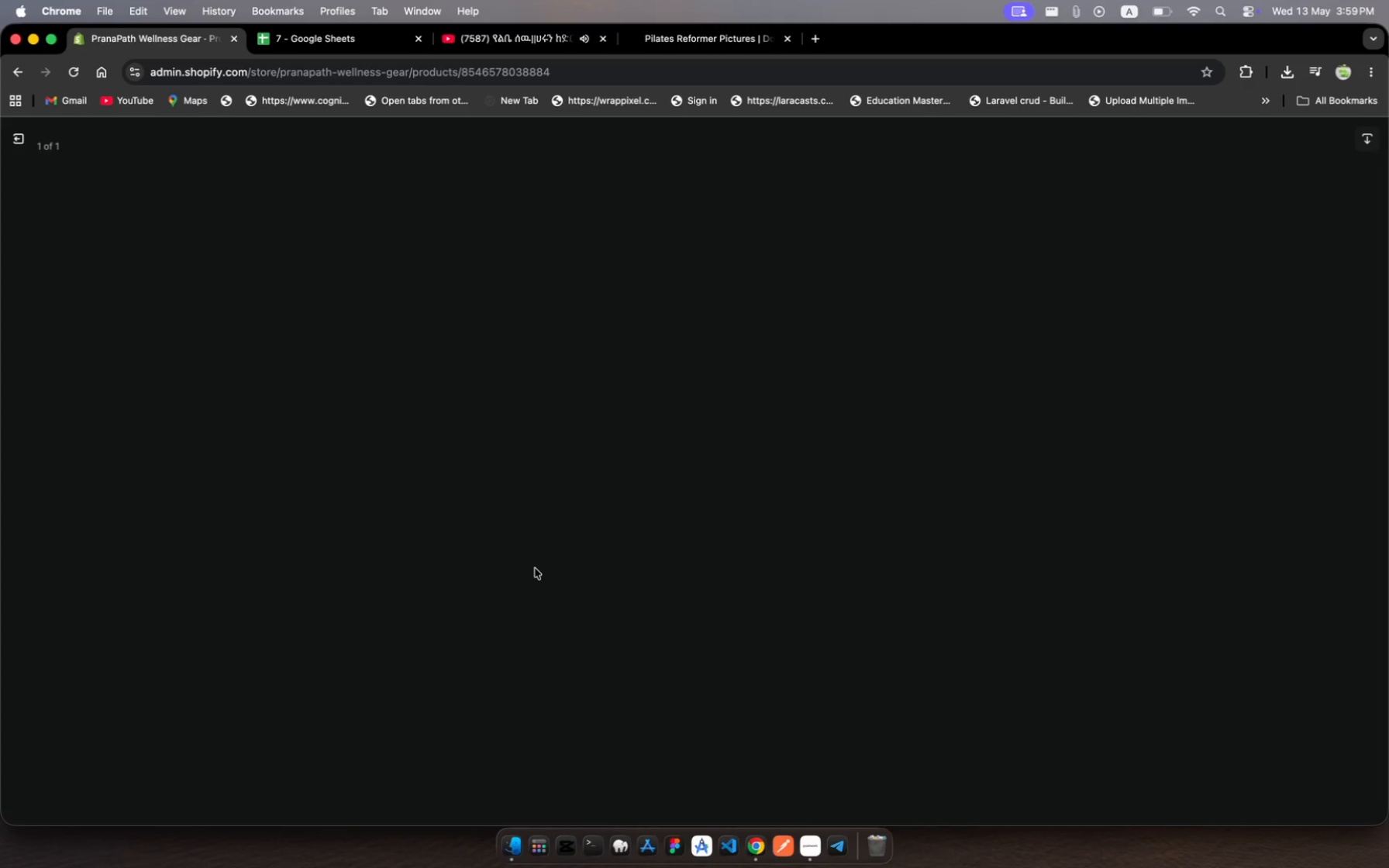 
wait(13.05)
 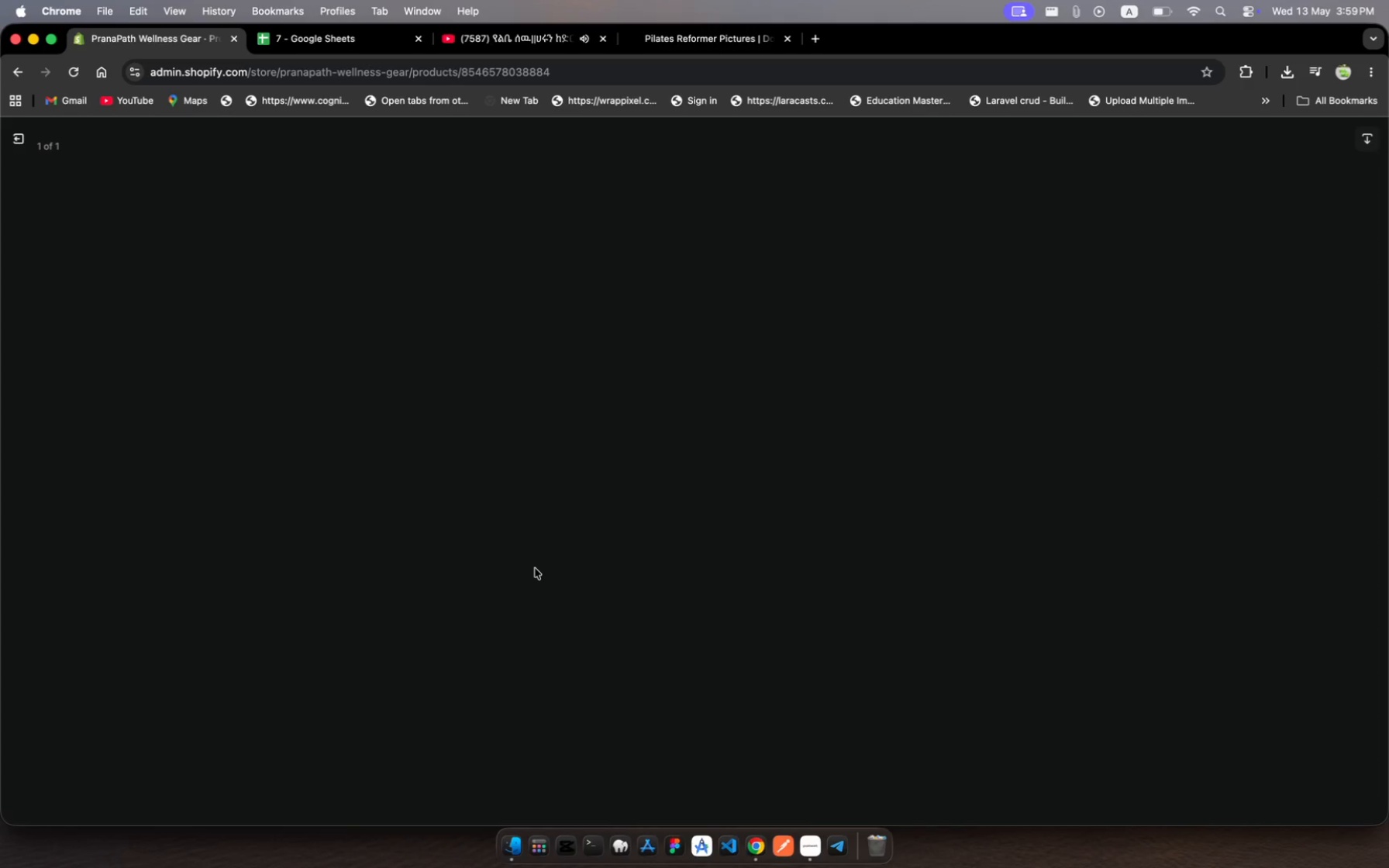 
left_click([1153, 310])
 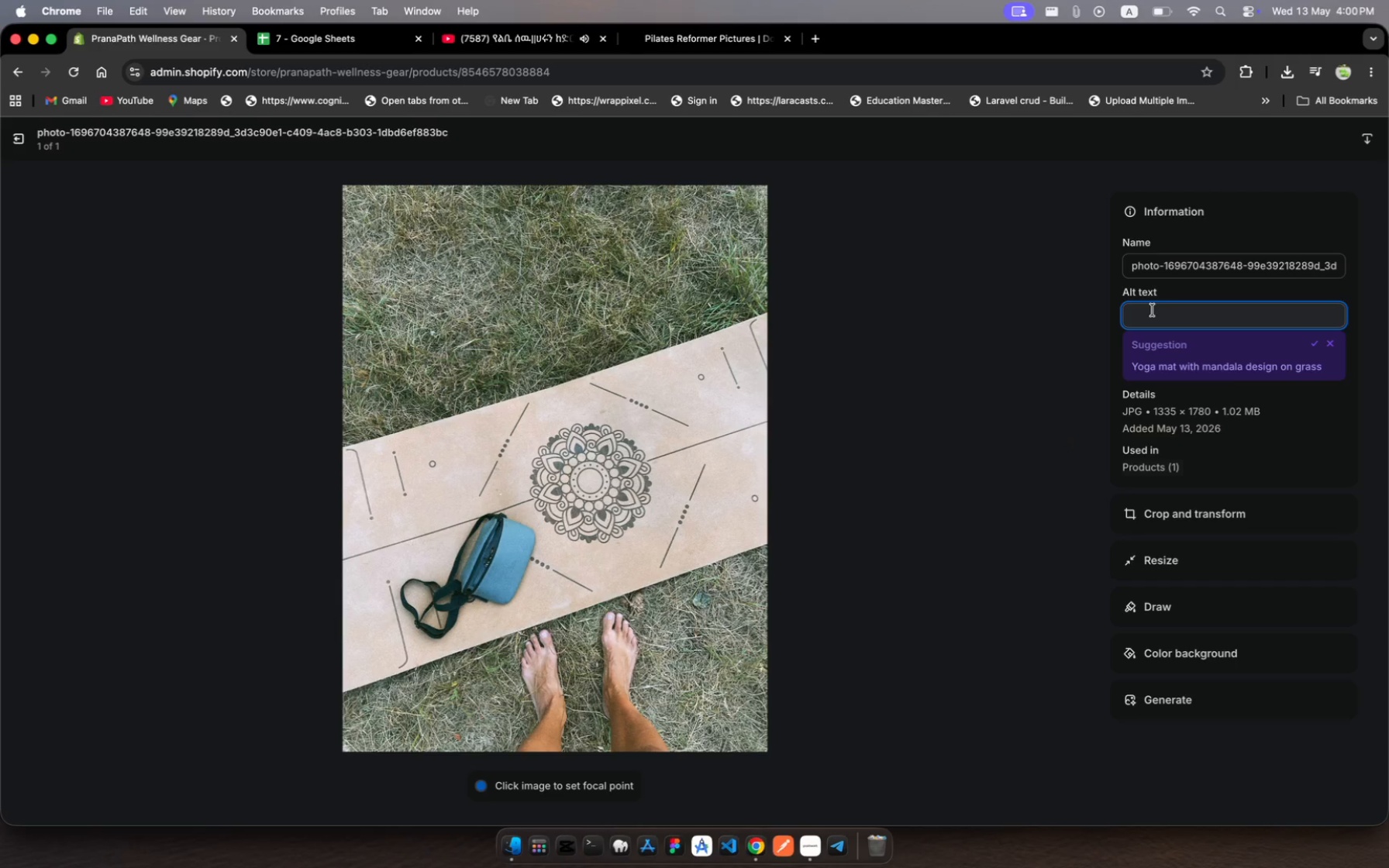 
key(Meta+V)
 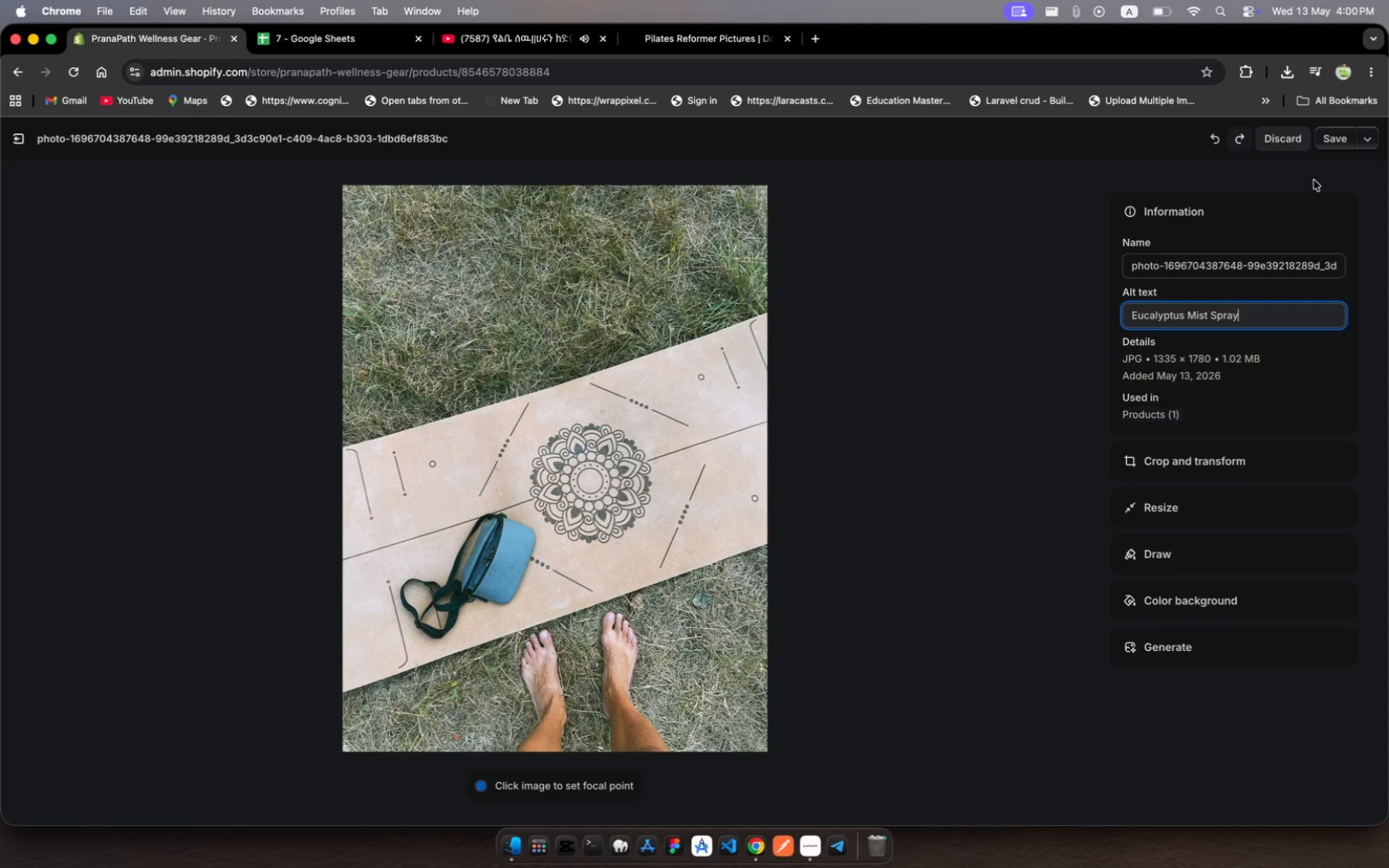 
left_click([1342, 137])
 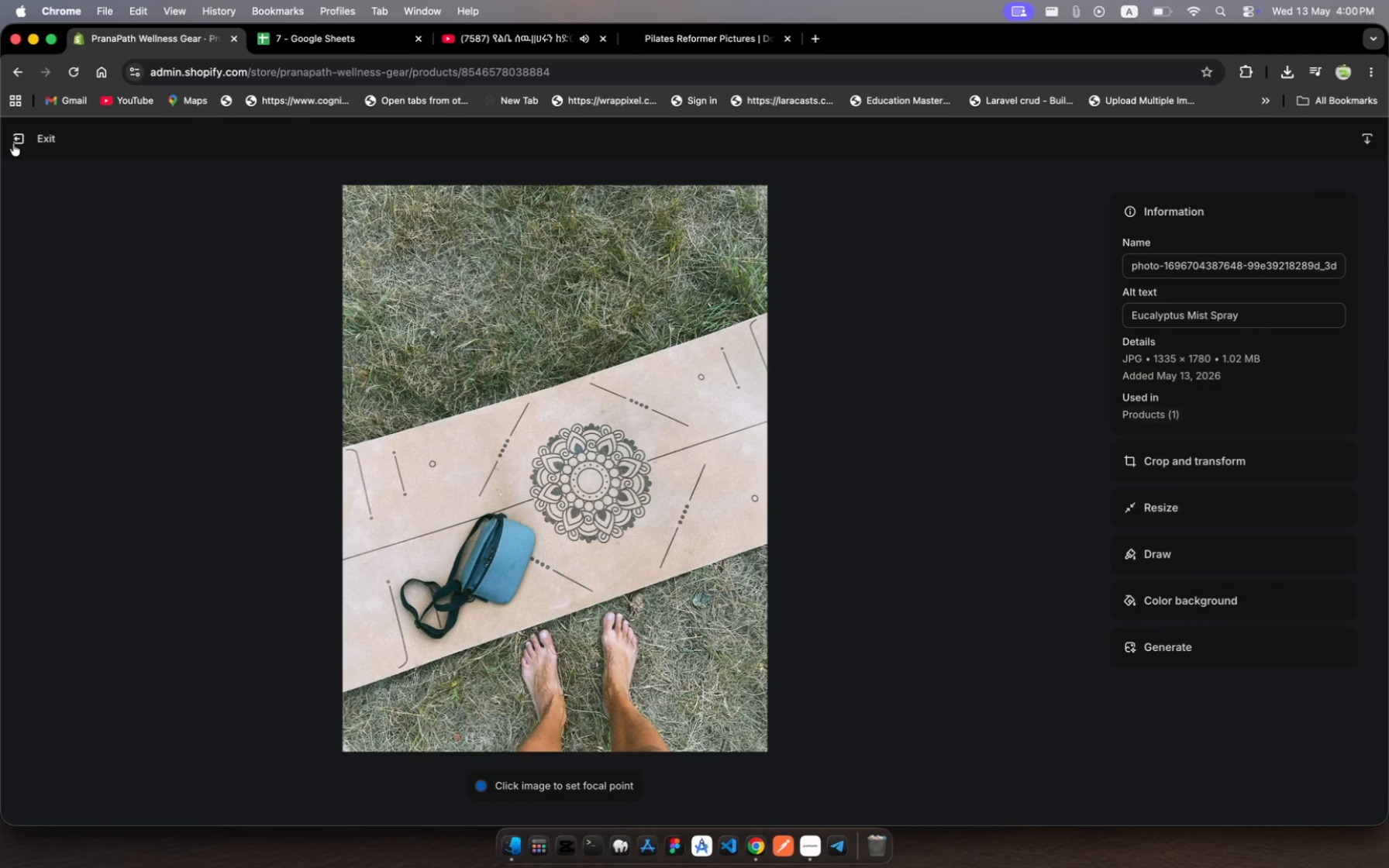 
left_click([13, 143])
 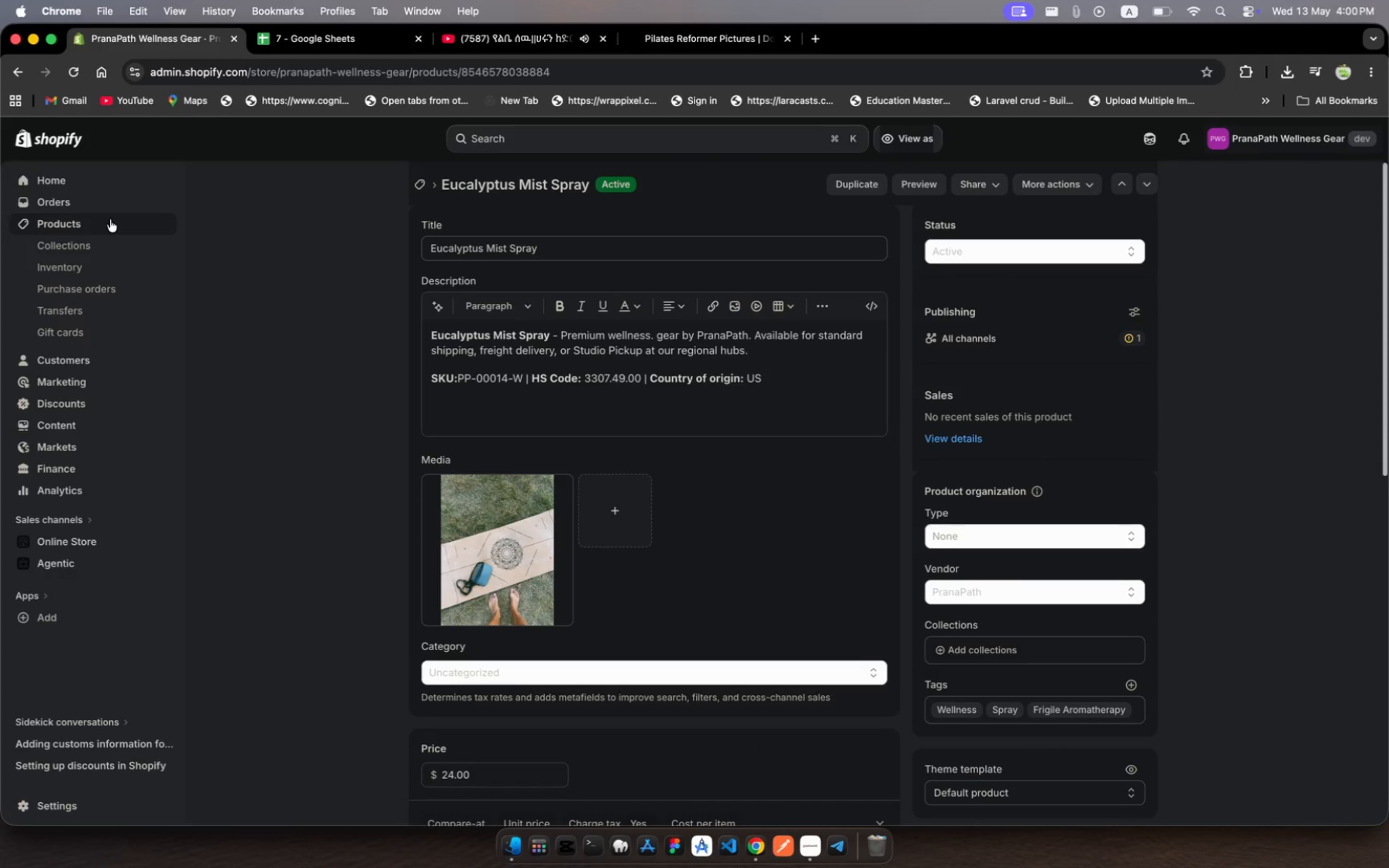 
left_click([114, 227])
 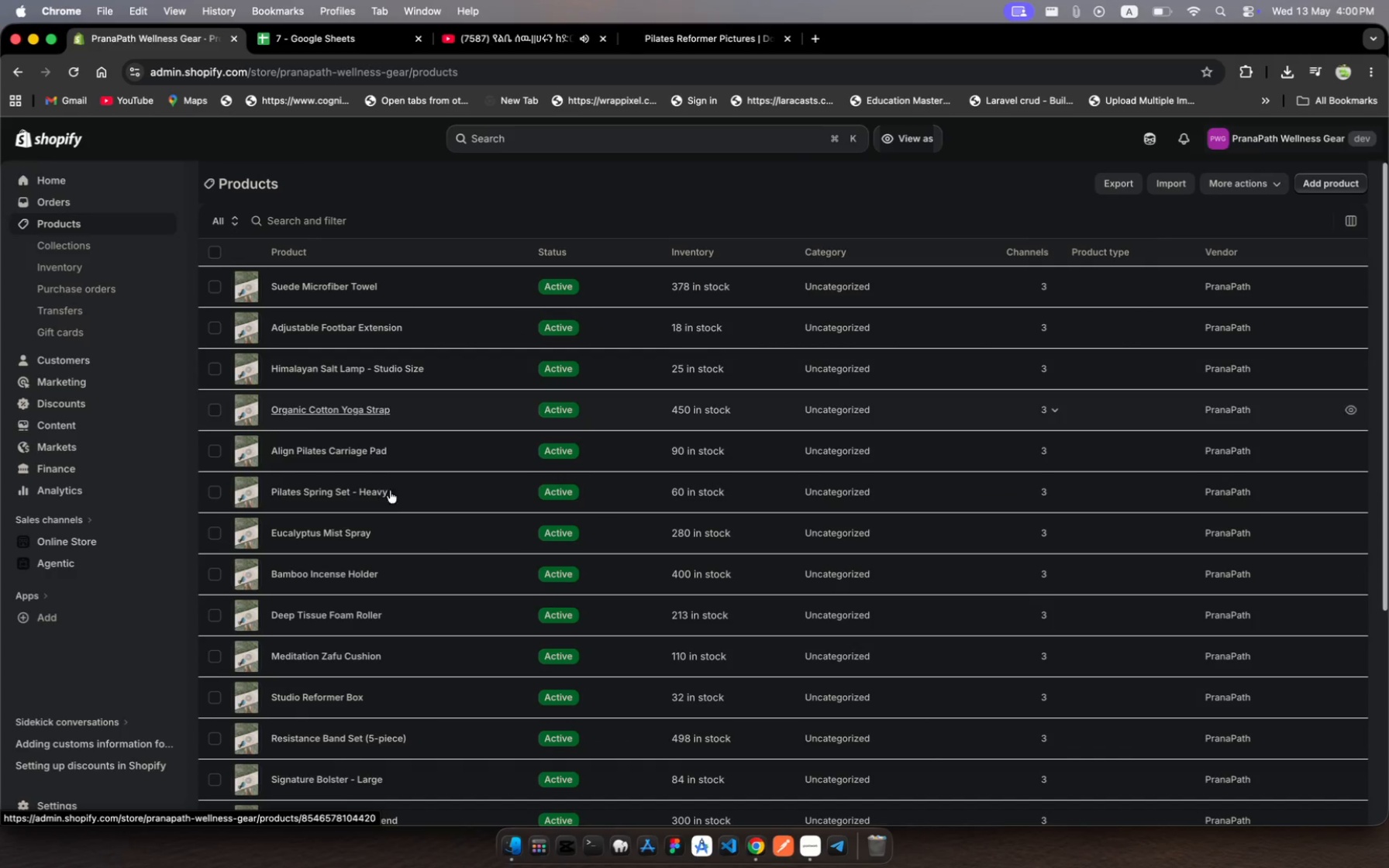 
scroll: coordinate [417, 527], scroll_direction: down, amount: 25.0
 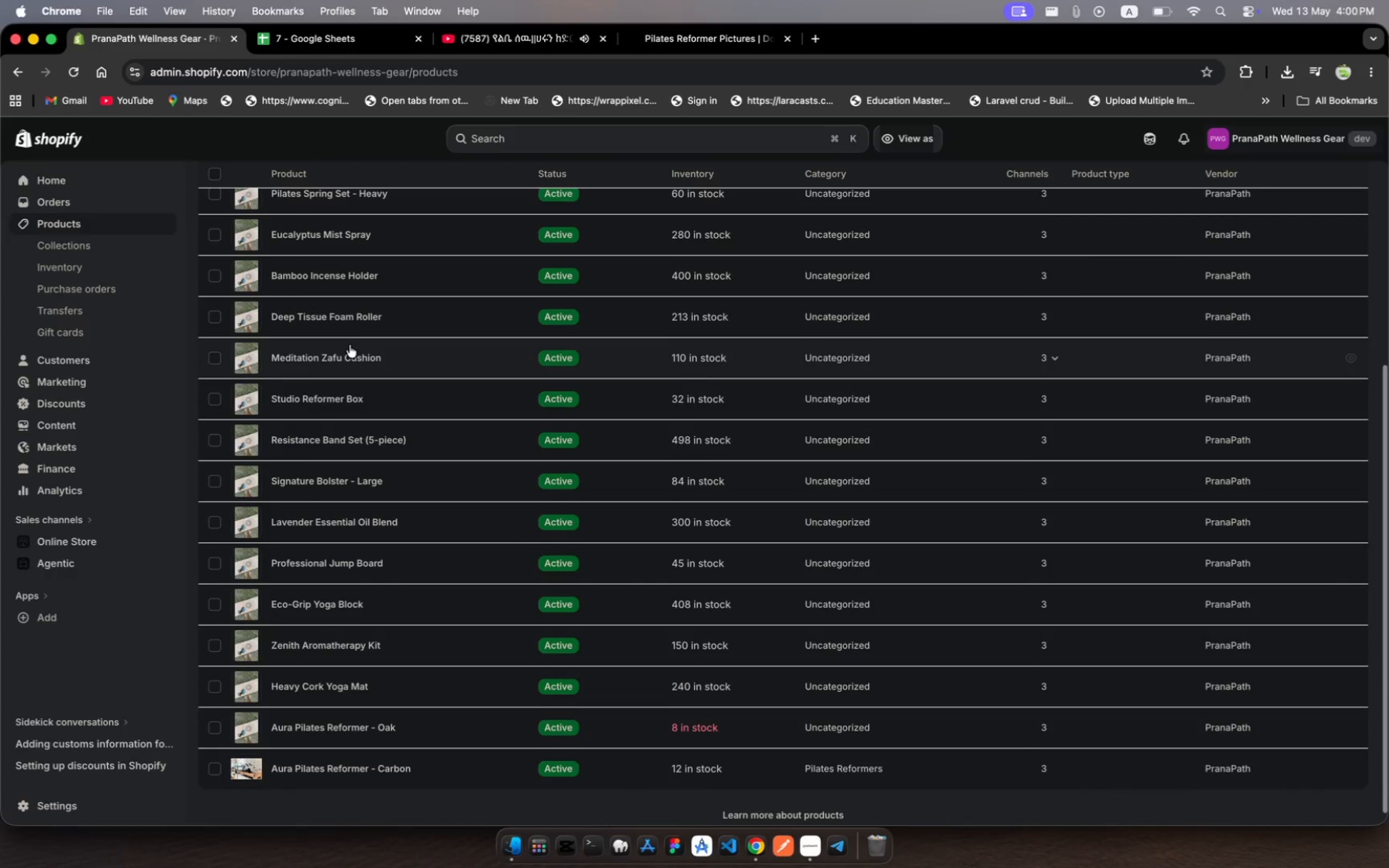 
left_click([382, 271])
 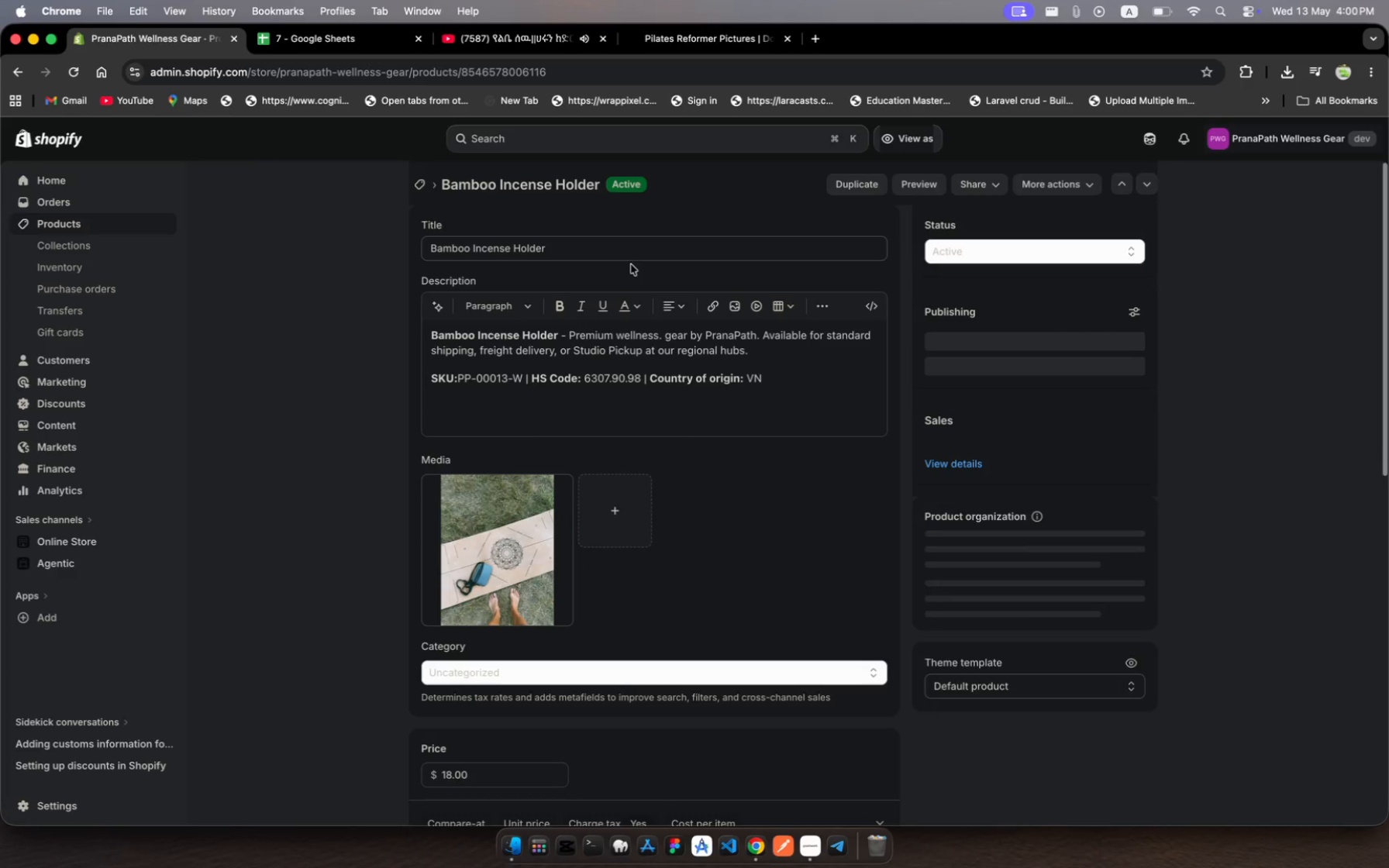 
left_click([562, 256])
 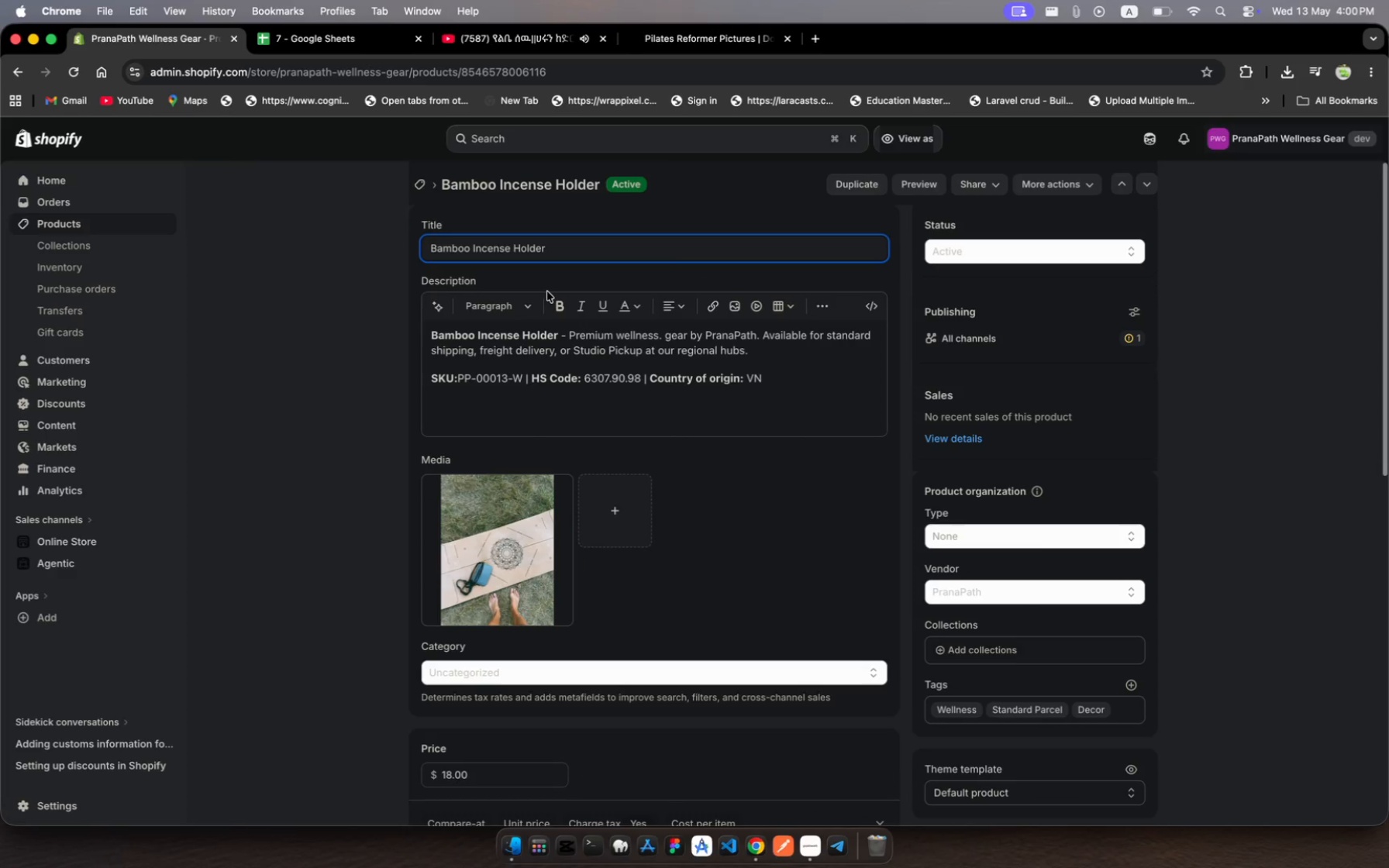 
key(Meta+A)
 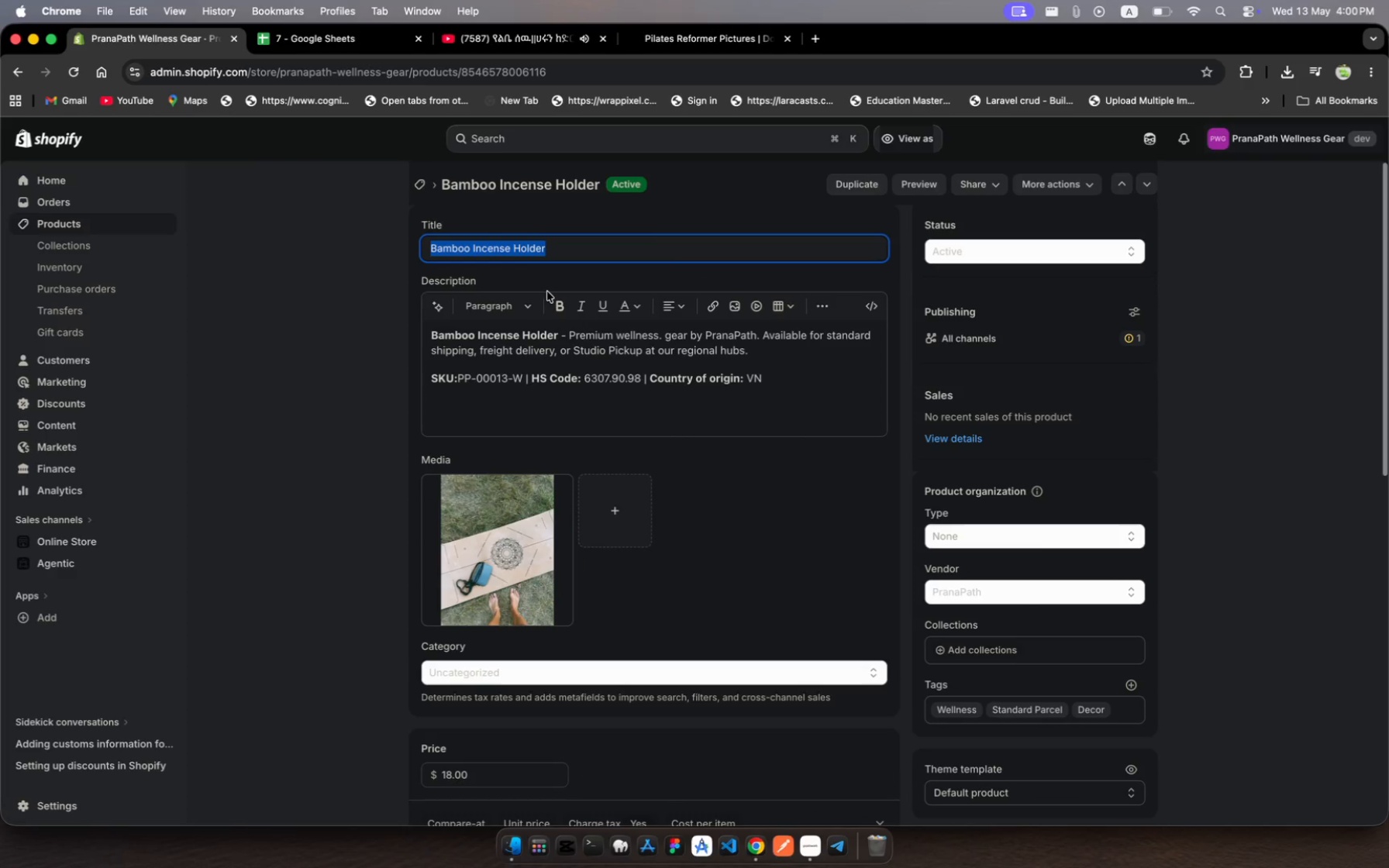 
key(Meta+C)
 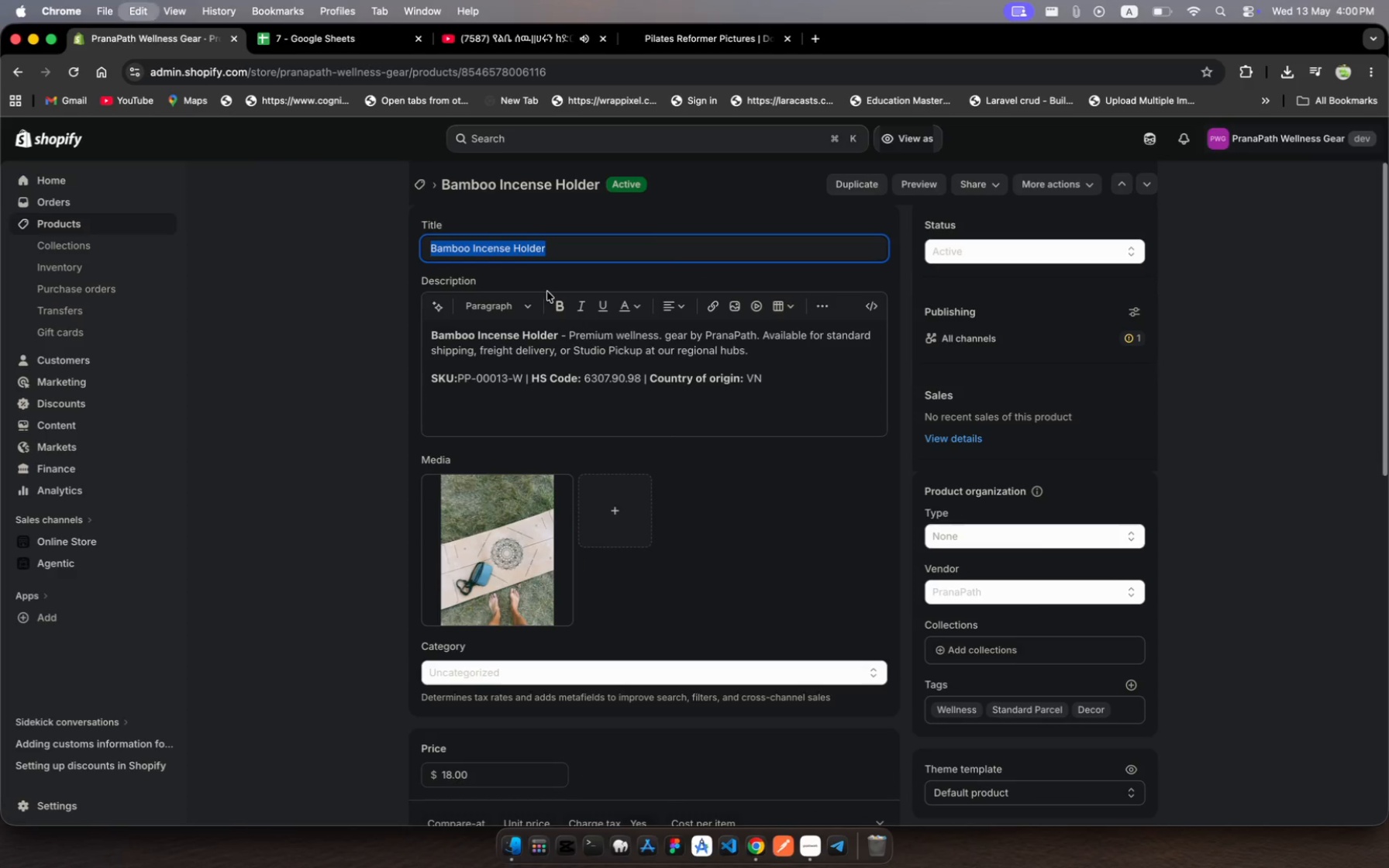 
key(Meta+C)
 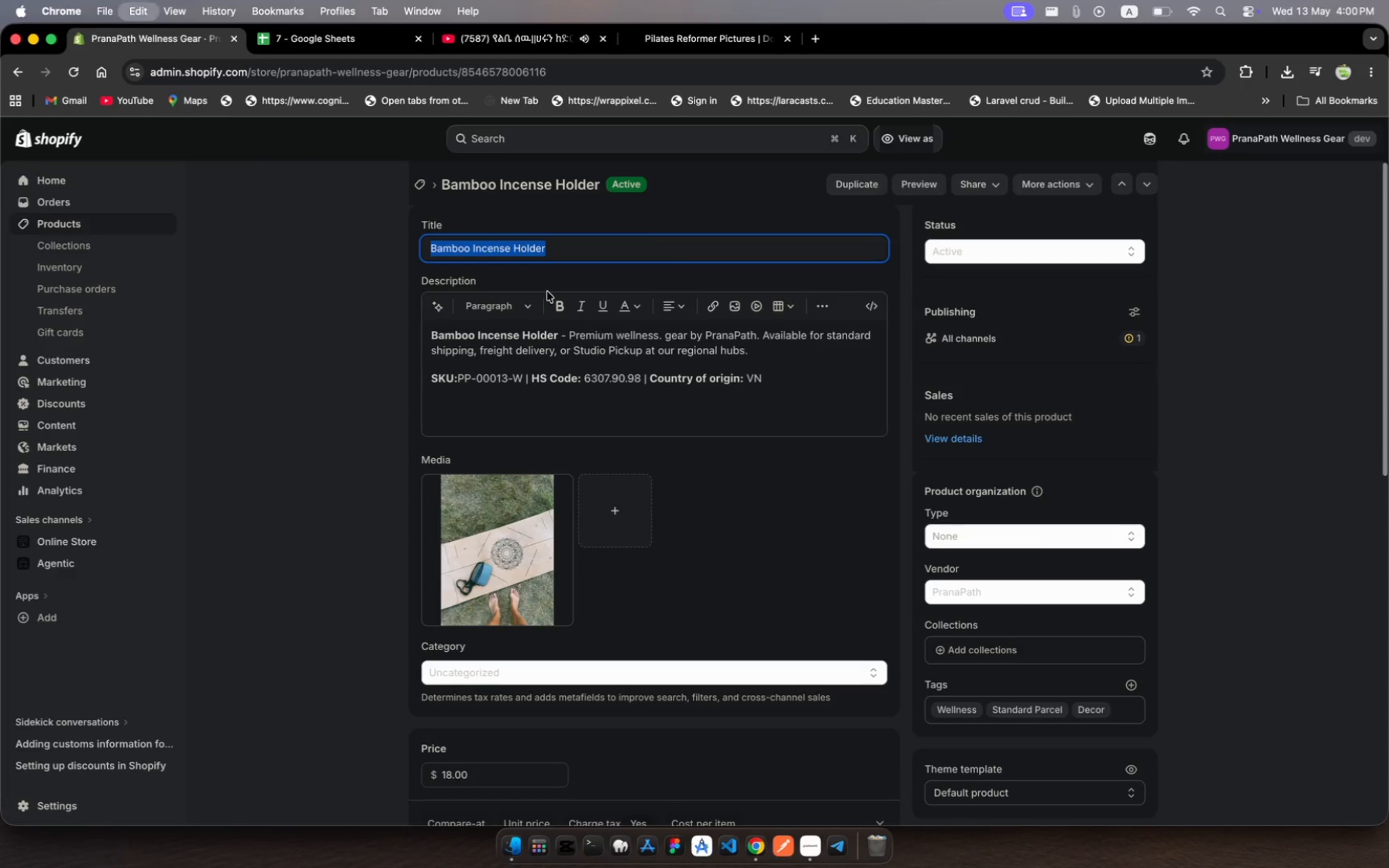 
key(Meta+C)
 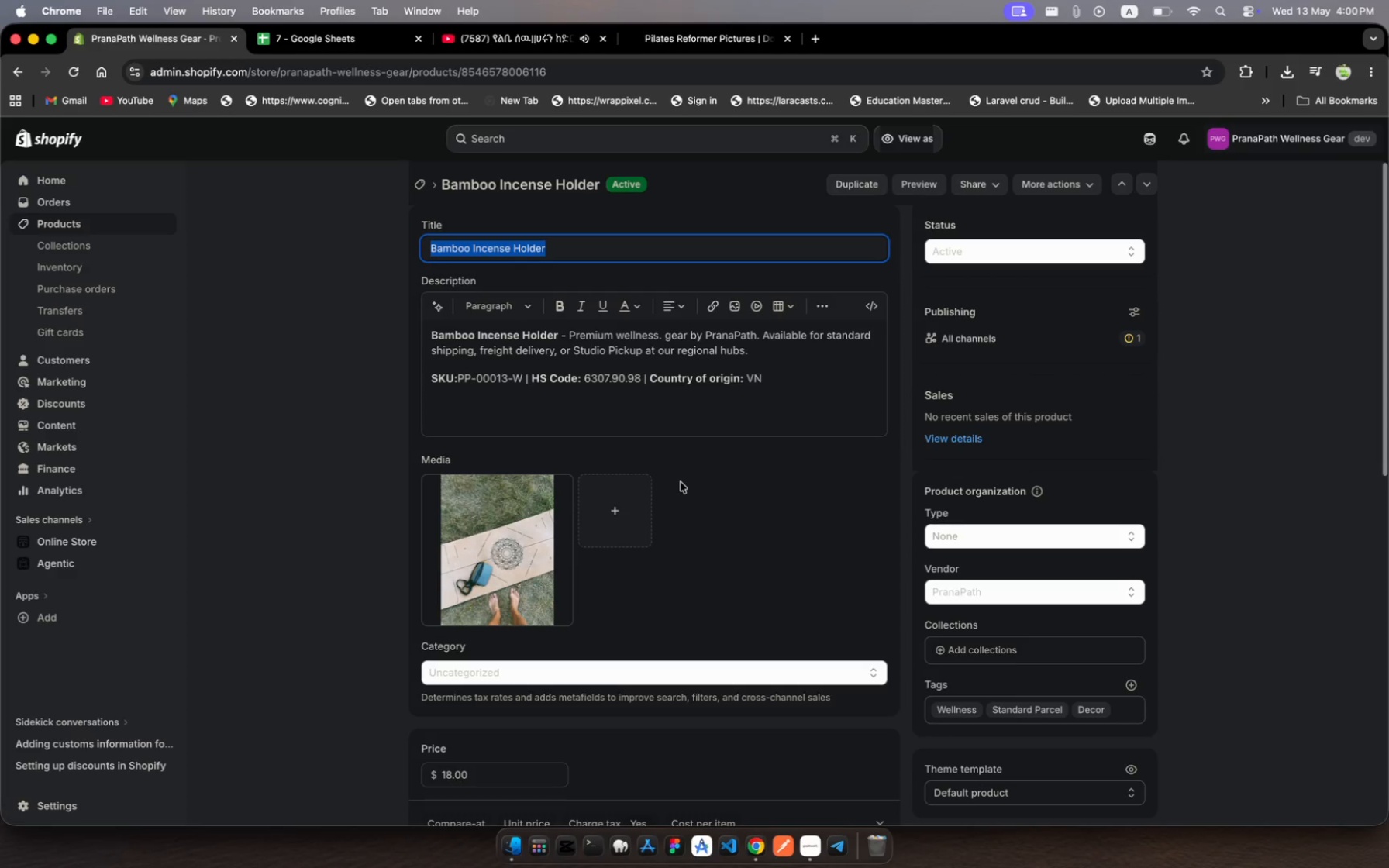 
wait(12.83)
 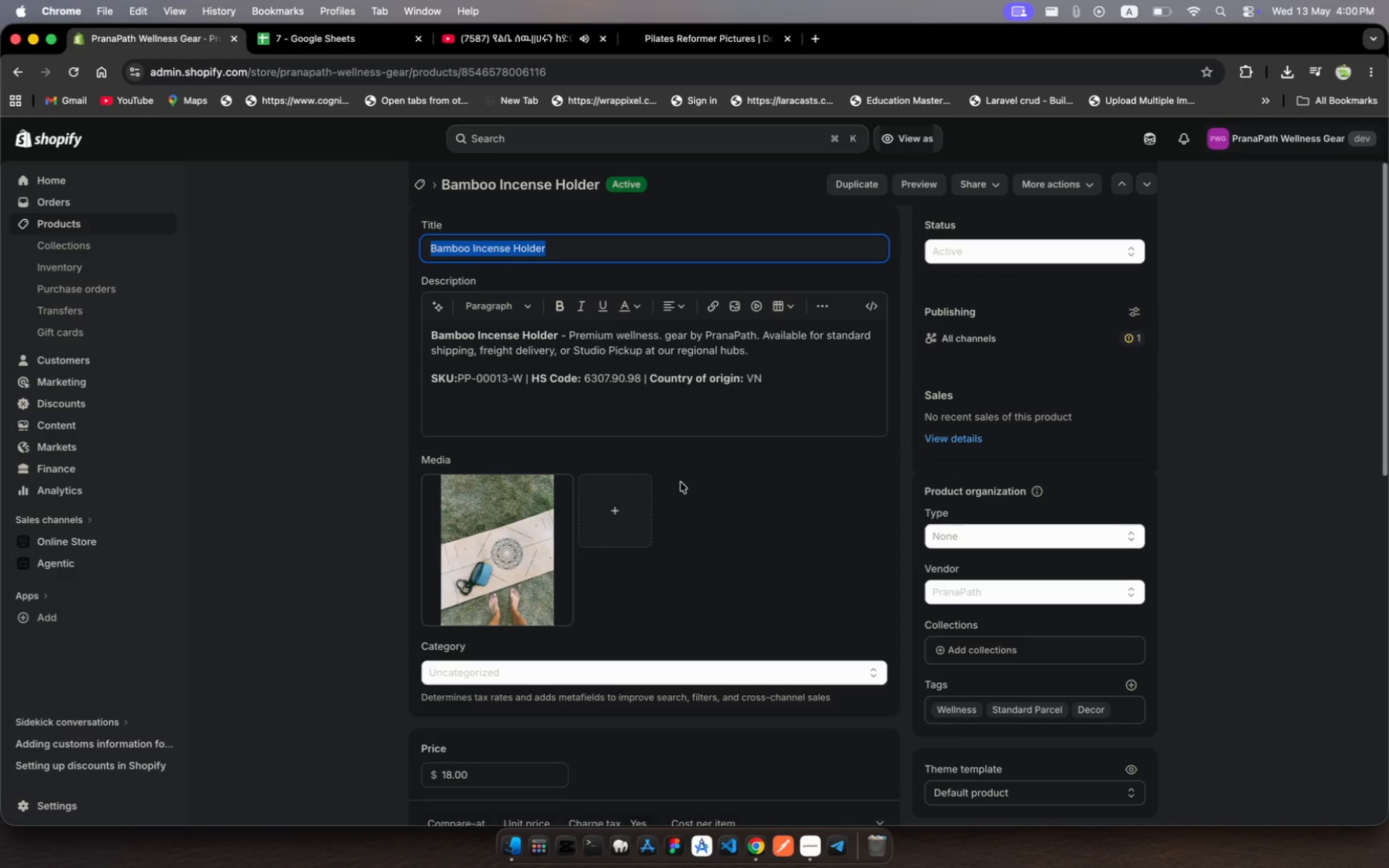 
scroll: coordinate [681, 482], scroll_direction: down, amount: 12.0
 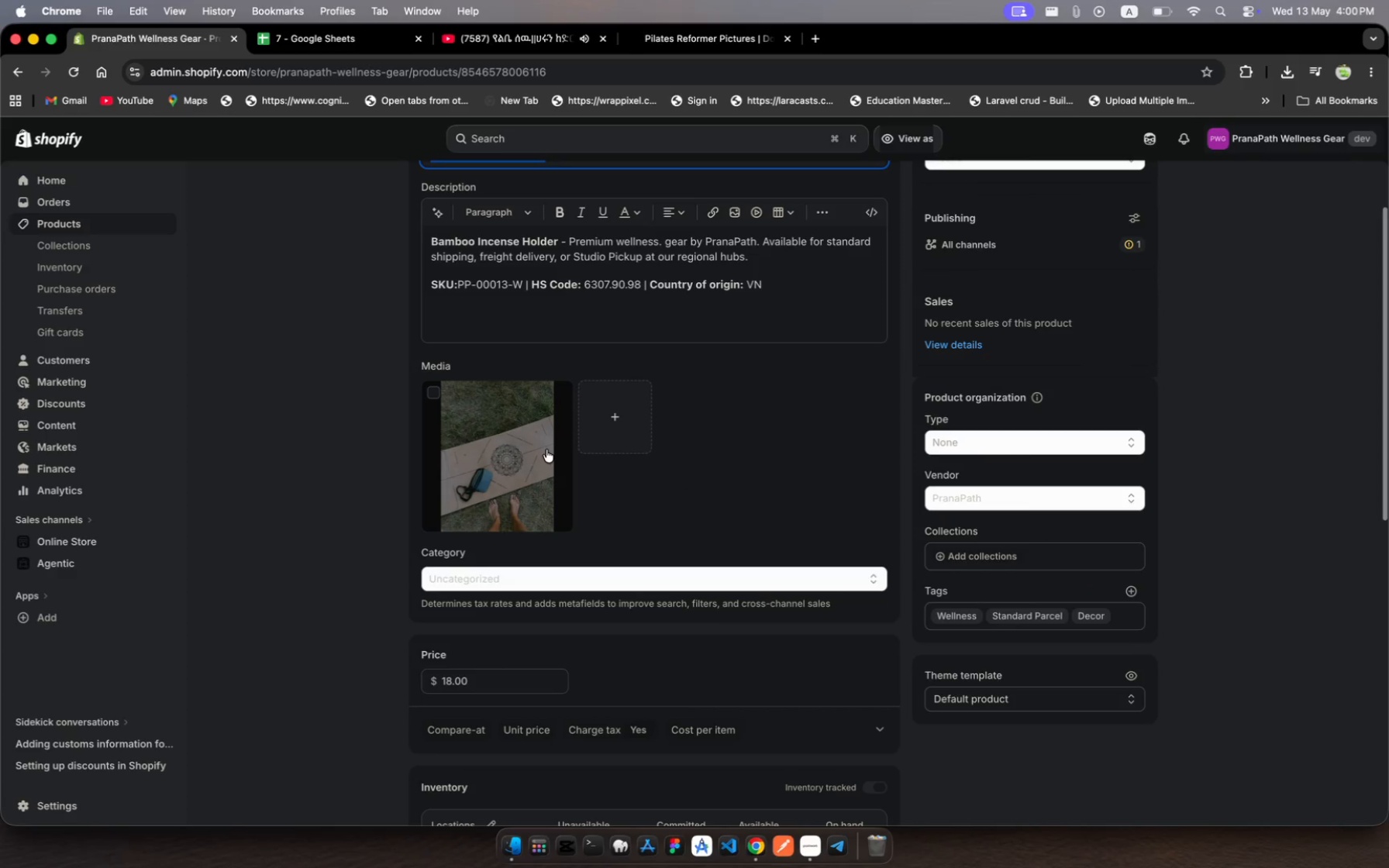 
left_click([539, 452])
 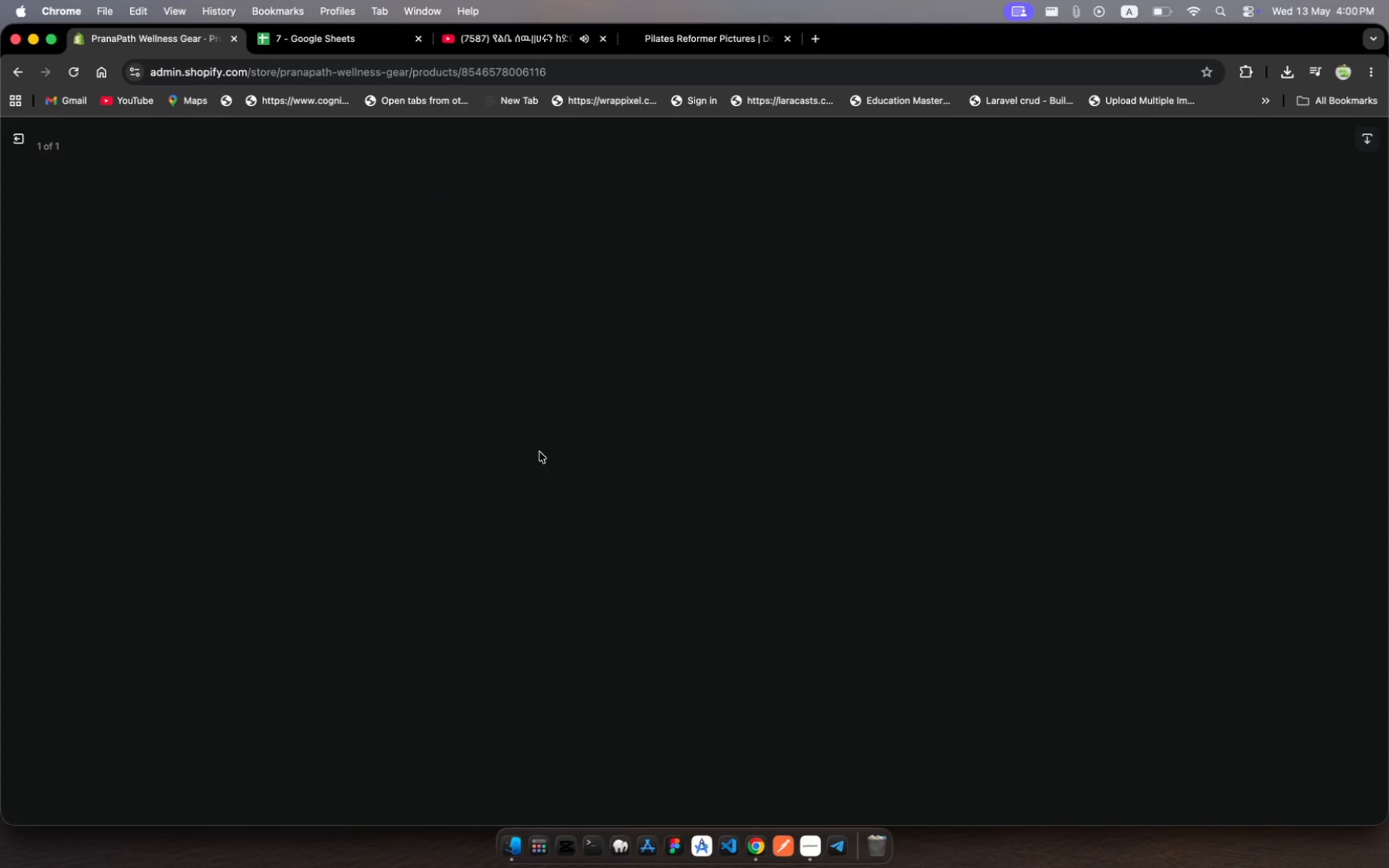 
wait(13.57)
 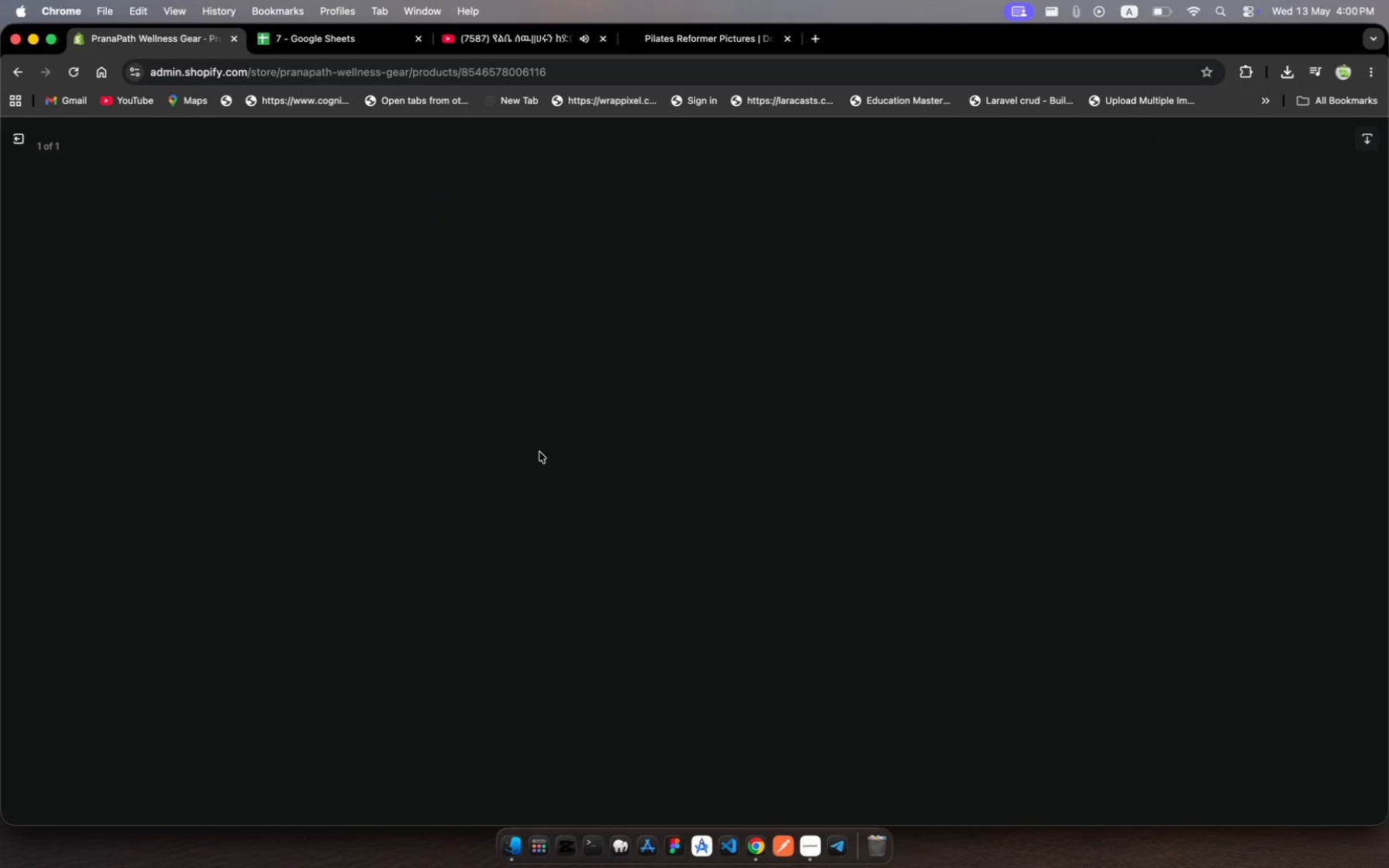 
left_click([1188, 312])
 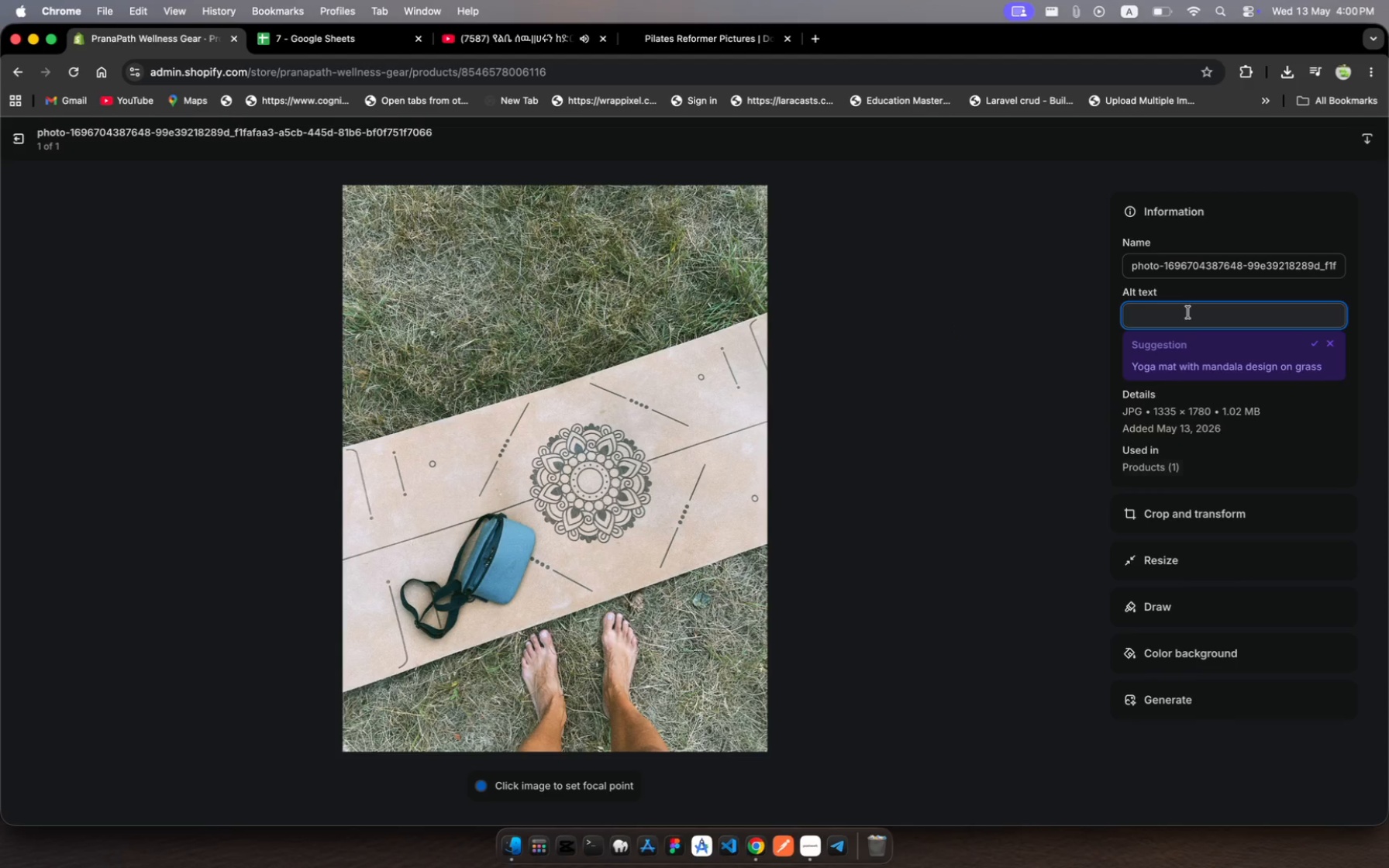 
key(Meta+V)
 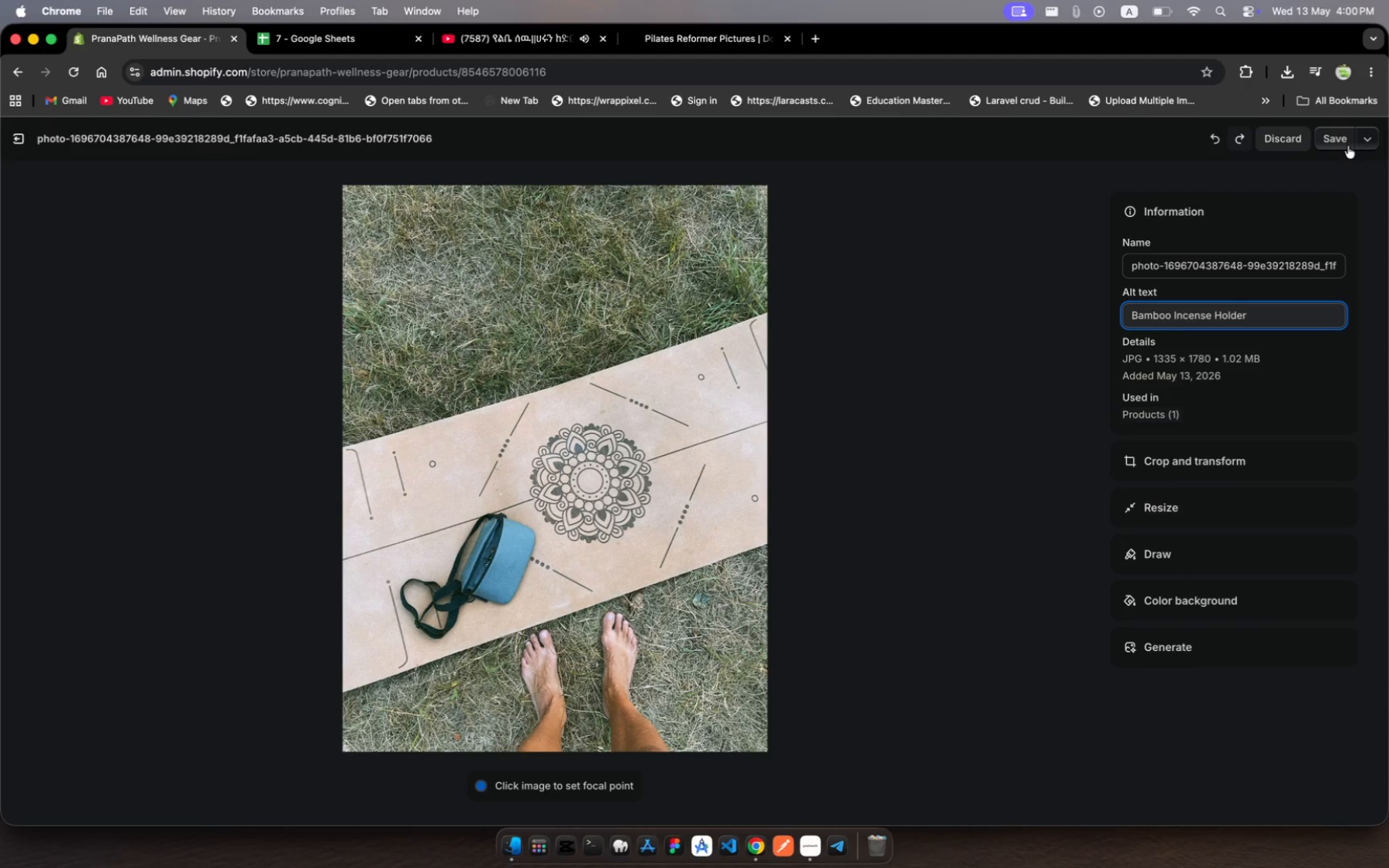 
left_click([1337, 138])
 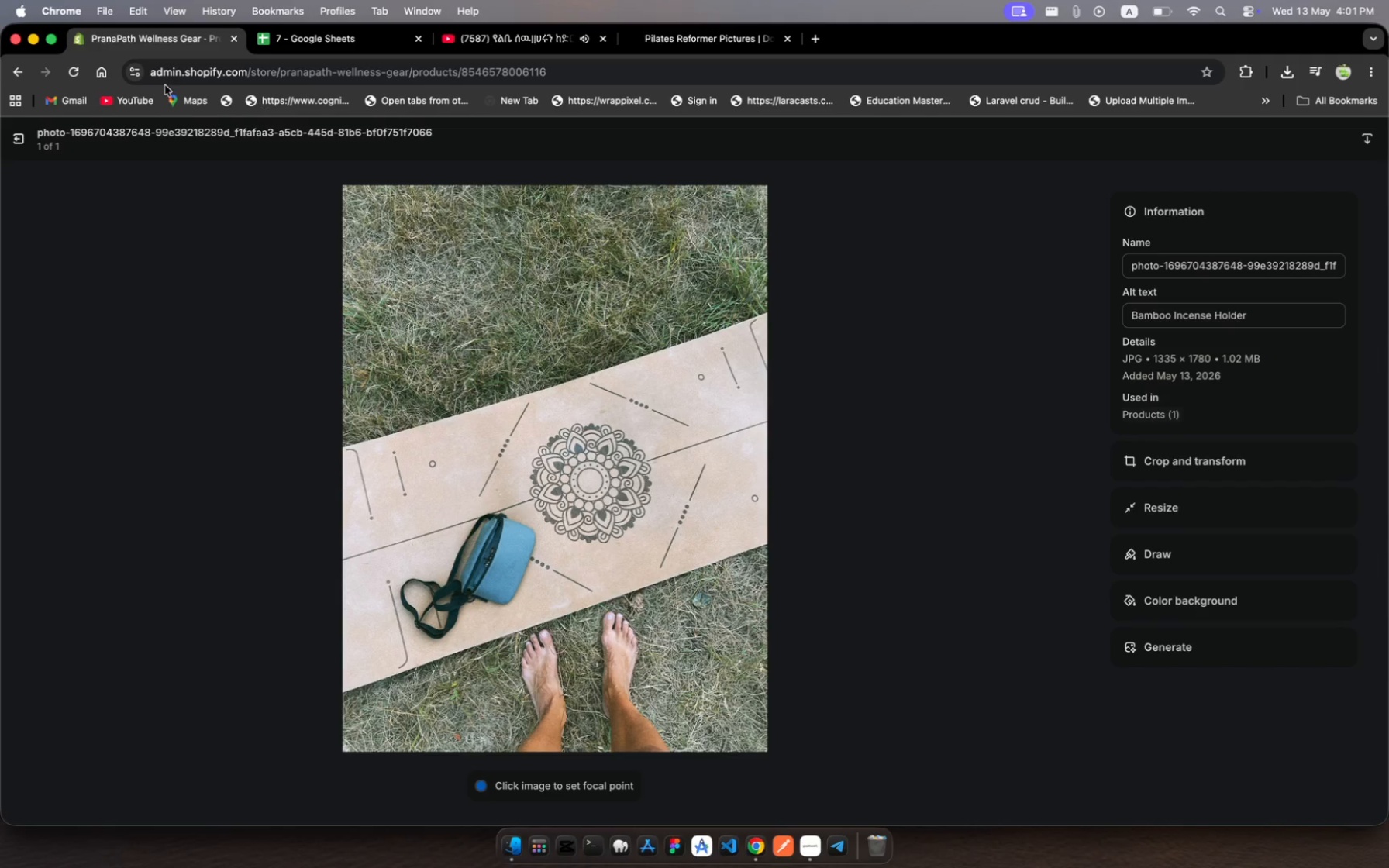 
wait(5.77)
 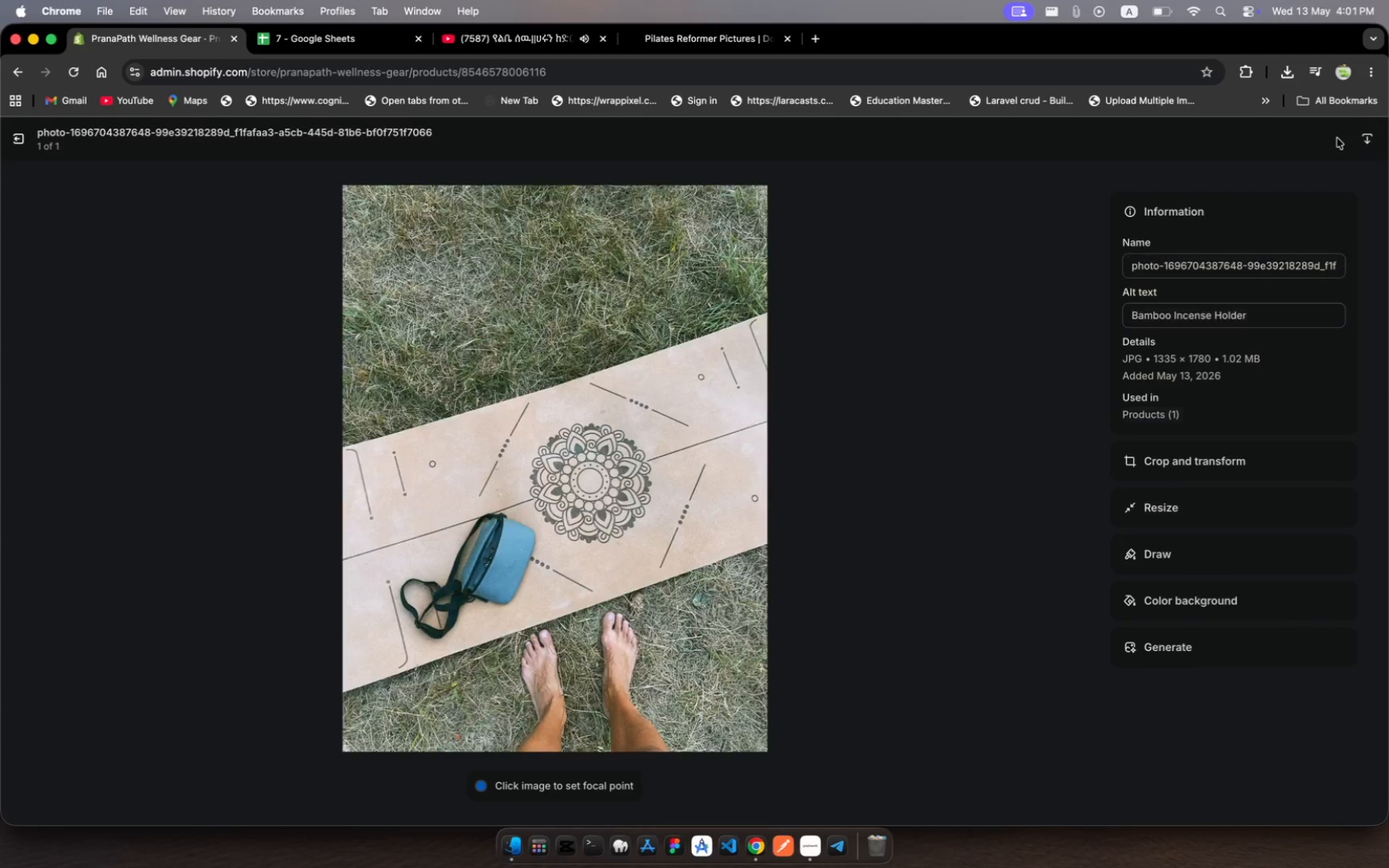 
left_click([16, 143])
 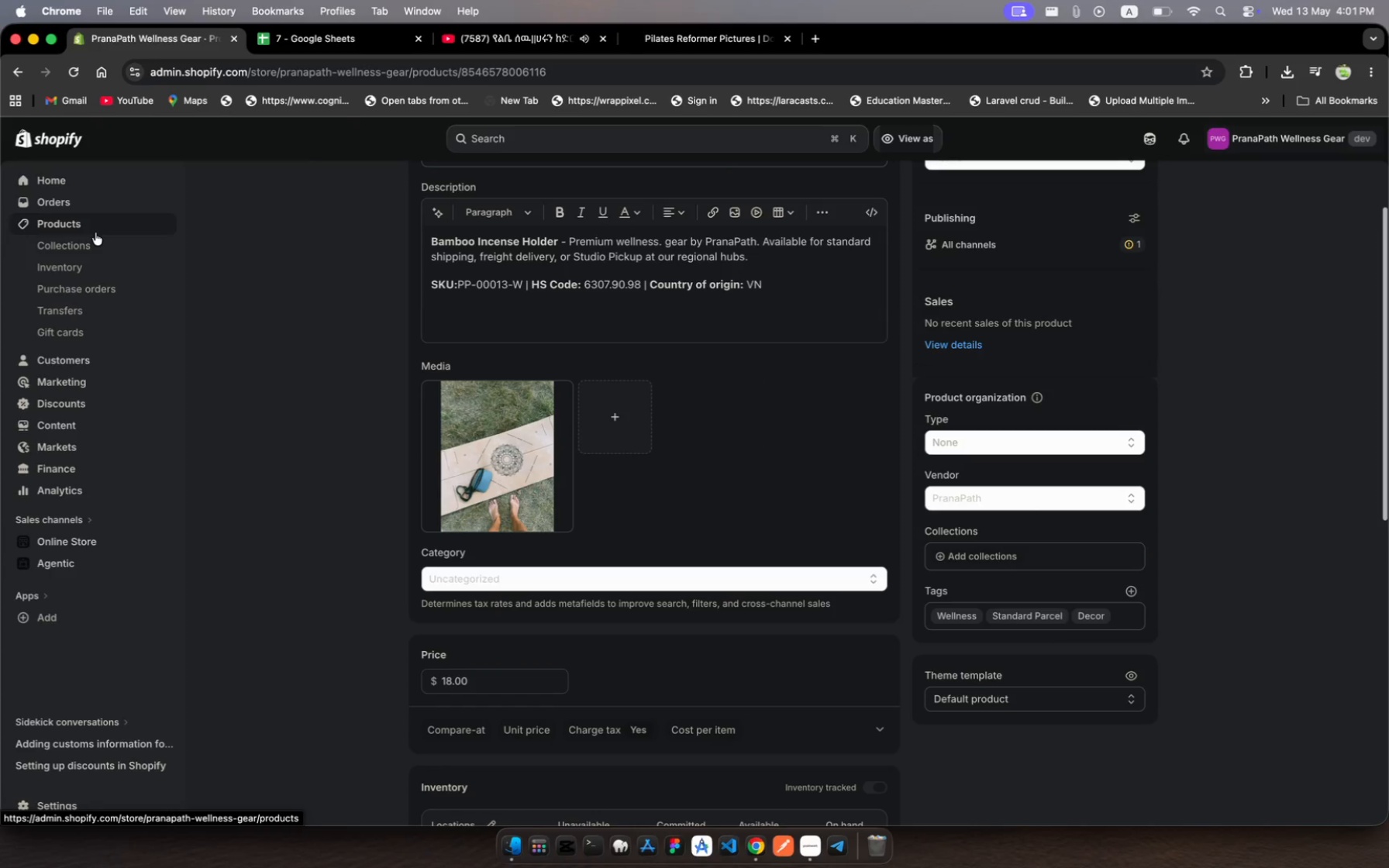 
wait(6.02)
 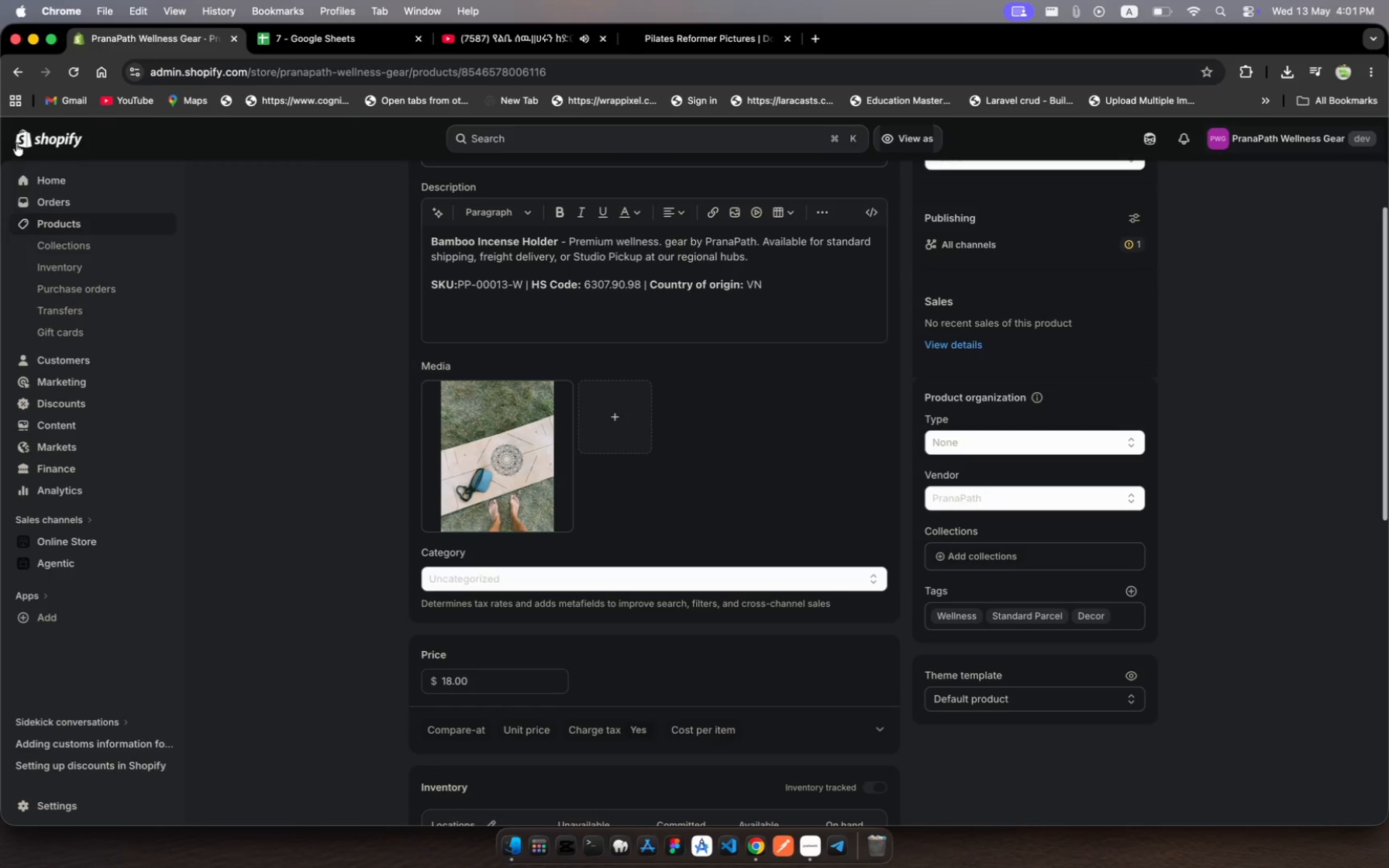 
left_click([109, 226])
 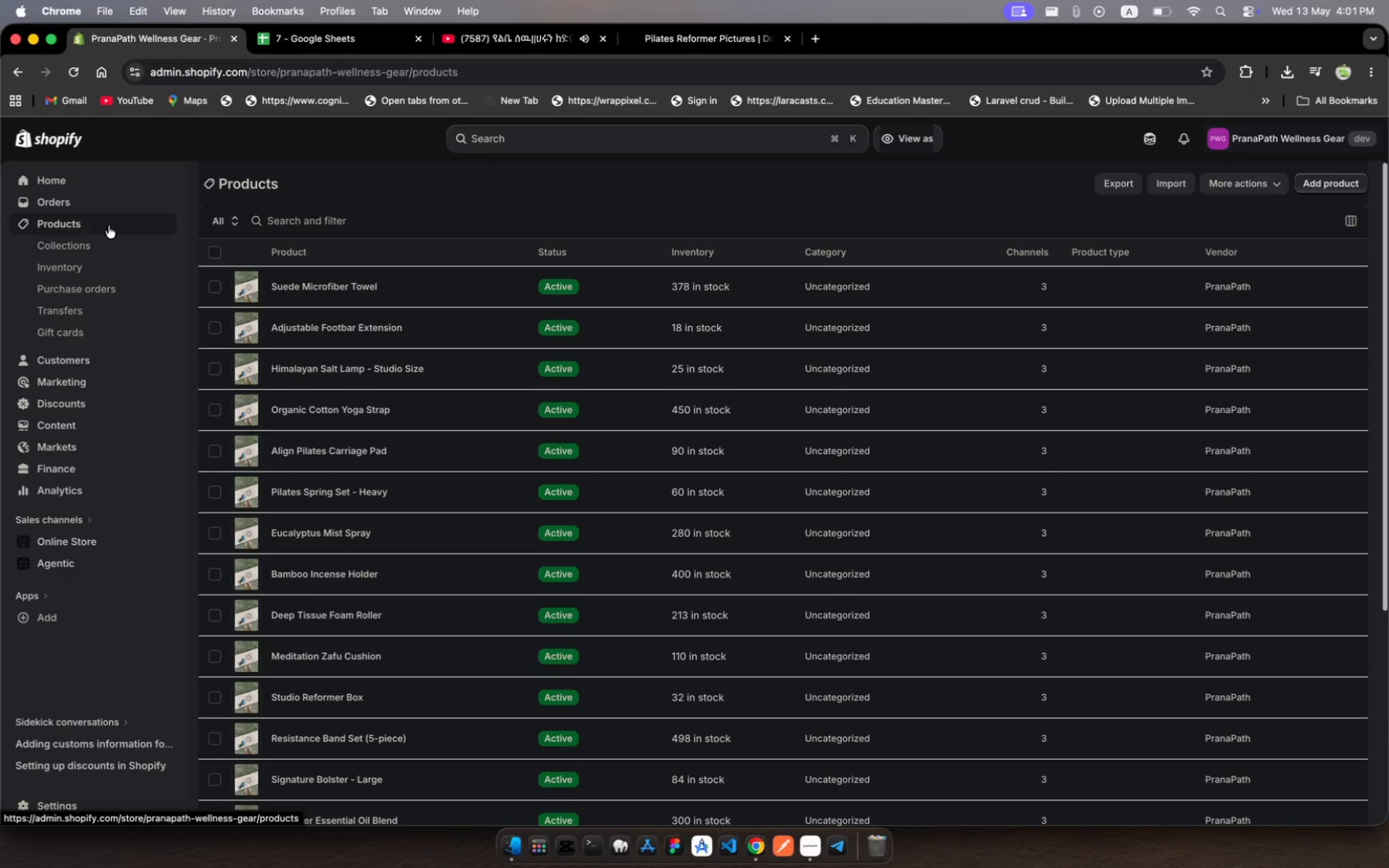 
wait(5.41)
 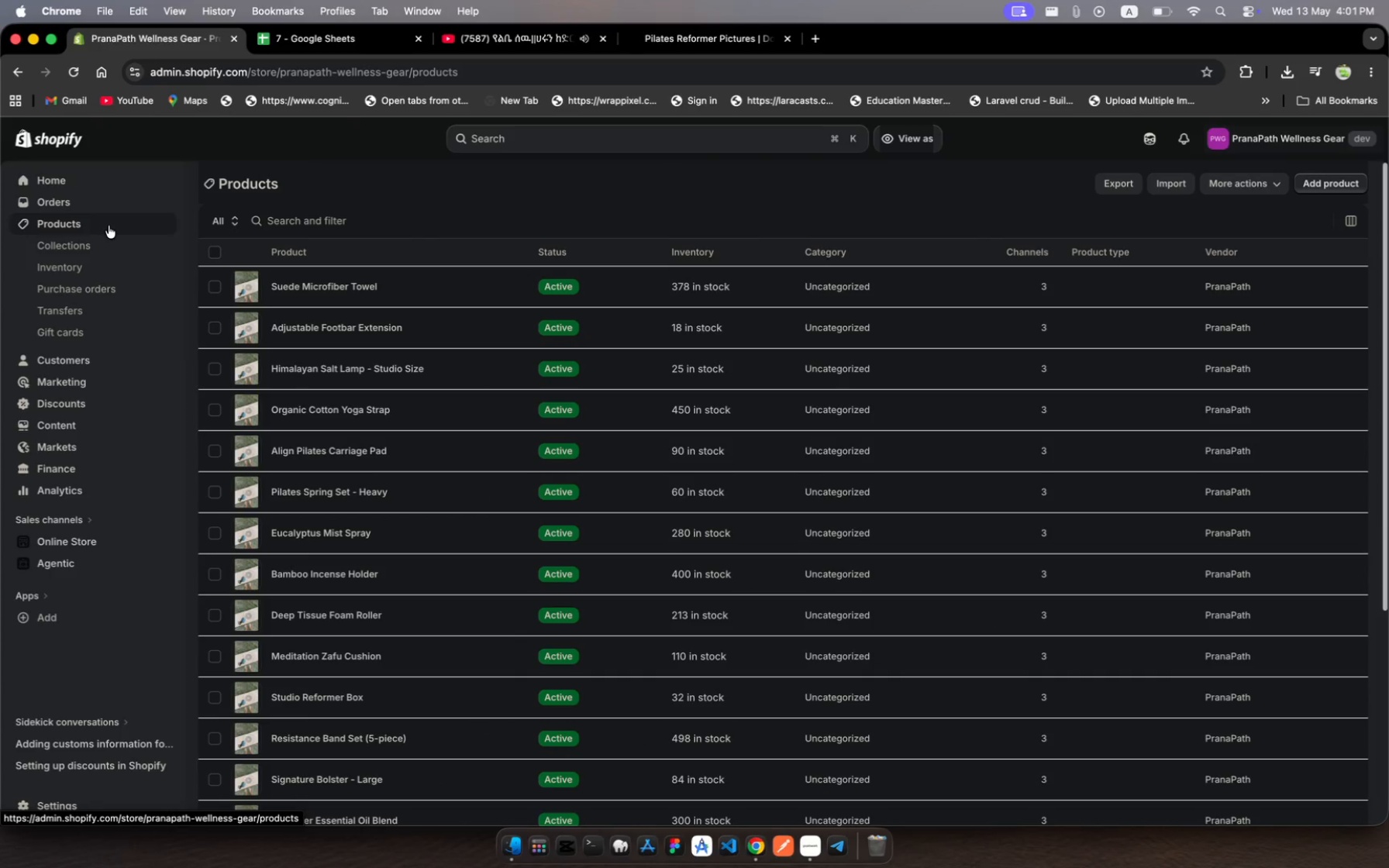 
scroll: coordinate [490, 528], scroll_direction: down, amount: 44.0
 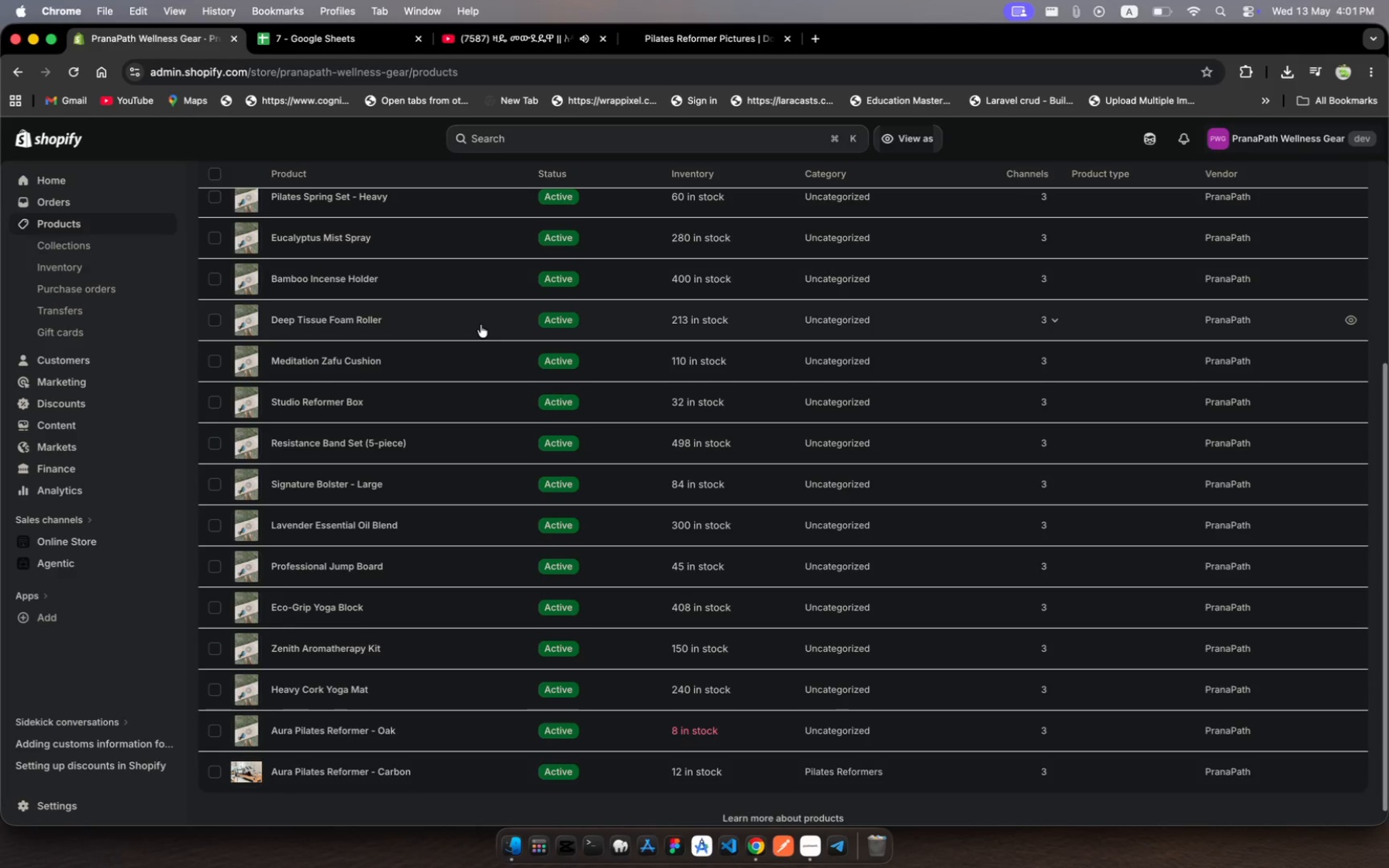 
wait(9.05)
 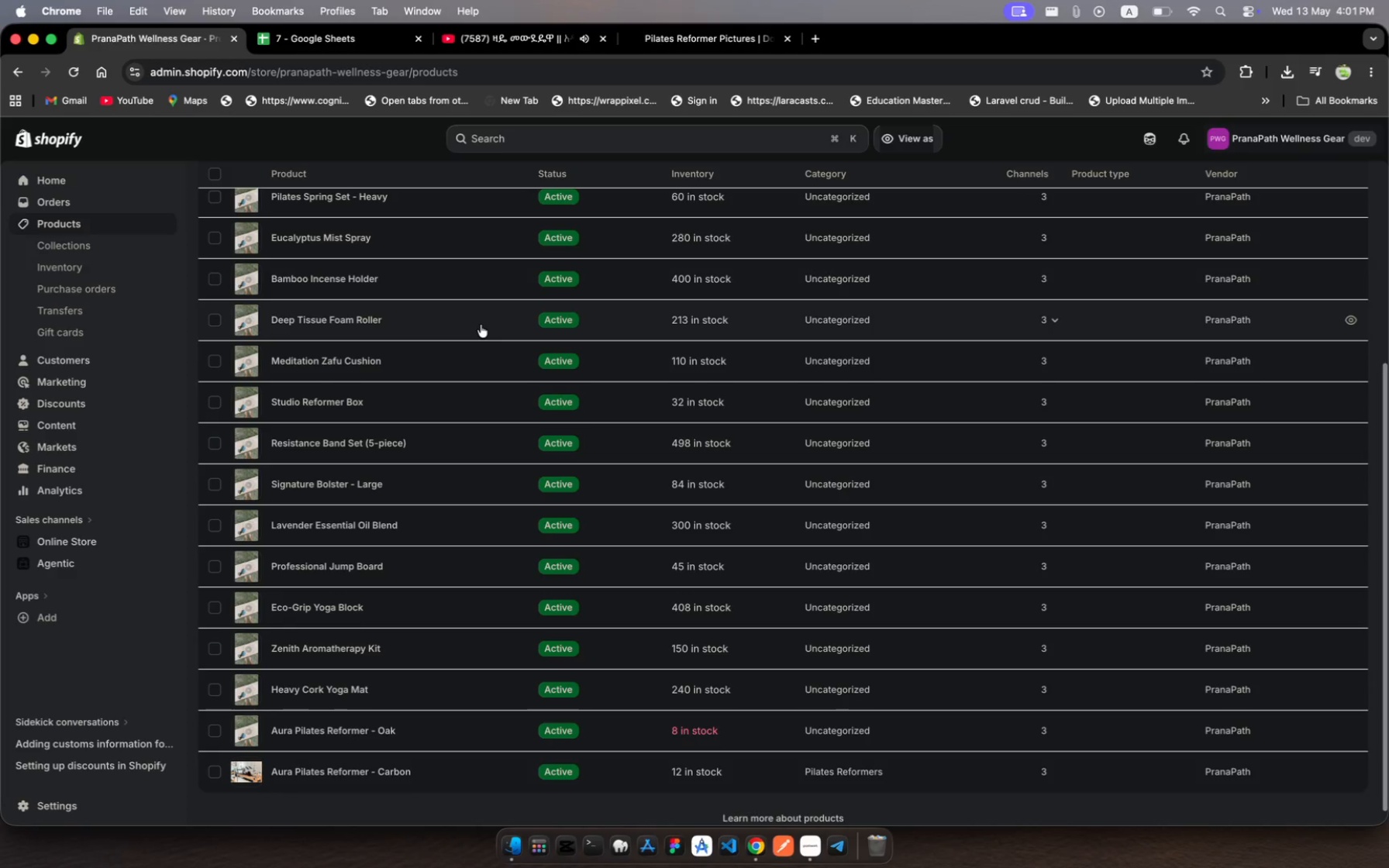 
left_click([472, 328])
 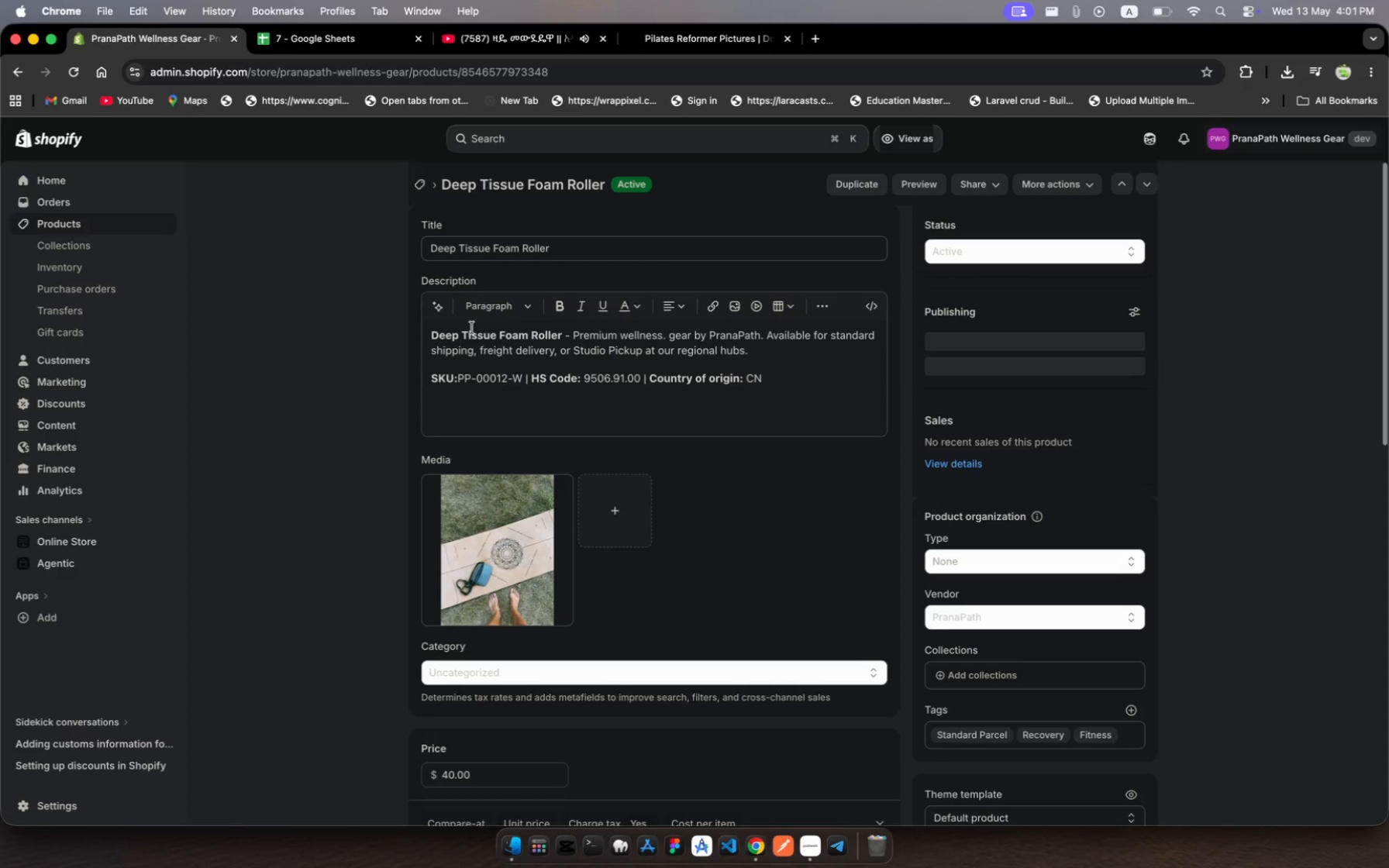 
wait(8.22)
 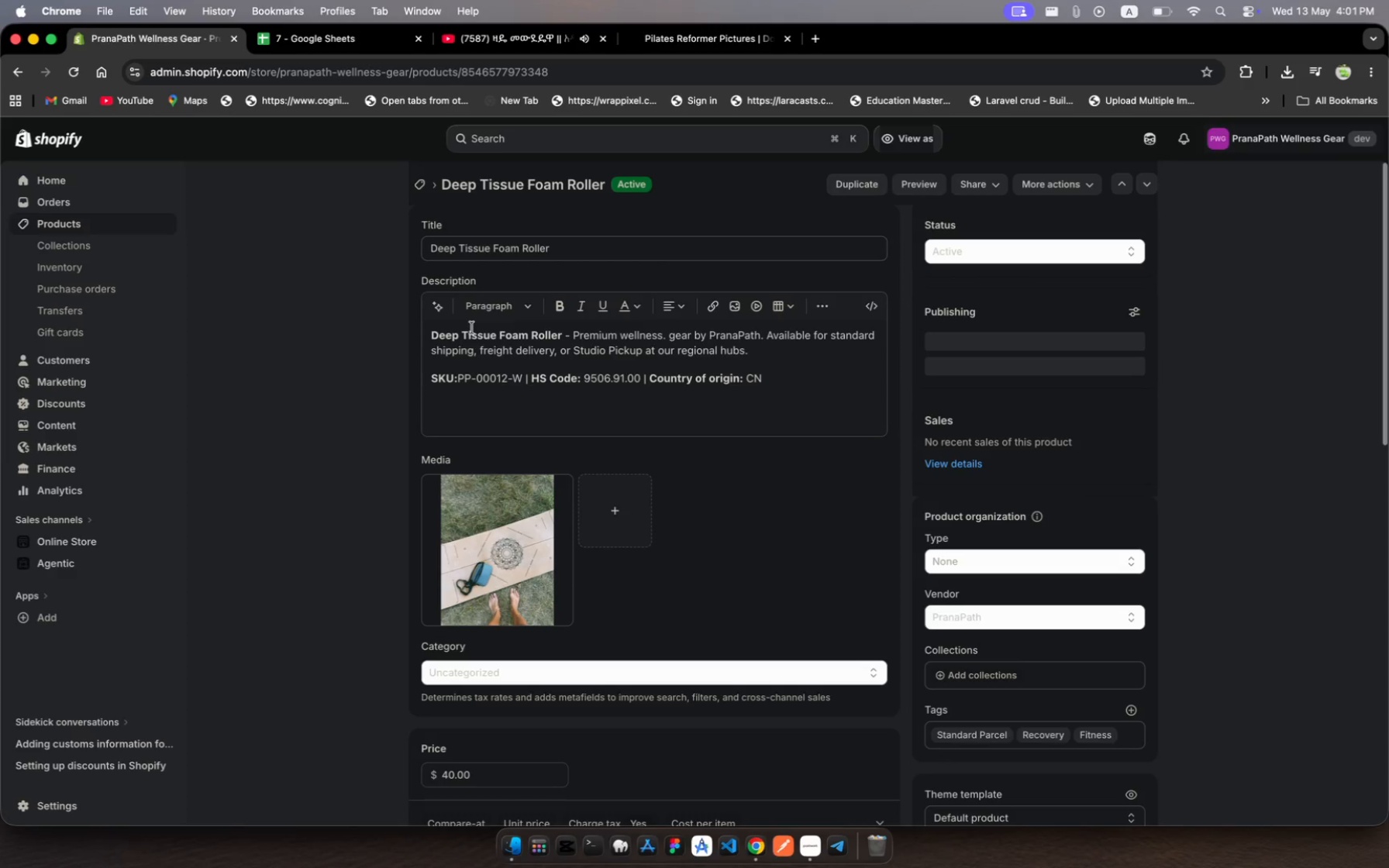 
left_click([571, 253])
 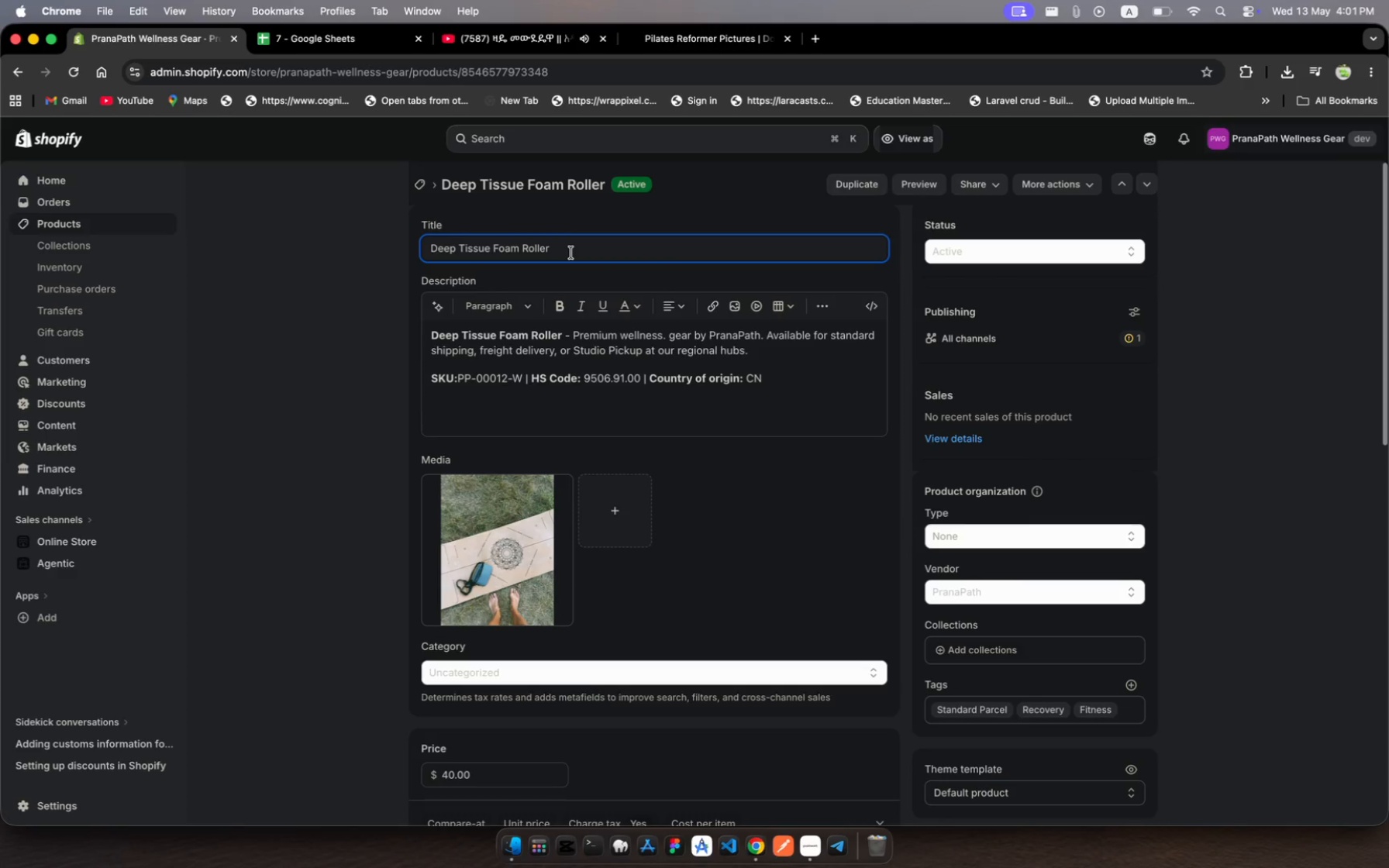 
key(Meta+A)
 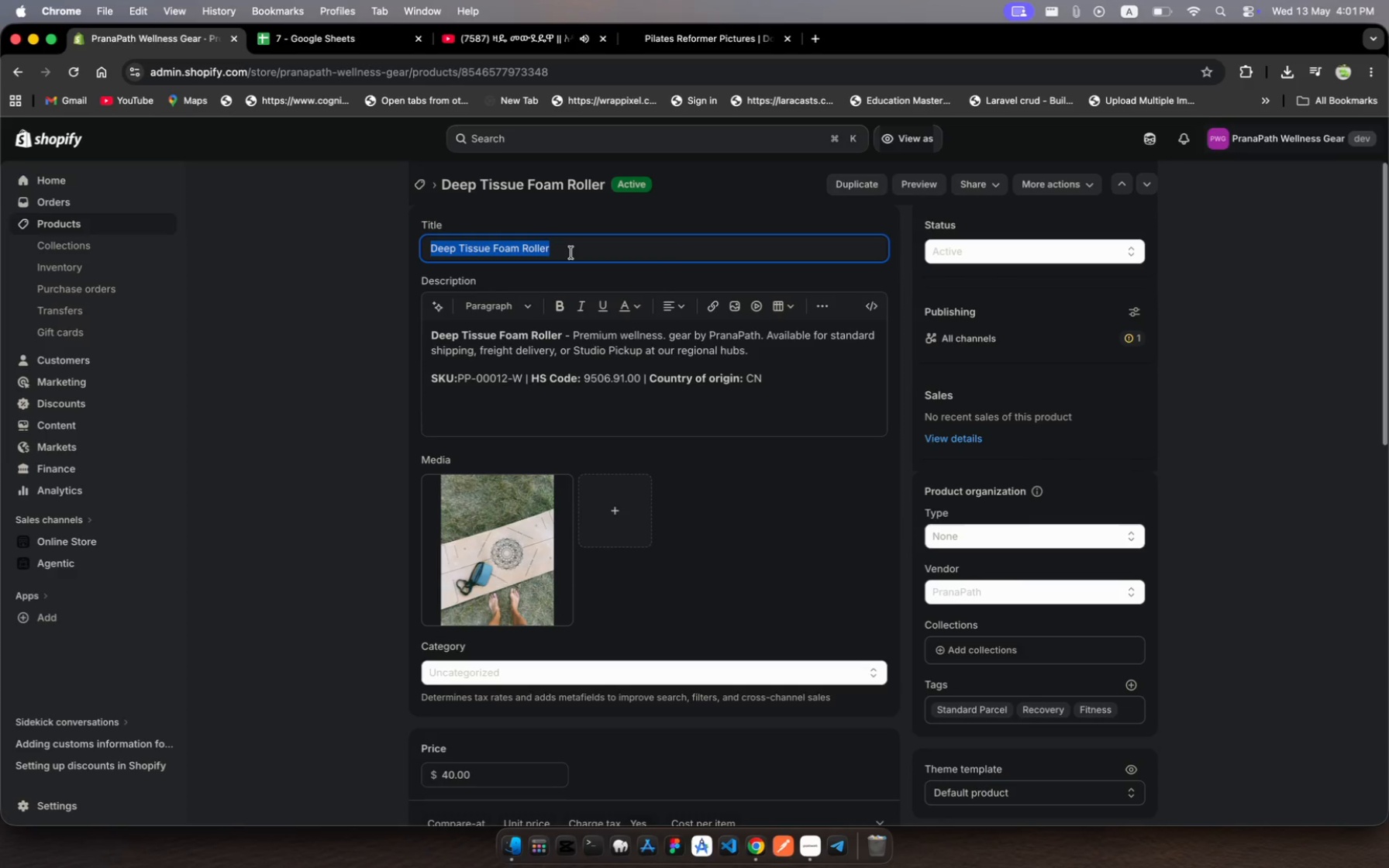 
key(Meta+C)
 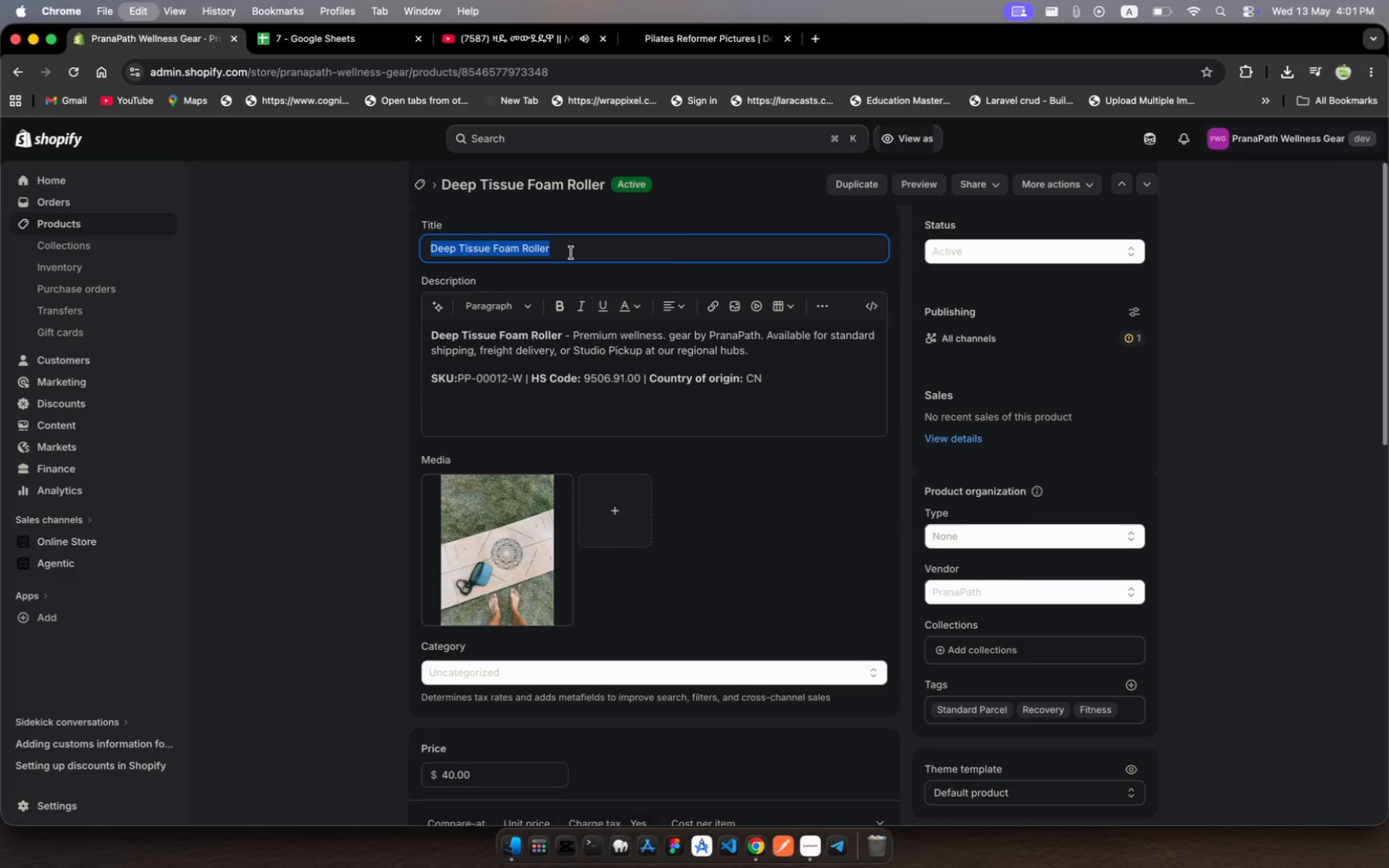 
key(Meta+C)
 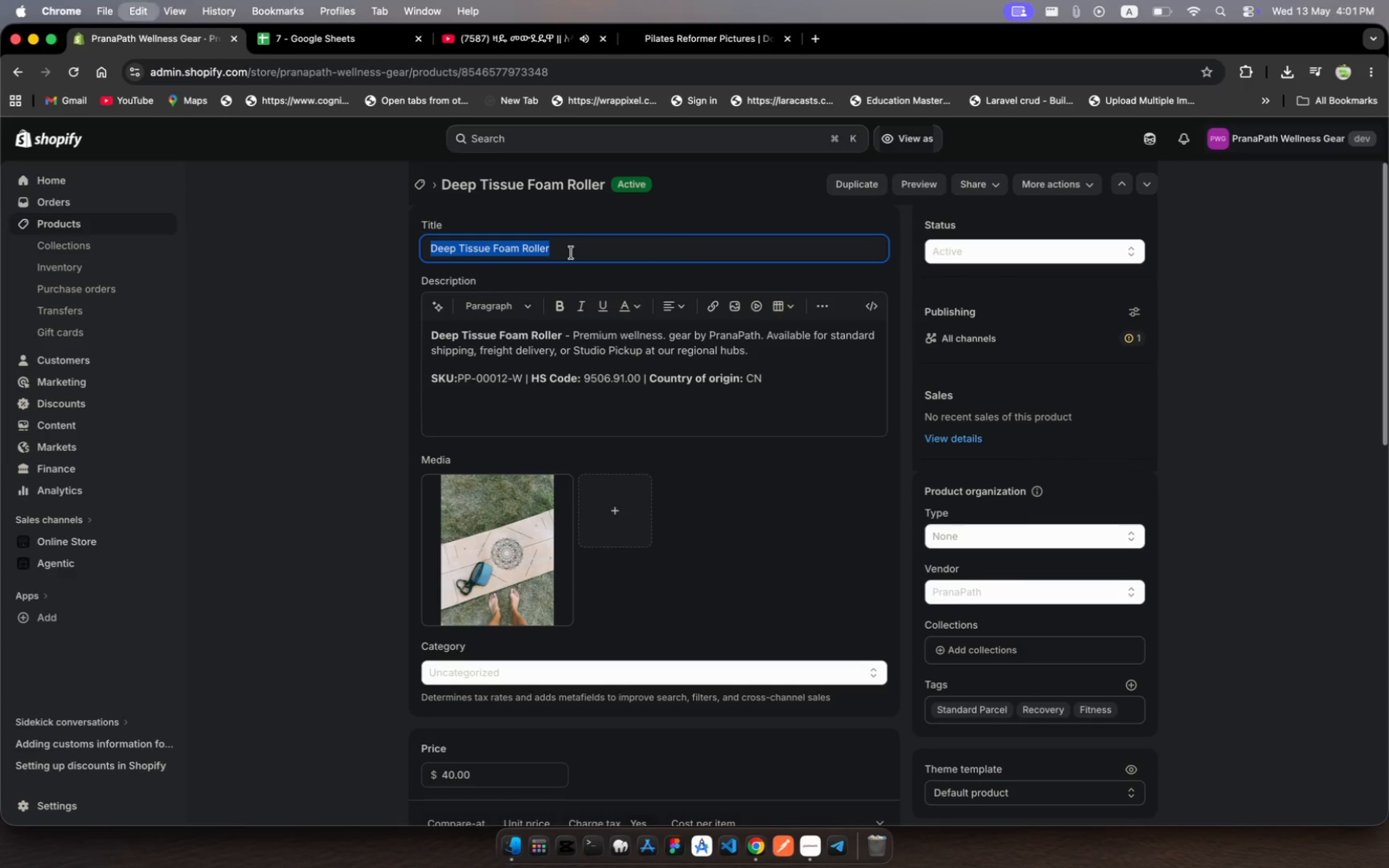 
key(Meta+C)
 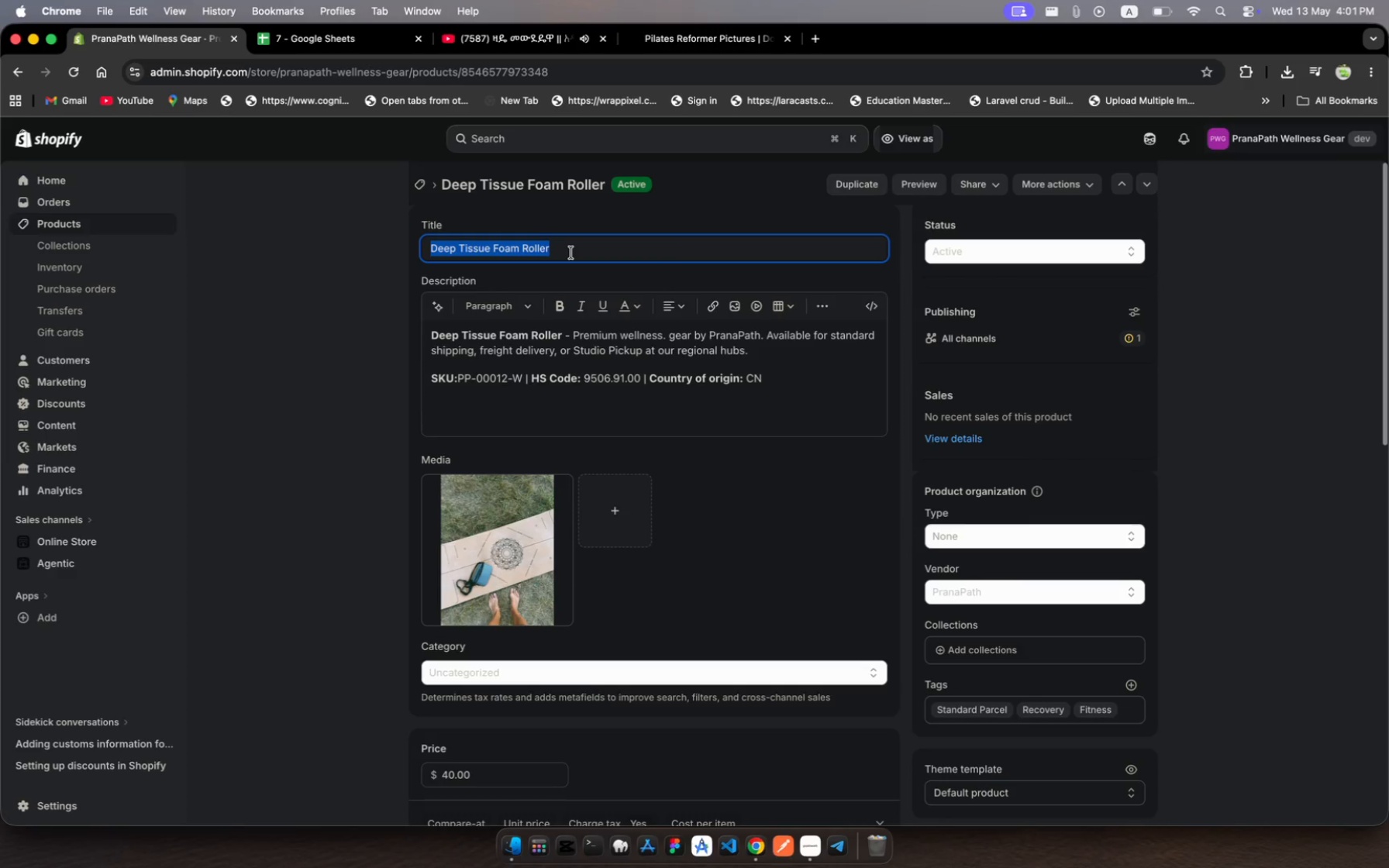 
key(Meta+C)
 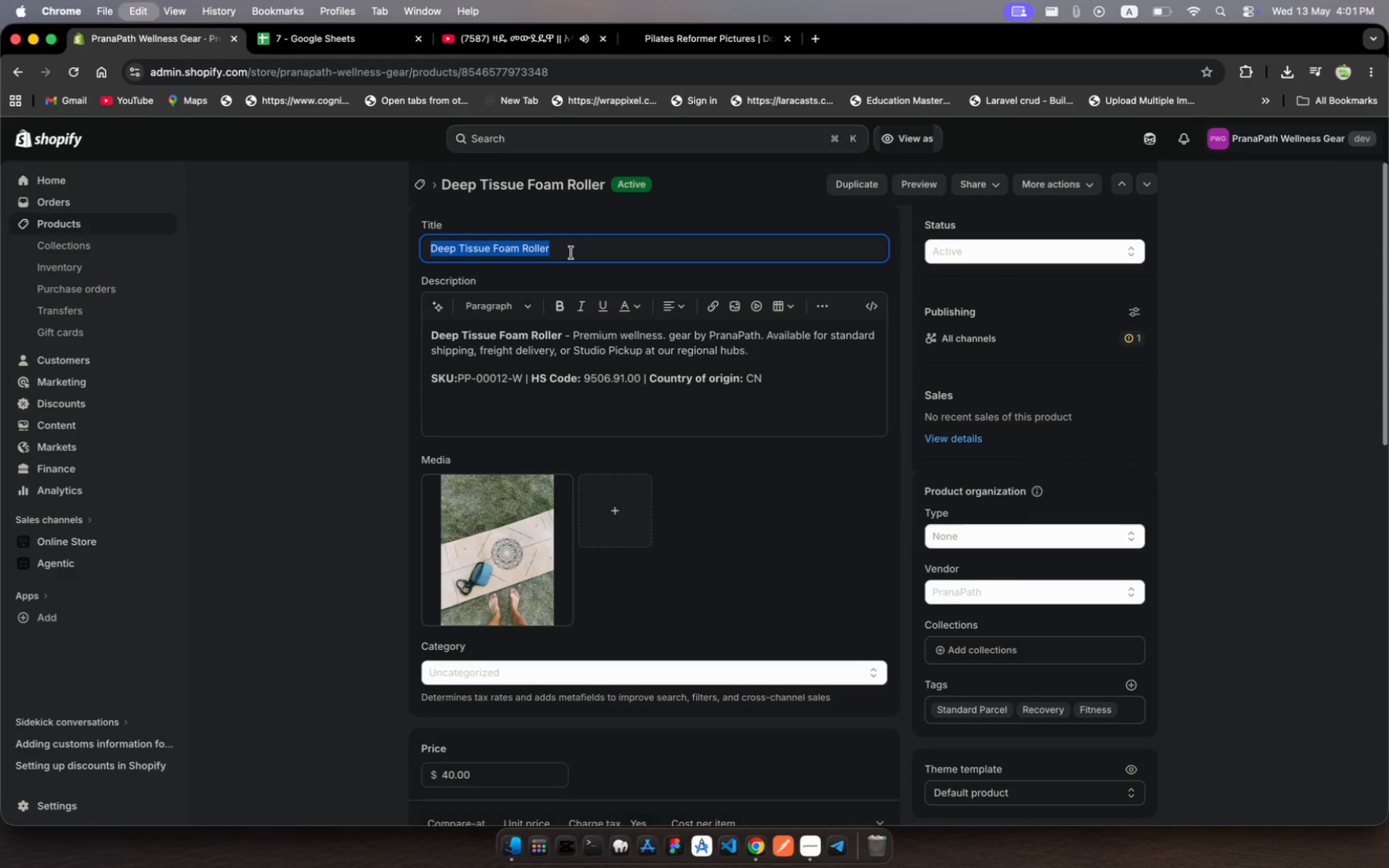 
key(Meta+C)
 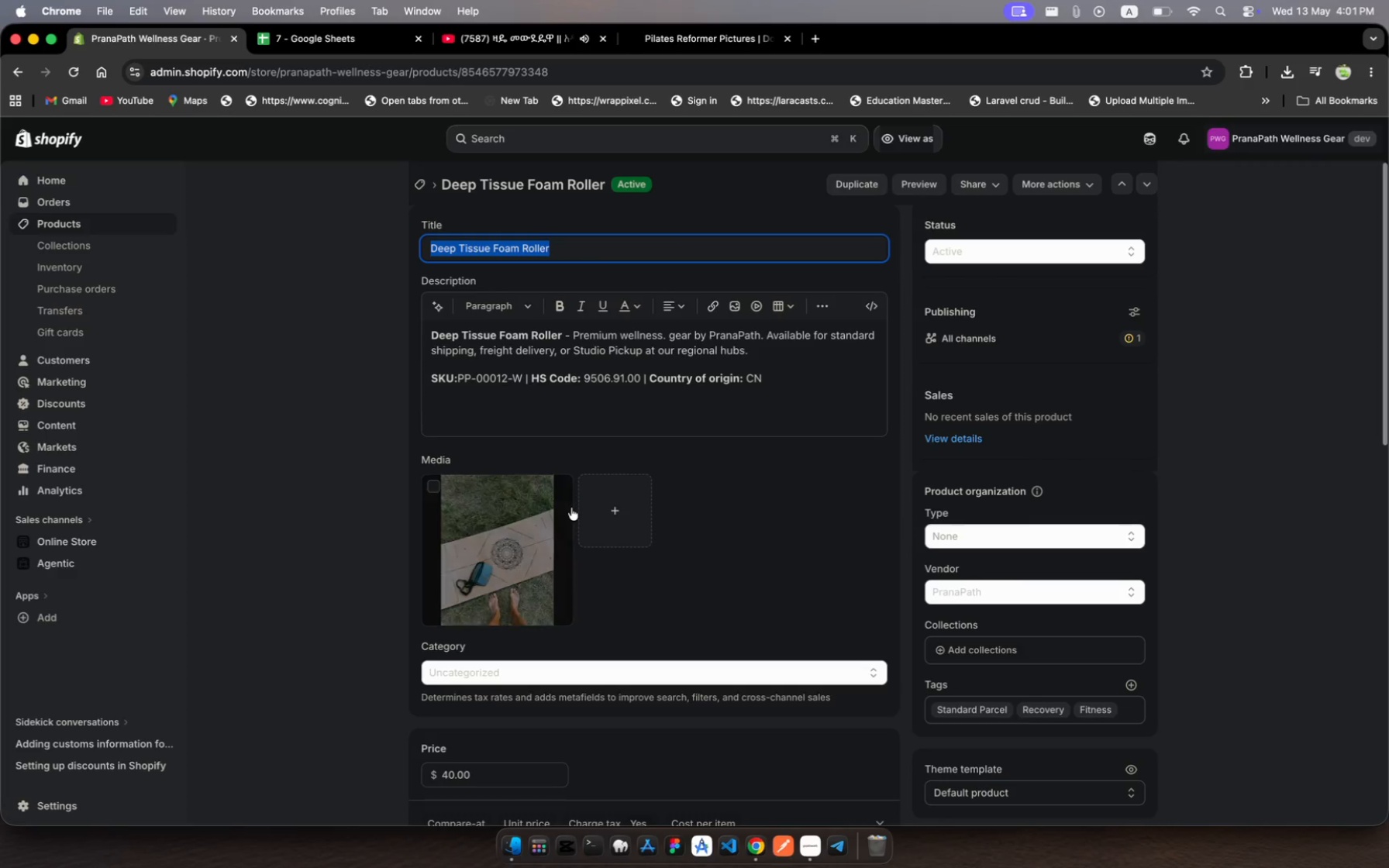 
left_click([511, 555])
 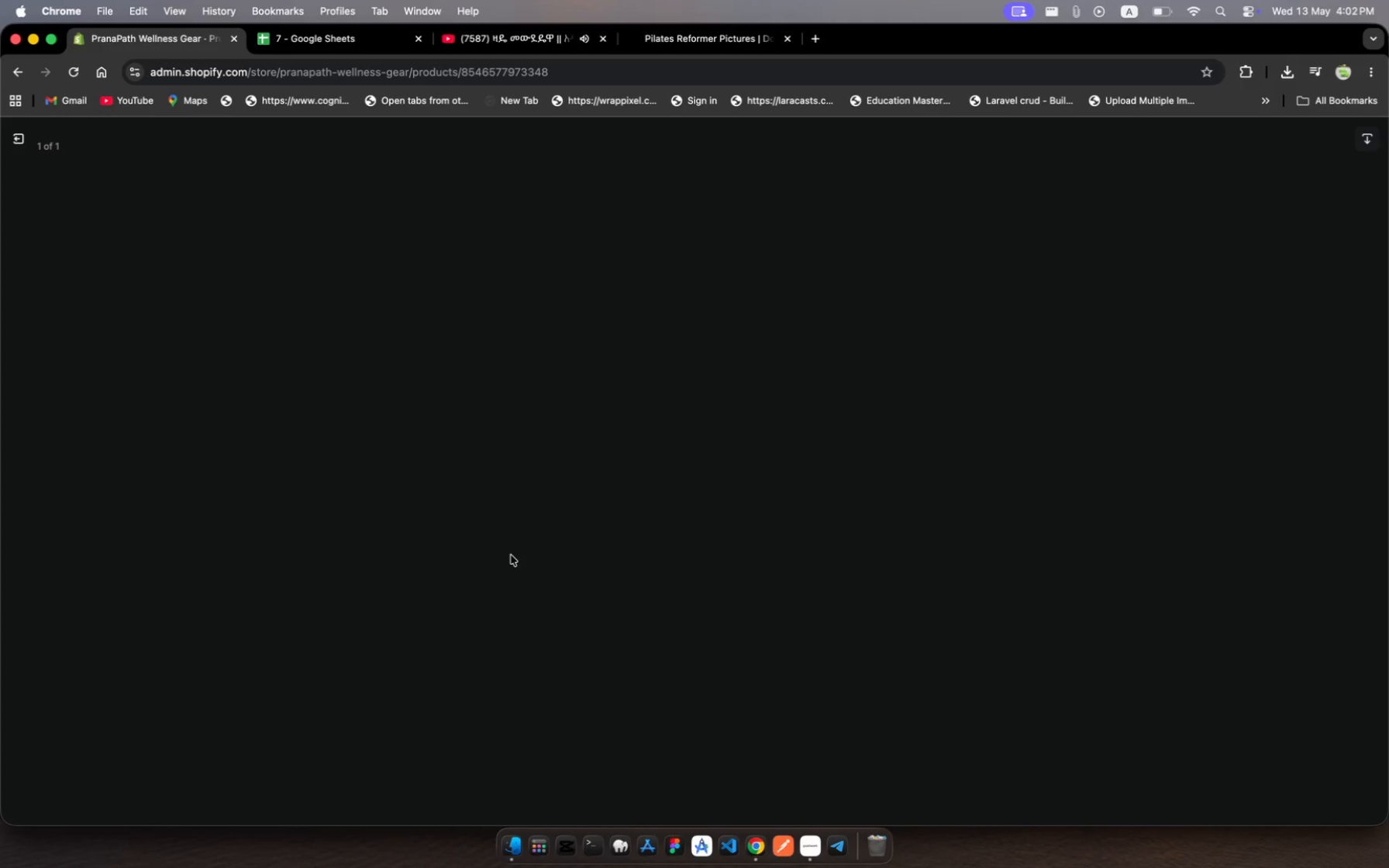 
wait(26.21)
 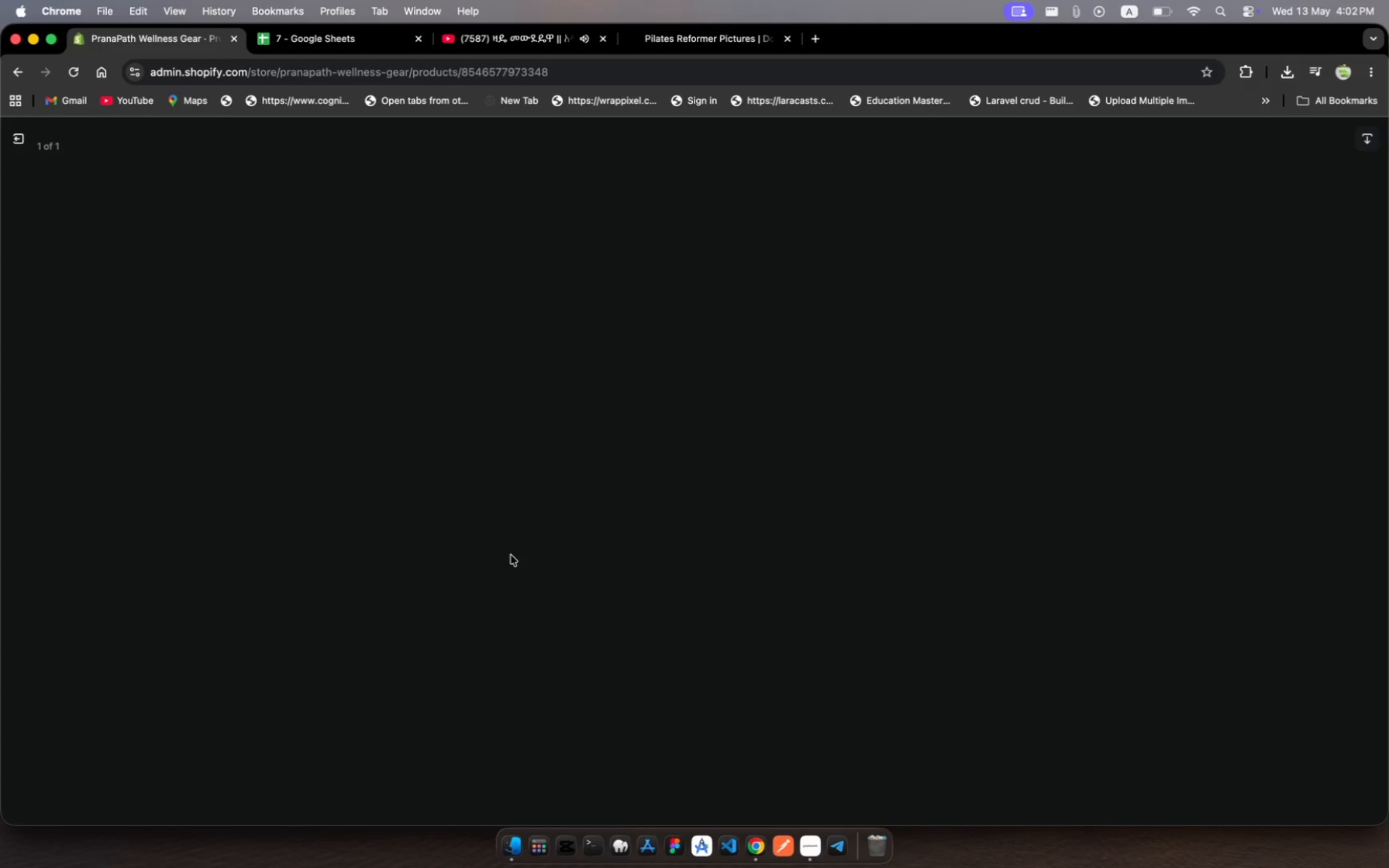 
left_click([1206, 320])
 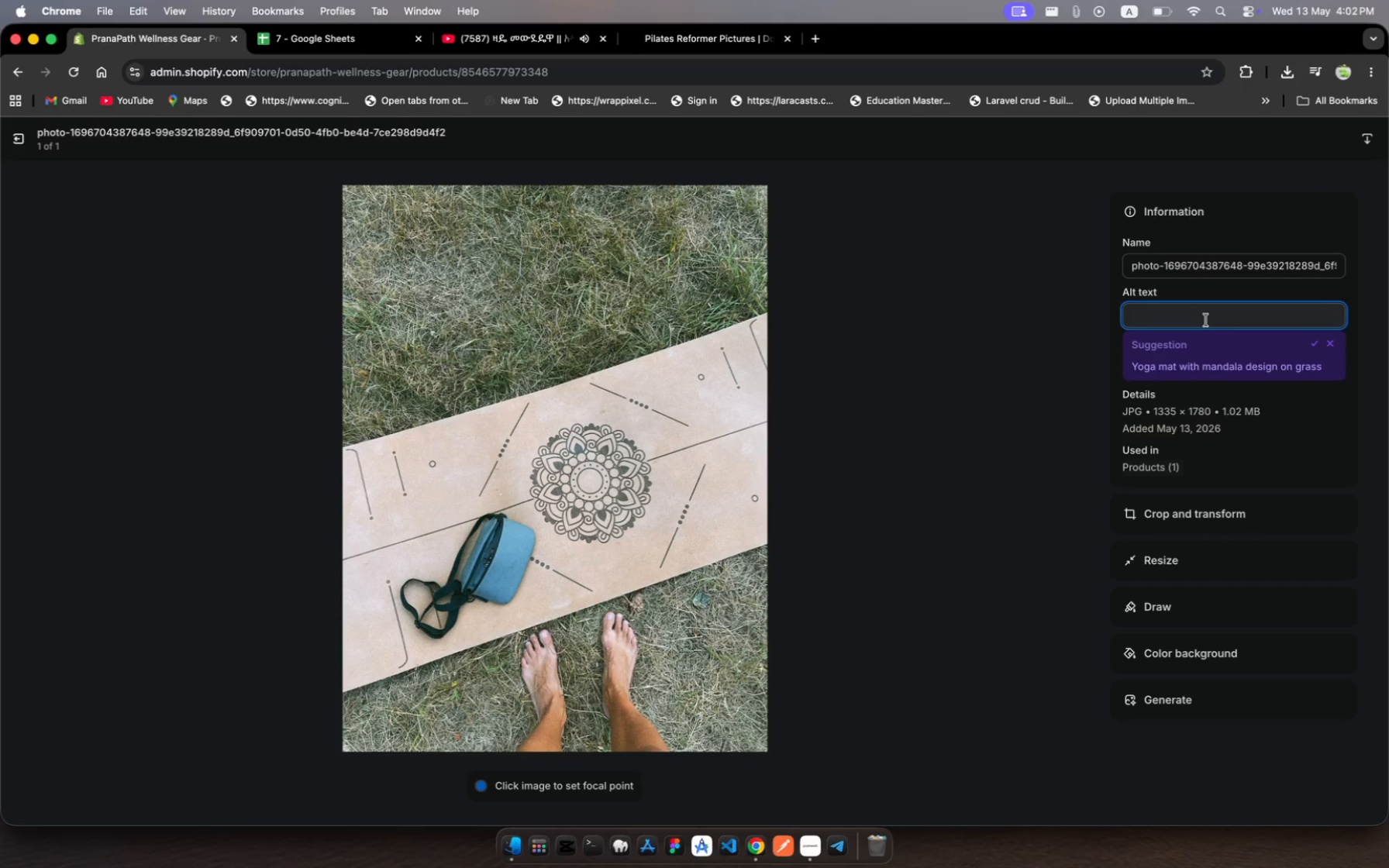 
key(Meta+V)
 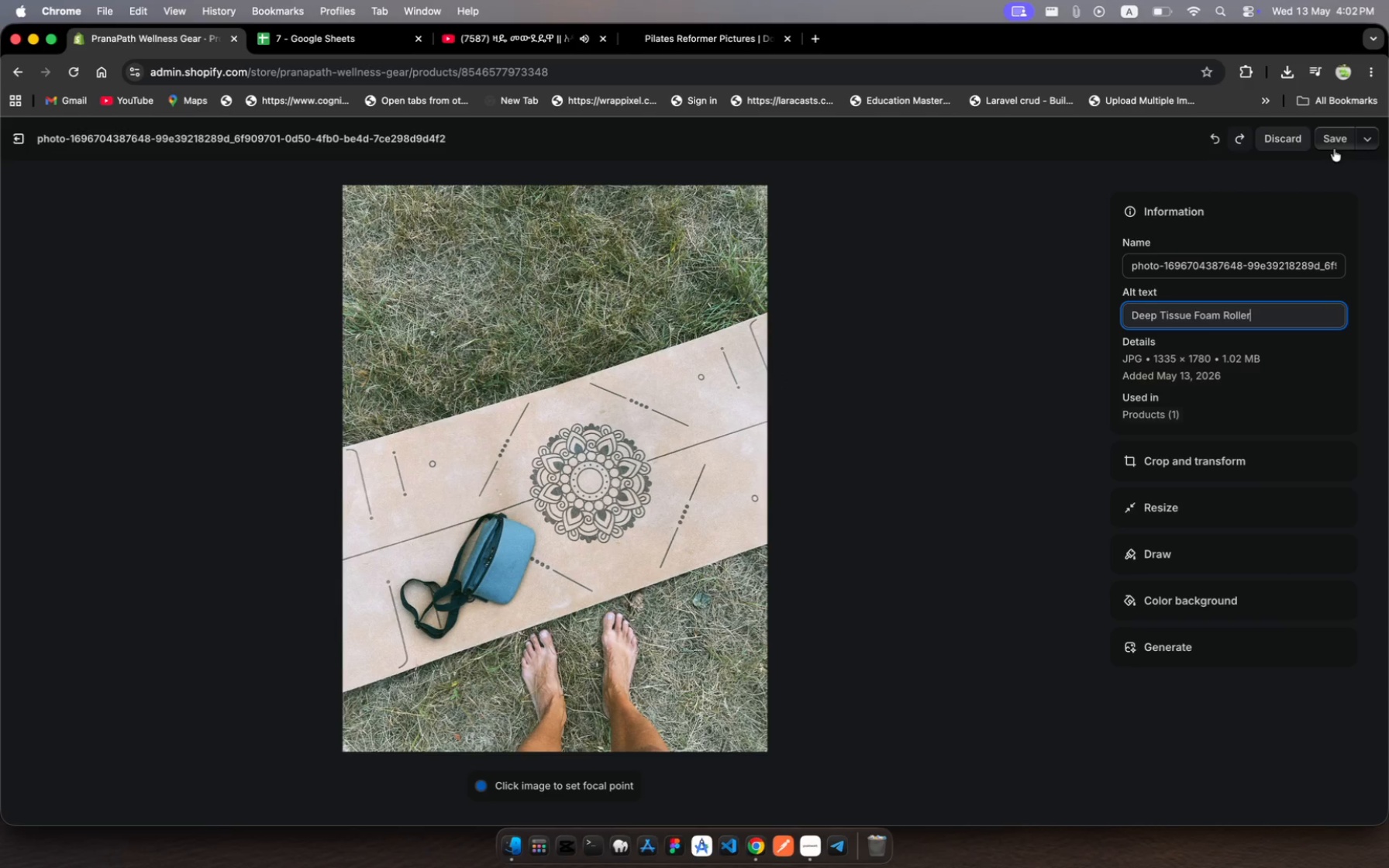 
left_click([1343, 136])
 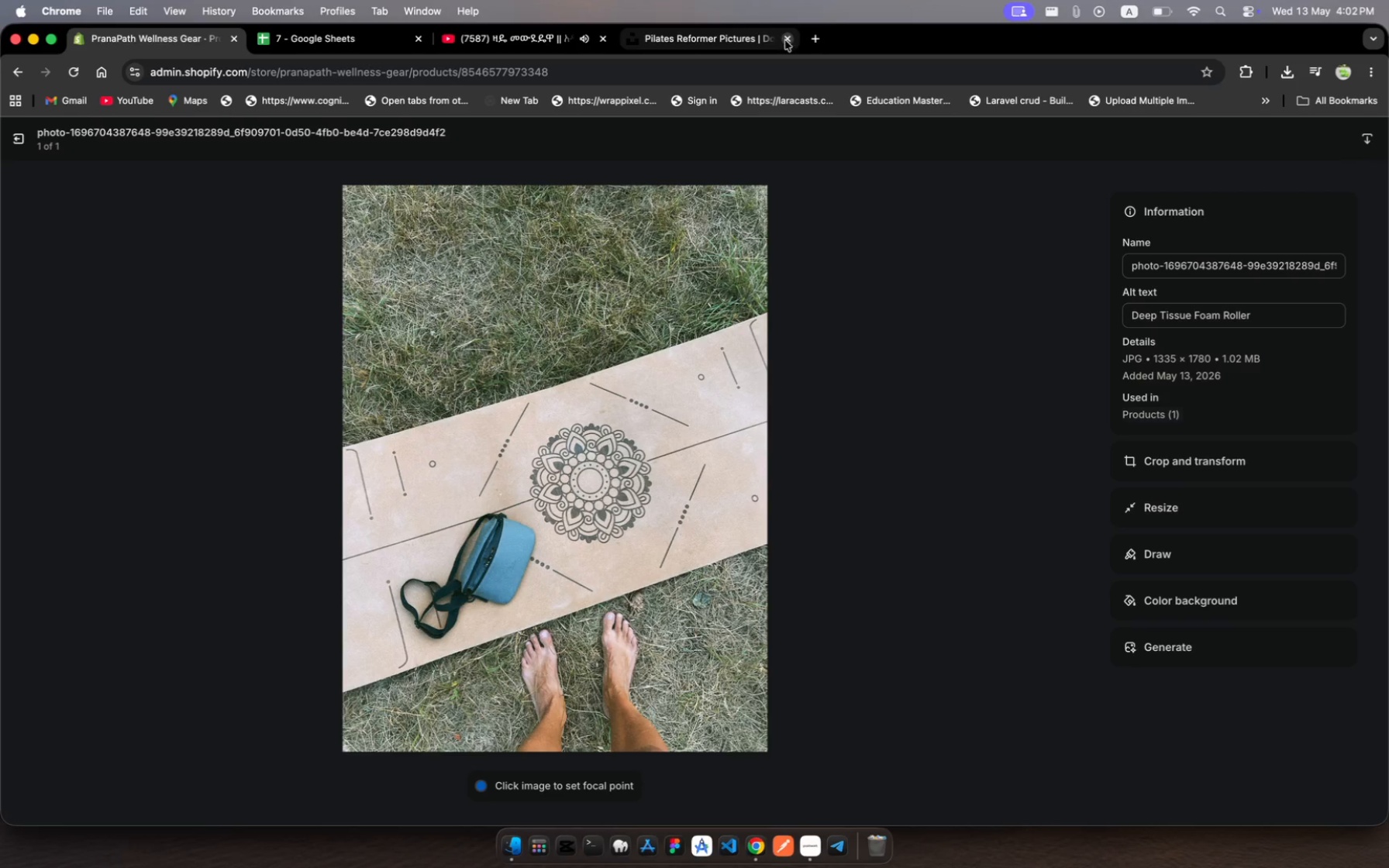 
left_click([785, 40])
 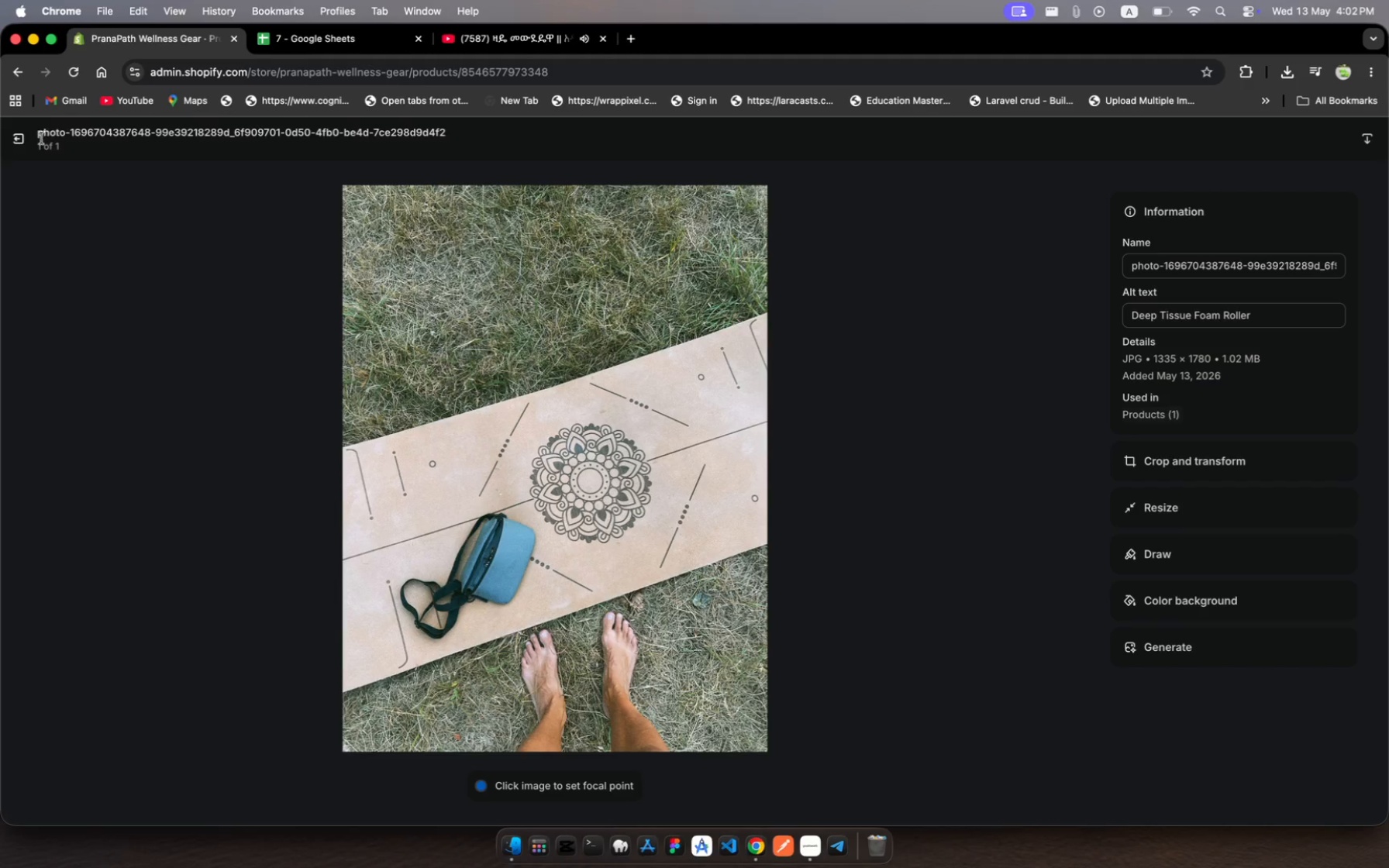 
left_click([9, 147])
 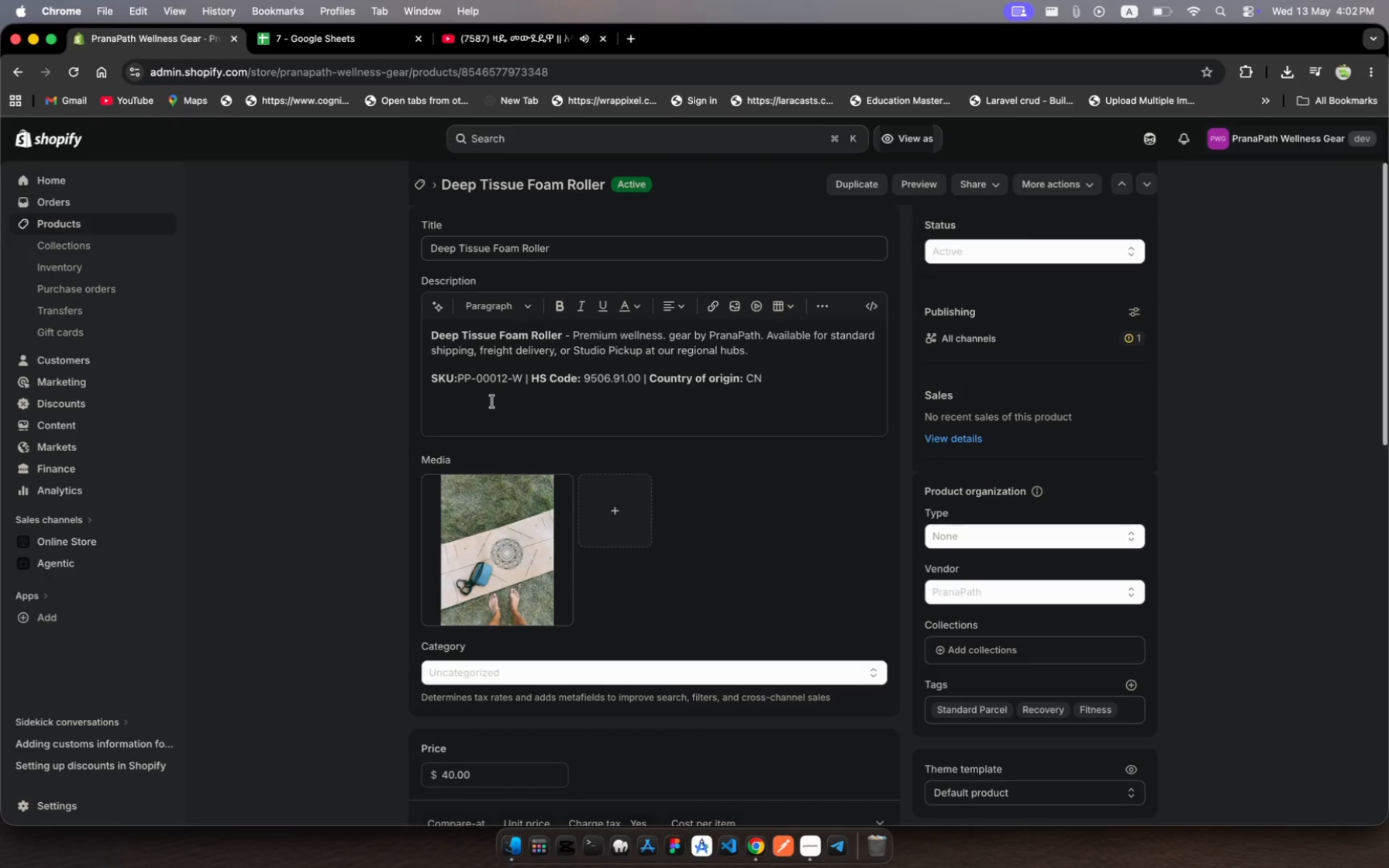 
scroll: coordinate [724, 584], scroll_direction: up, amount: 33.0
 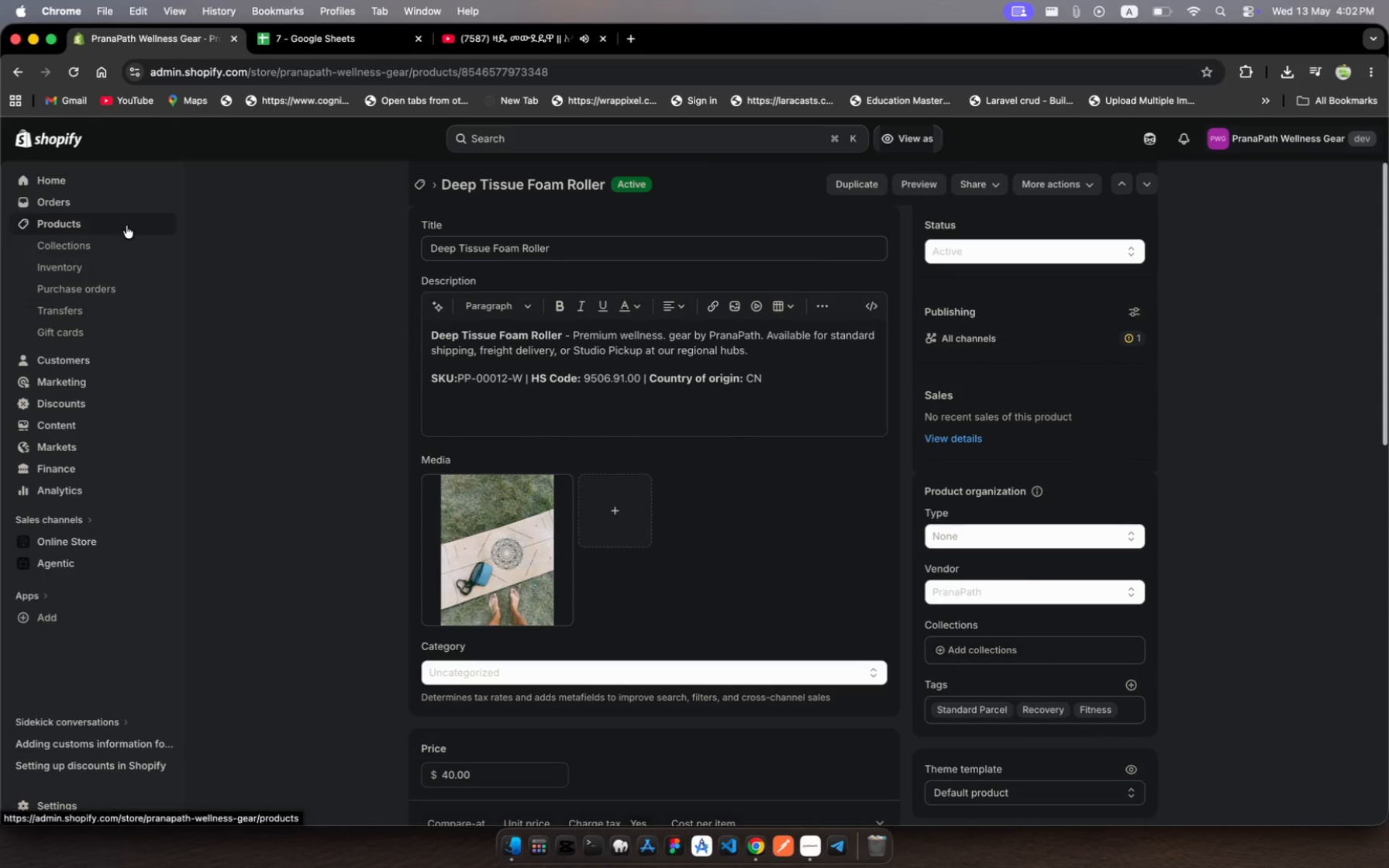 
left_click([116, 224])
 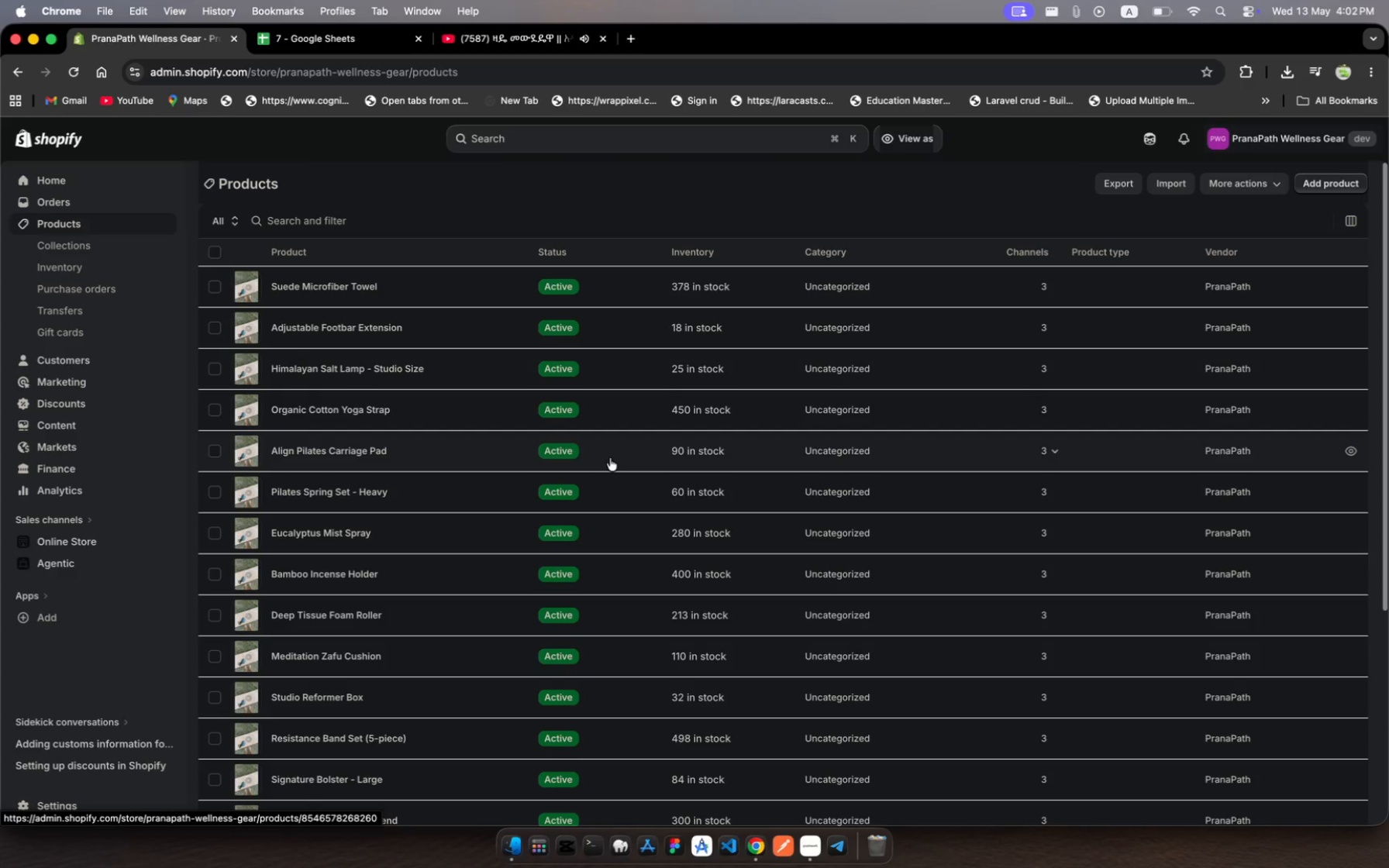 
scroll: coordinate [471, 597], scroll_direction: down, amount: 42.0
 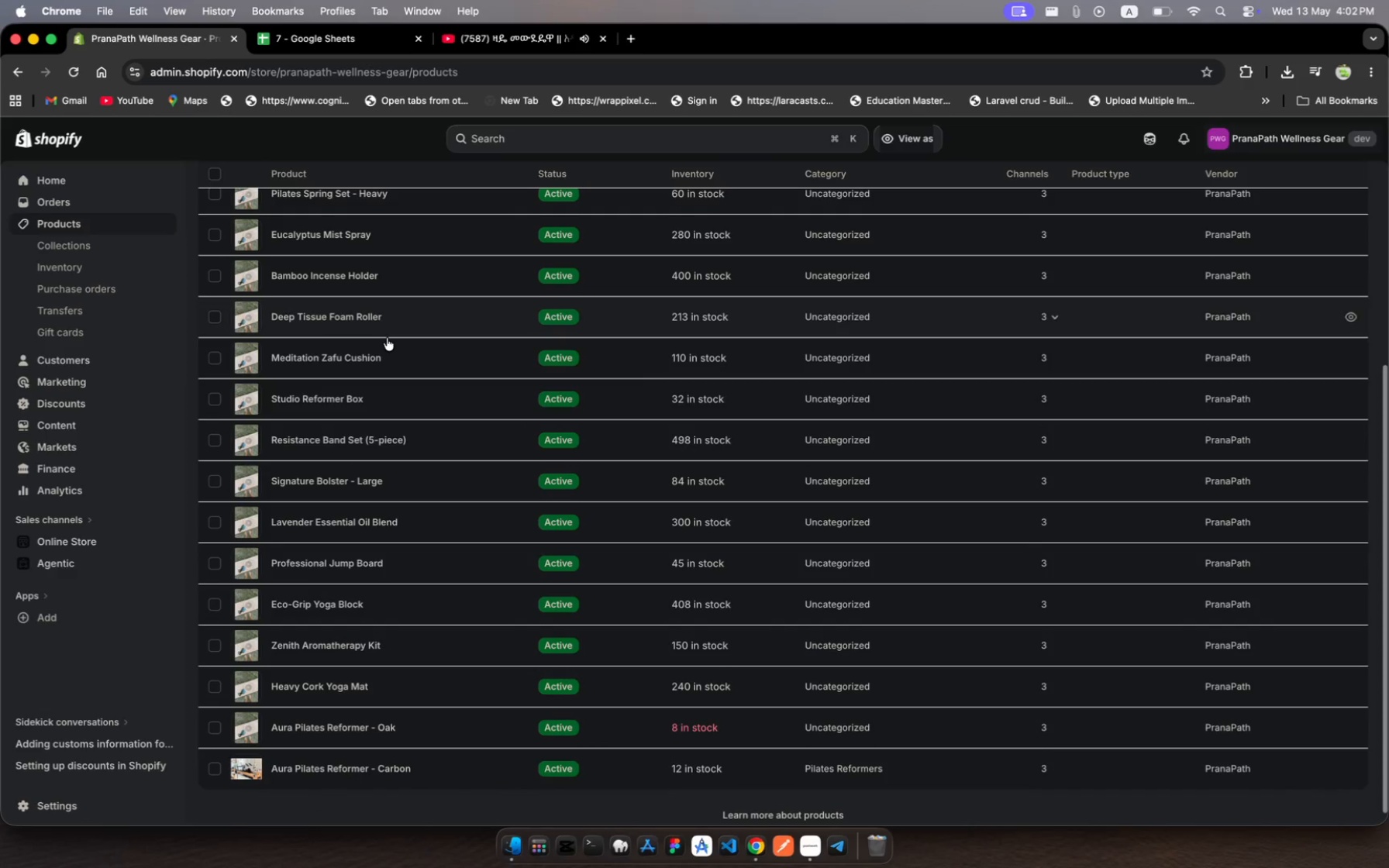 
left_click([389, 355])
 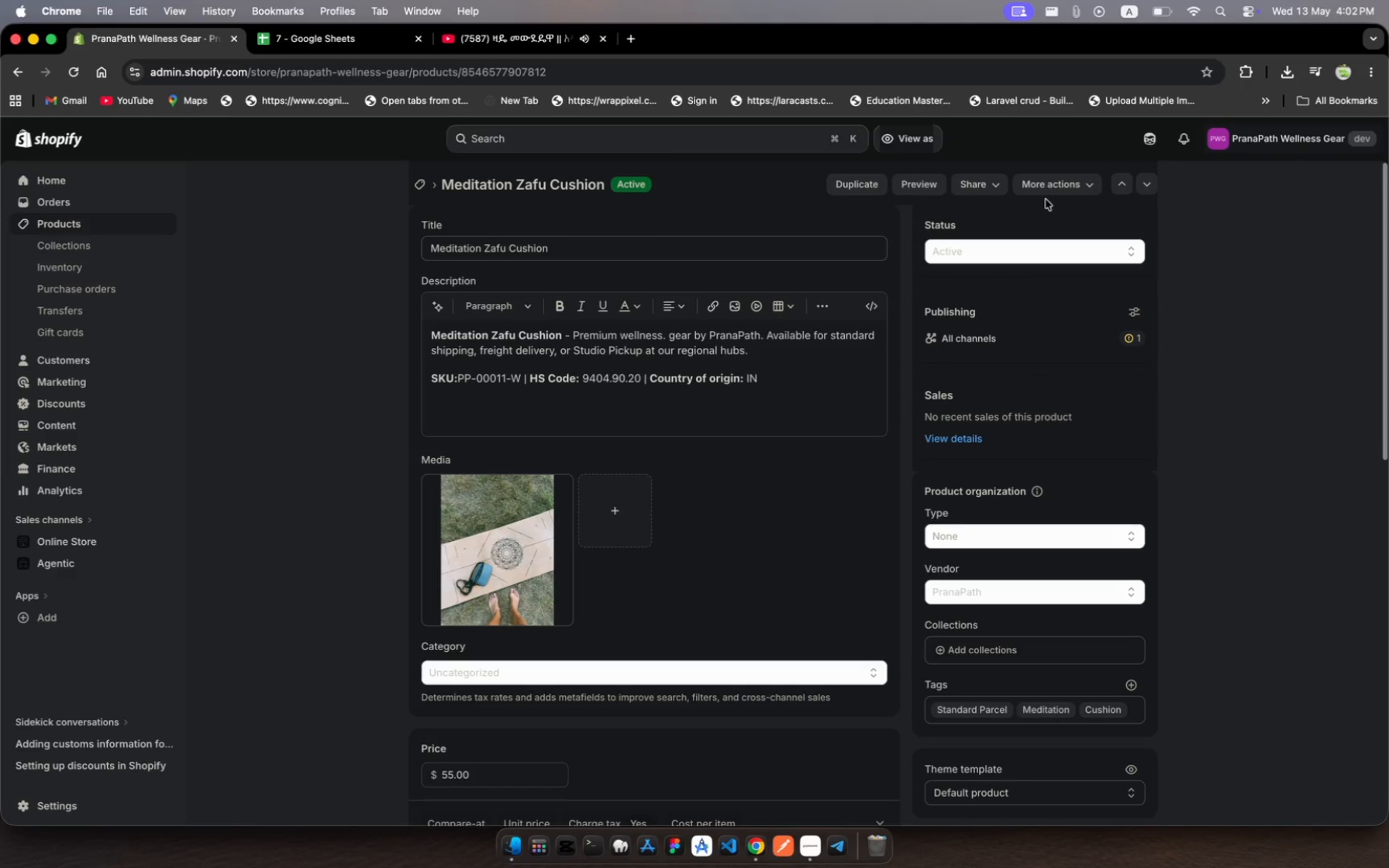 
wait(7.96)
 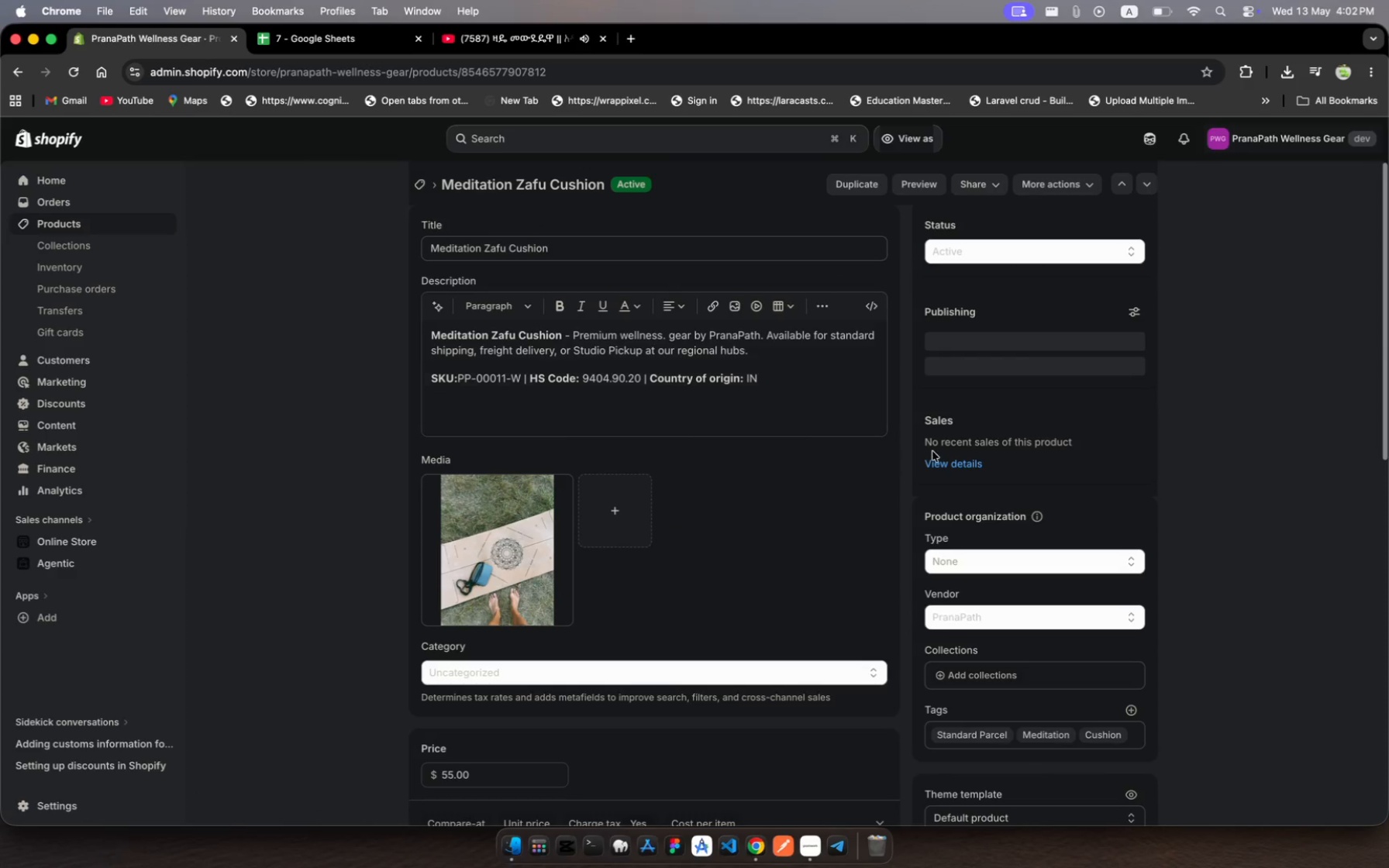 
left_click([603, 245])
 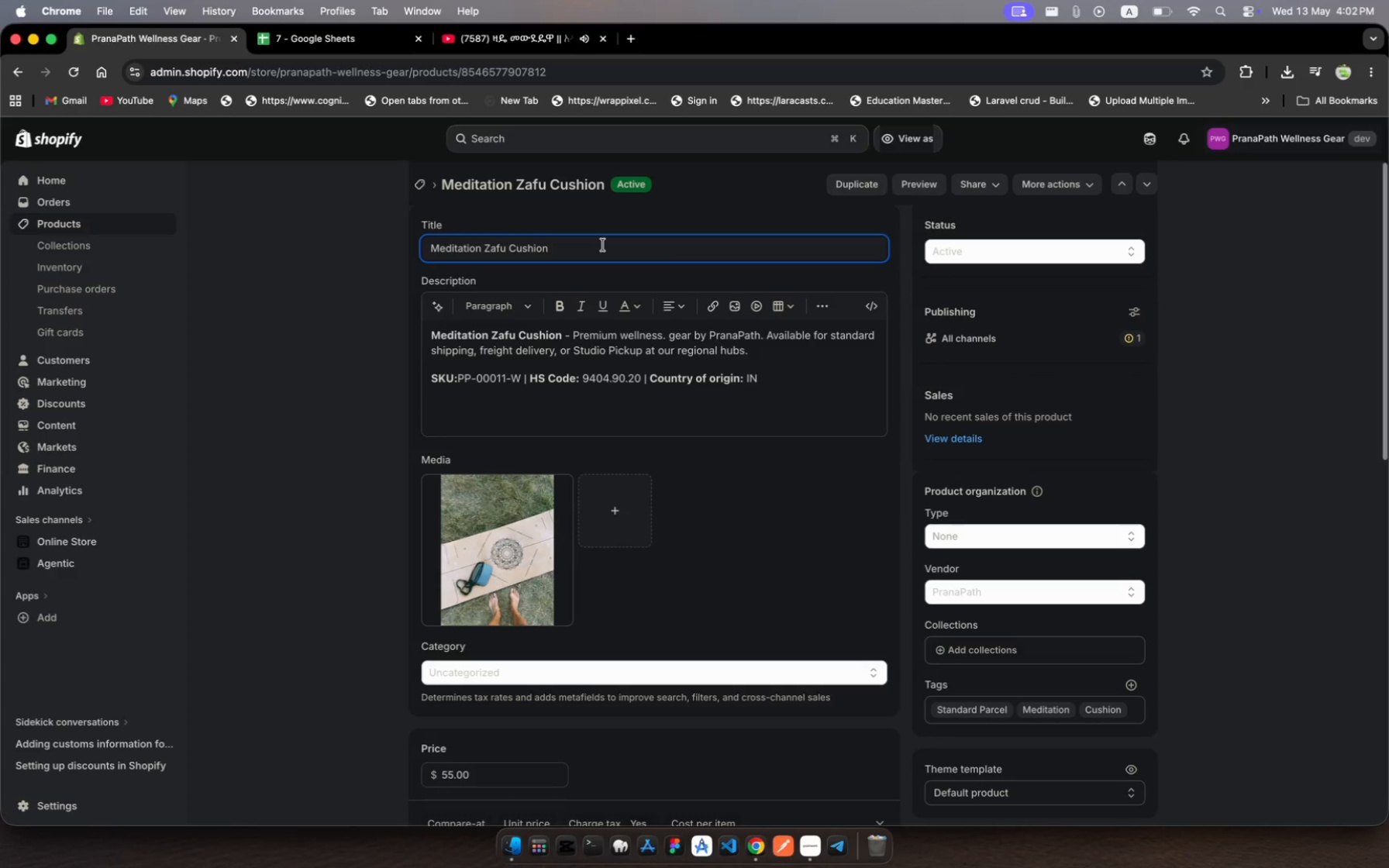 
key(Meta+A)
 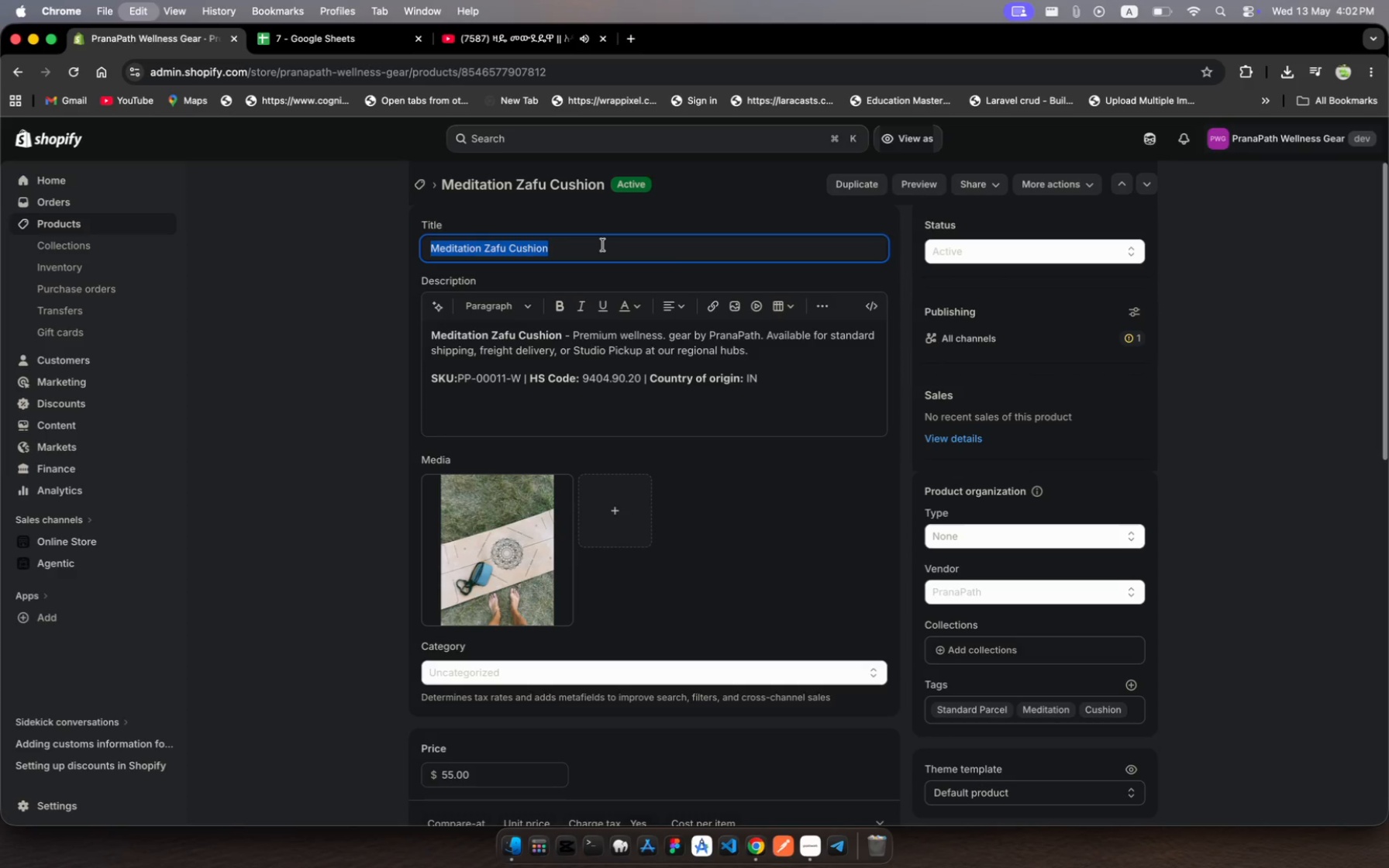 
key(Meta+C)
 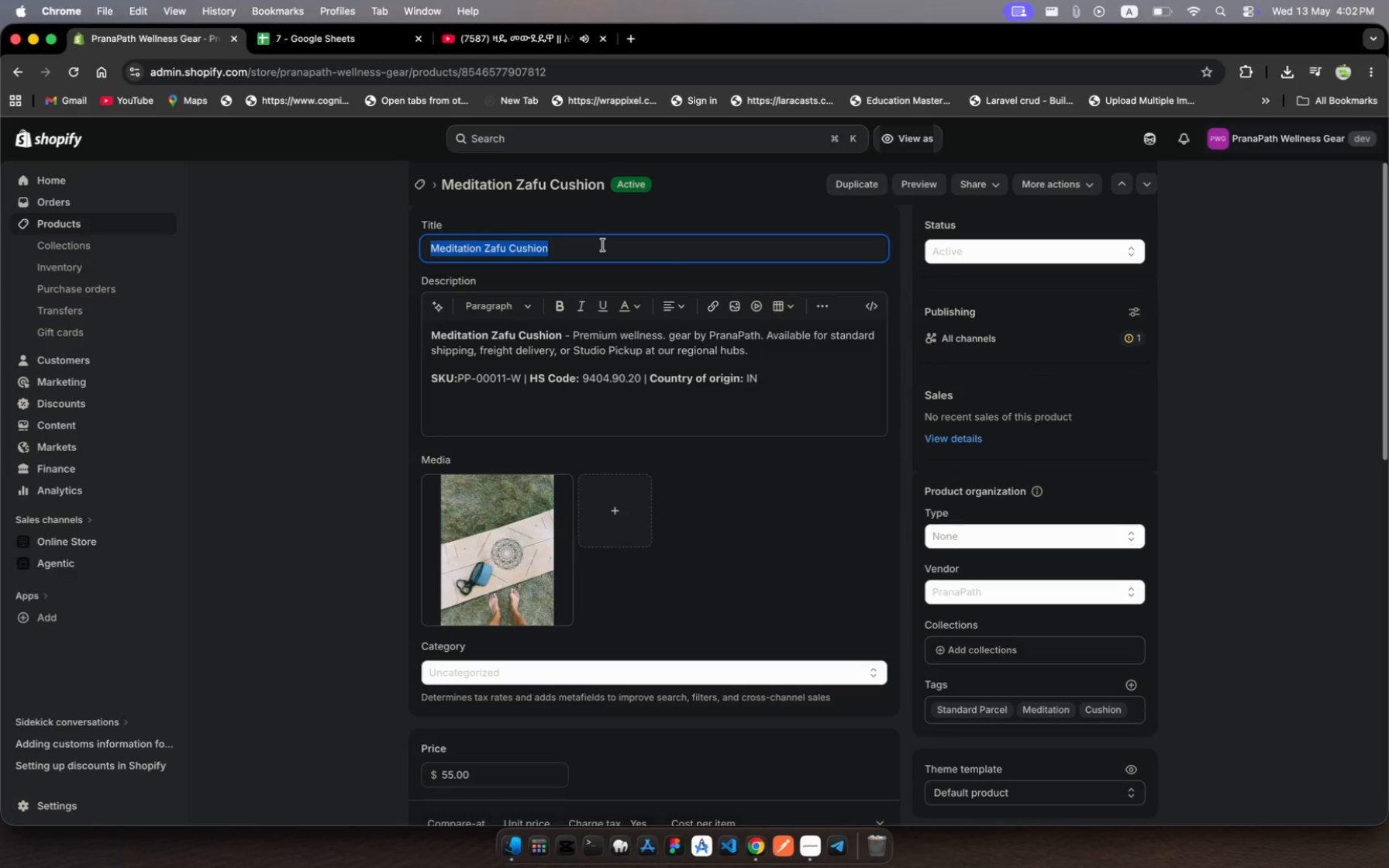 
key(Meta+C)
 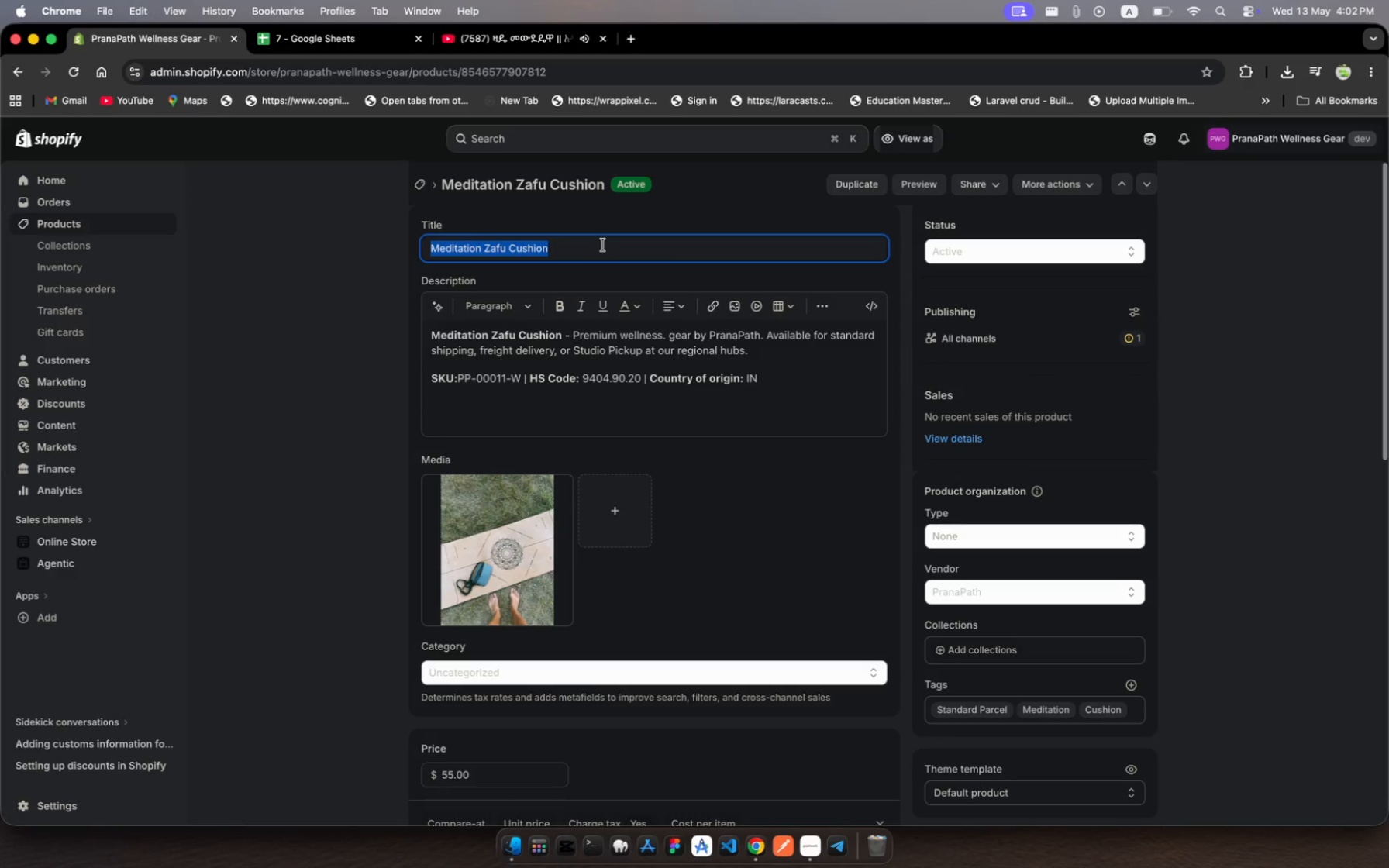 
key(Meta+C)
 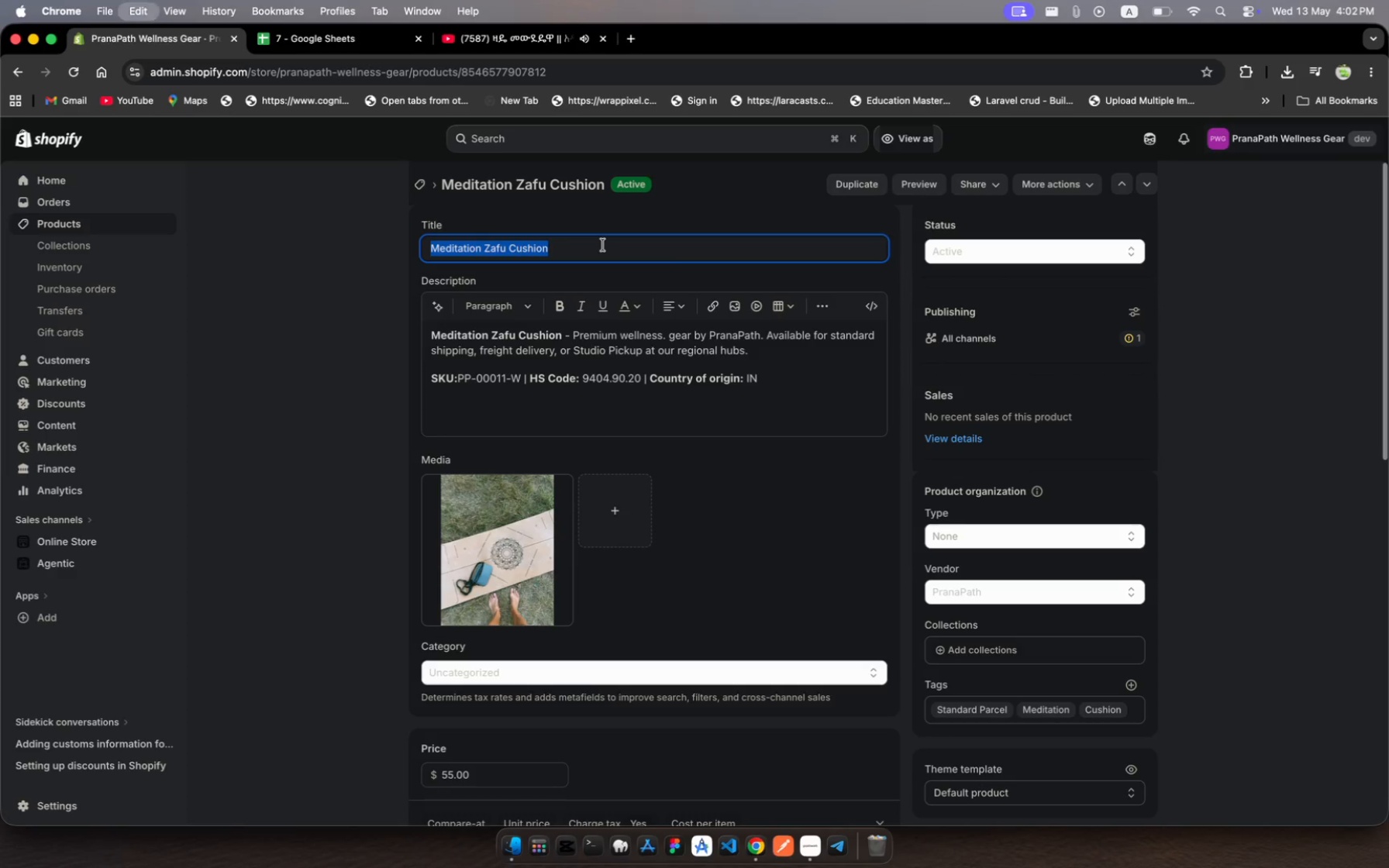 
key(Meta+C)
 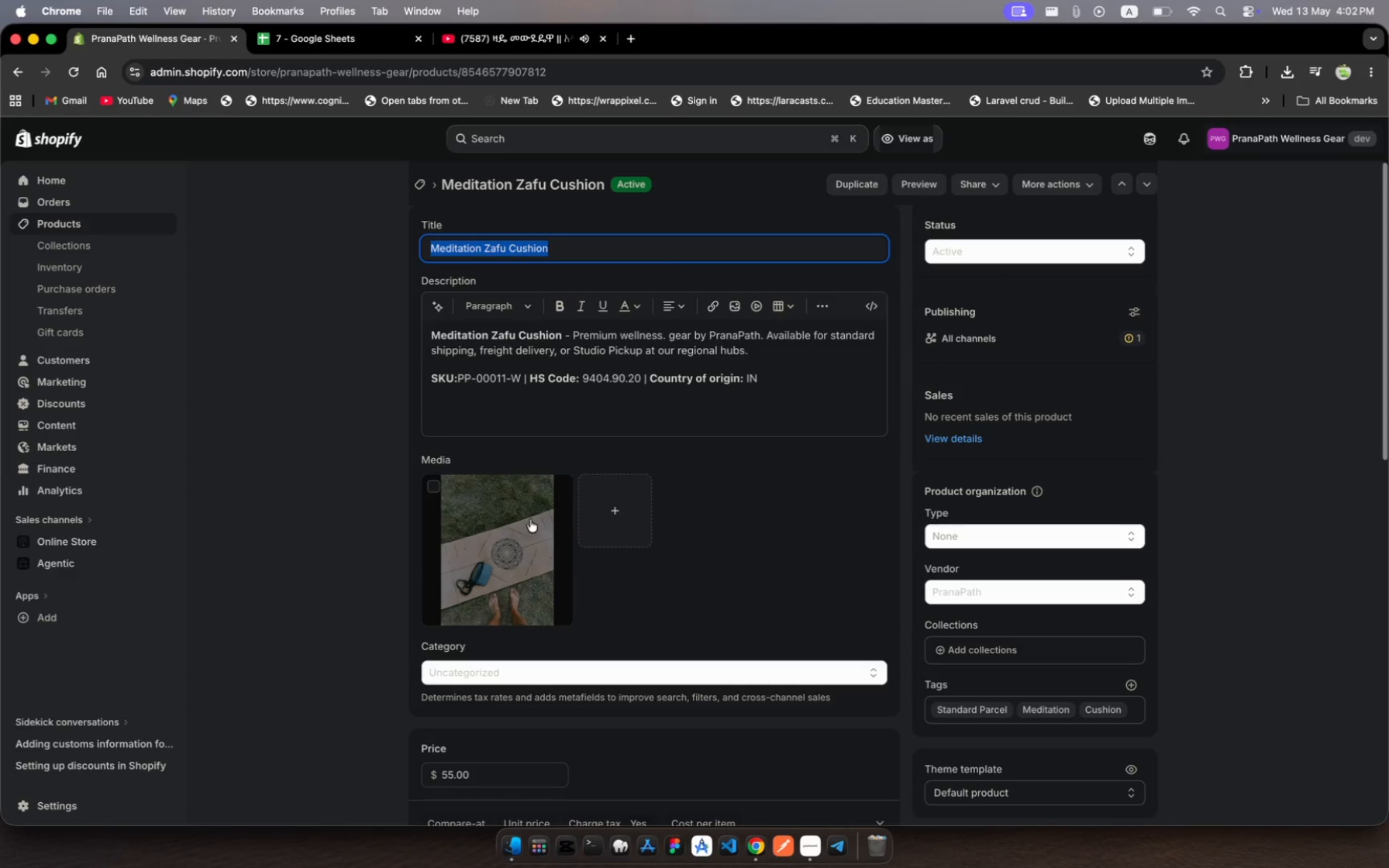 
left_click([522, 546])
 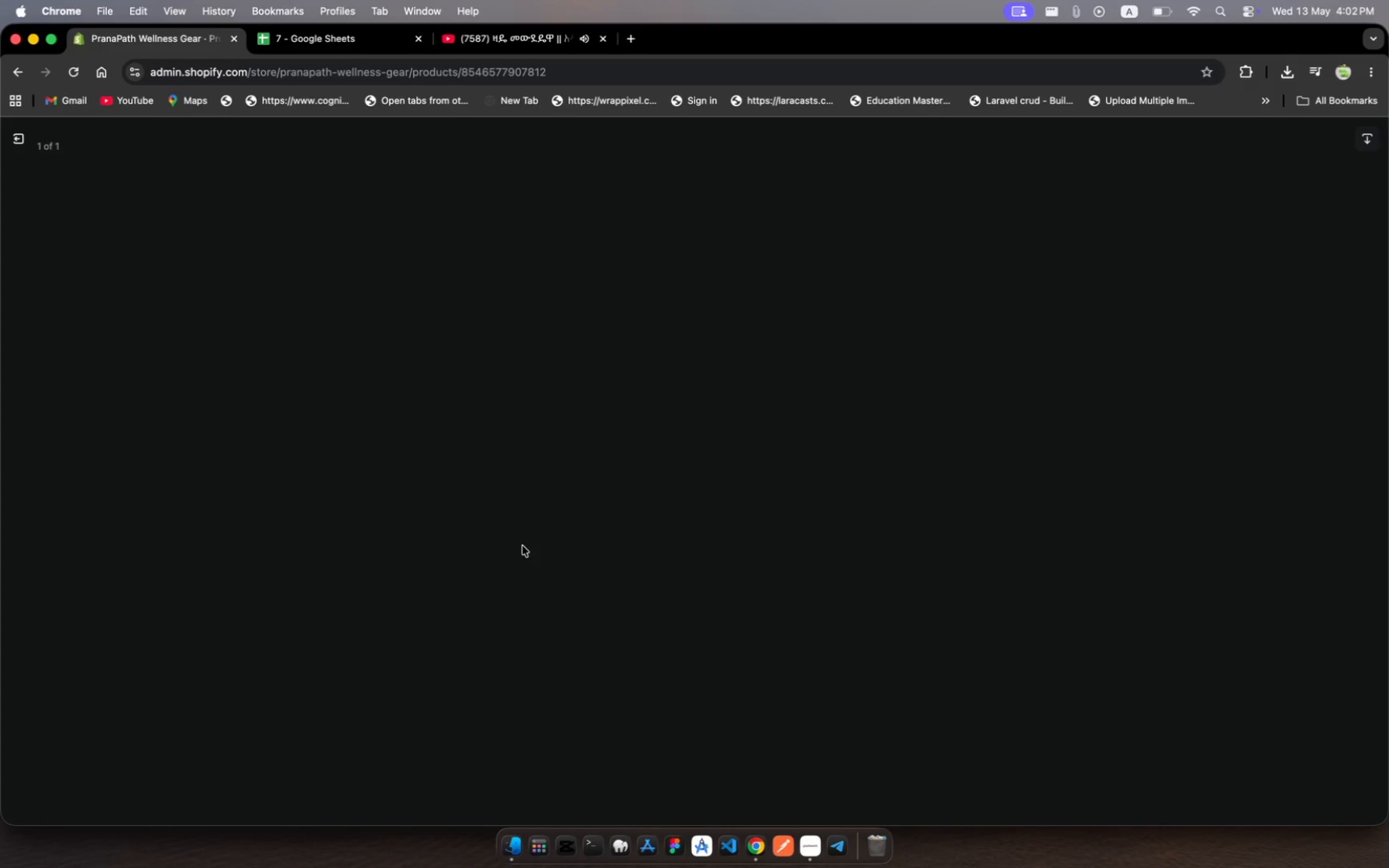 
wait(13.87)
 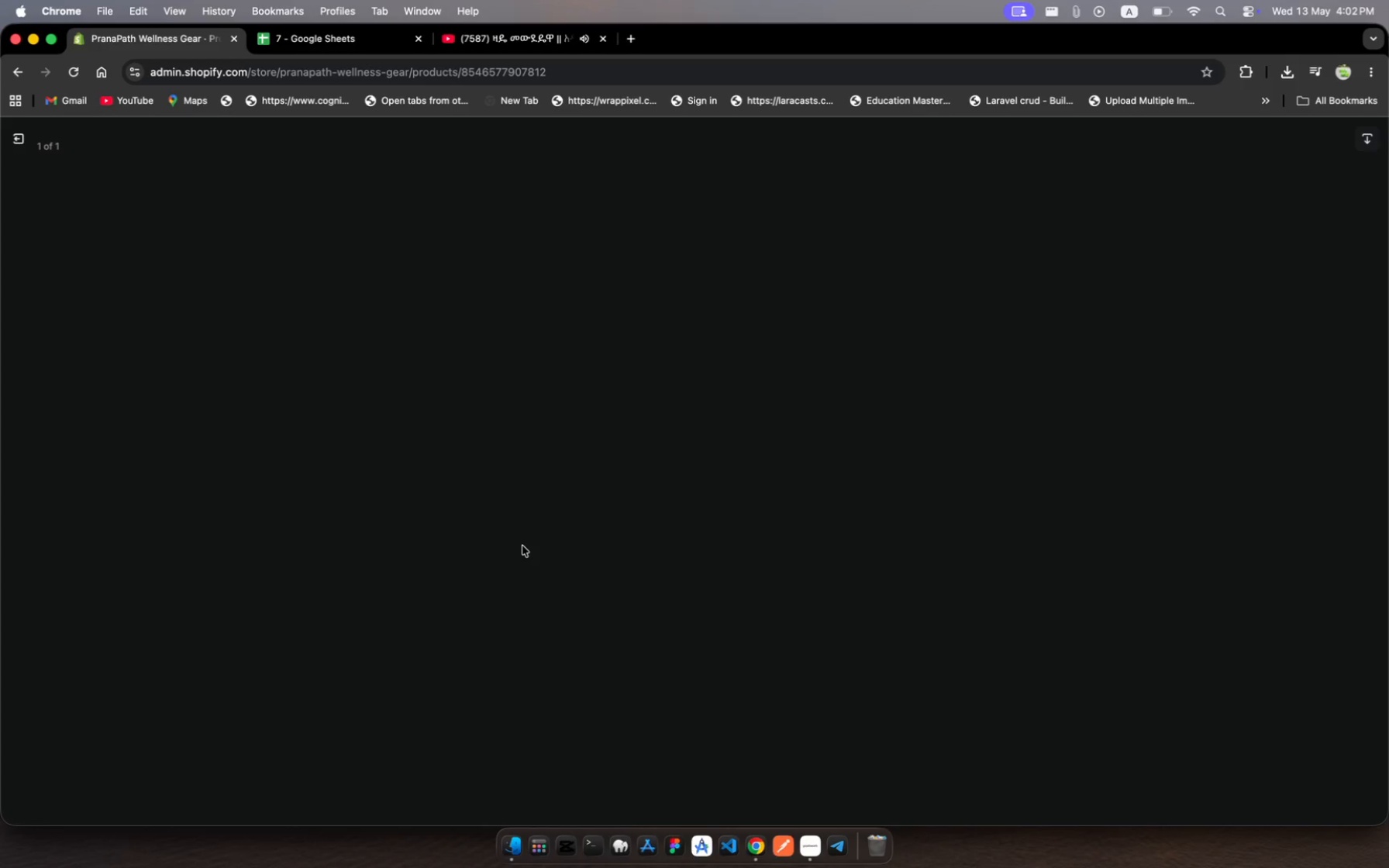 
left_click([1156, 312])
 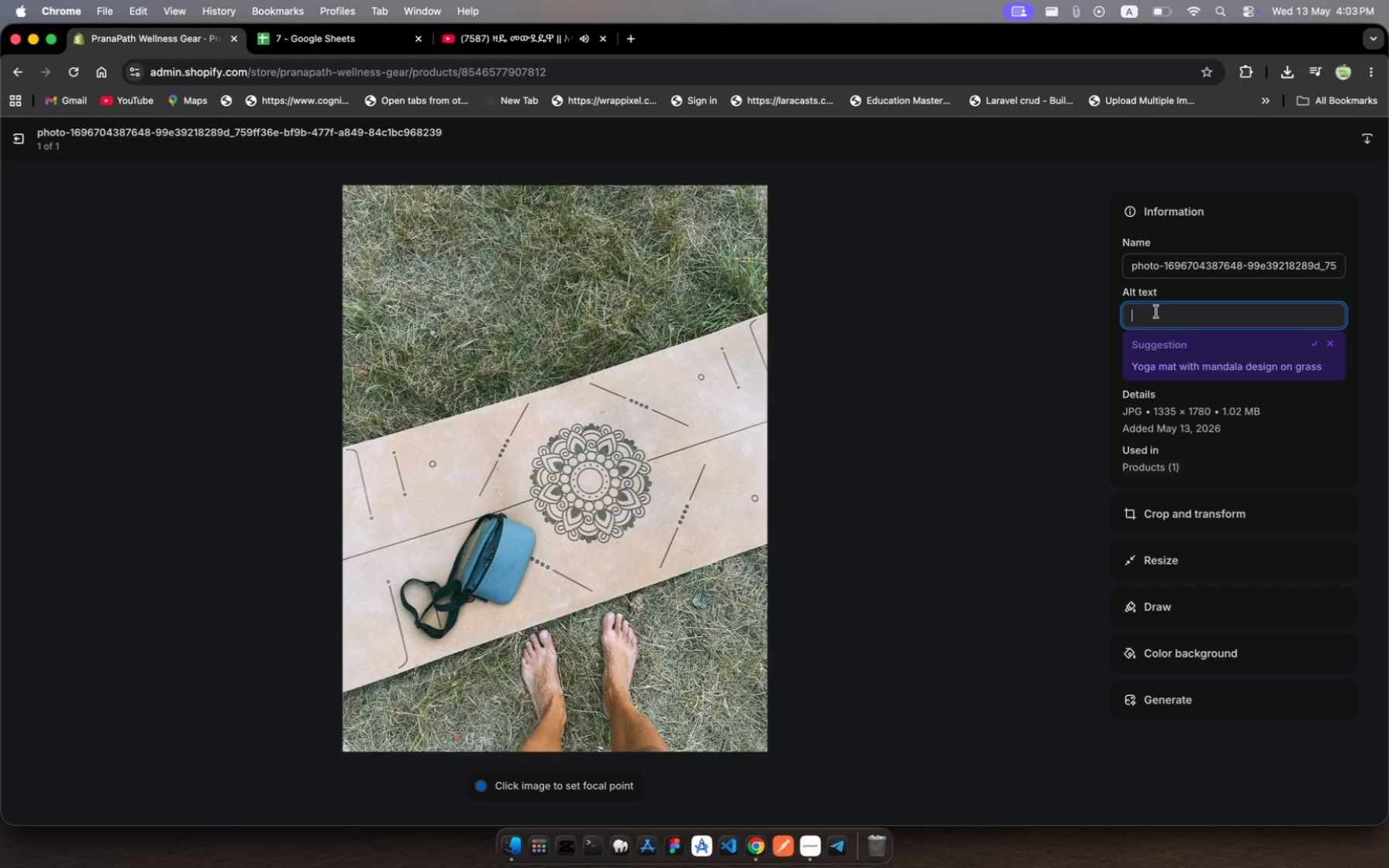 
key(Meta+V)
 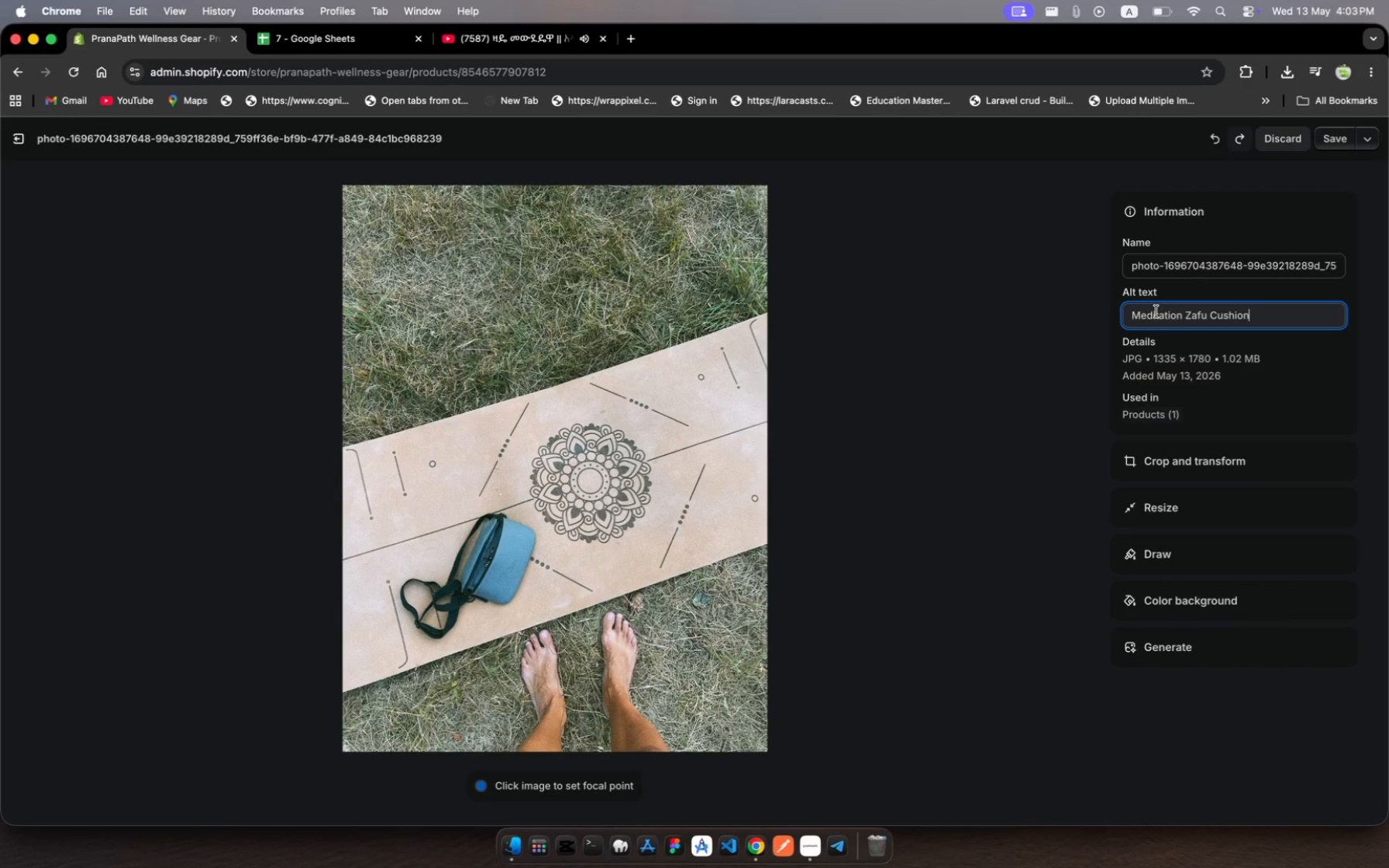 
wait(10.2)
 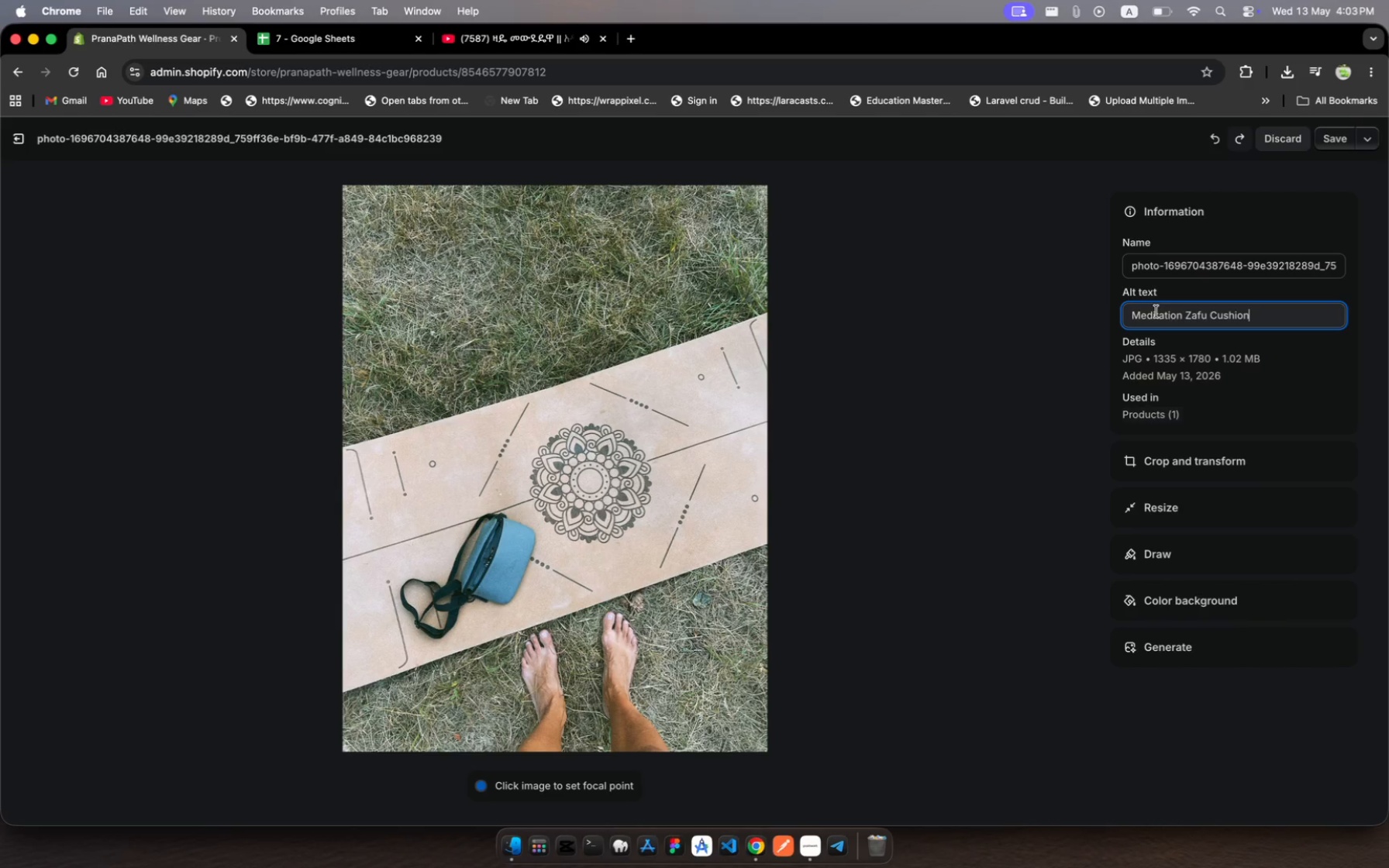 
left_click([1334, 133])
 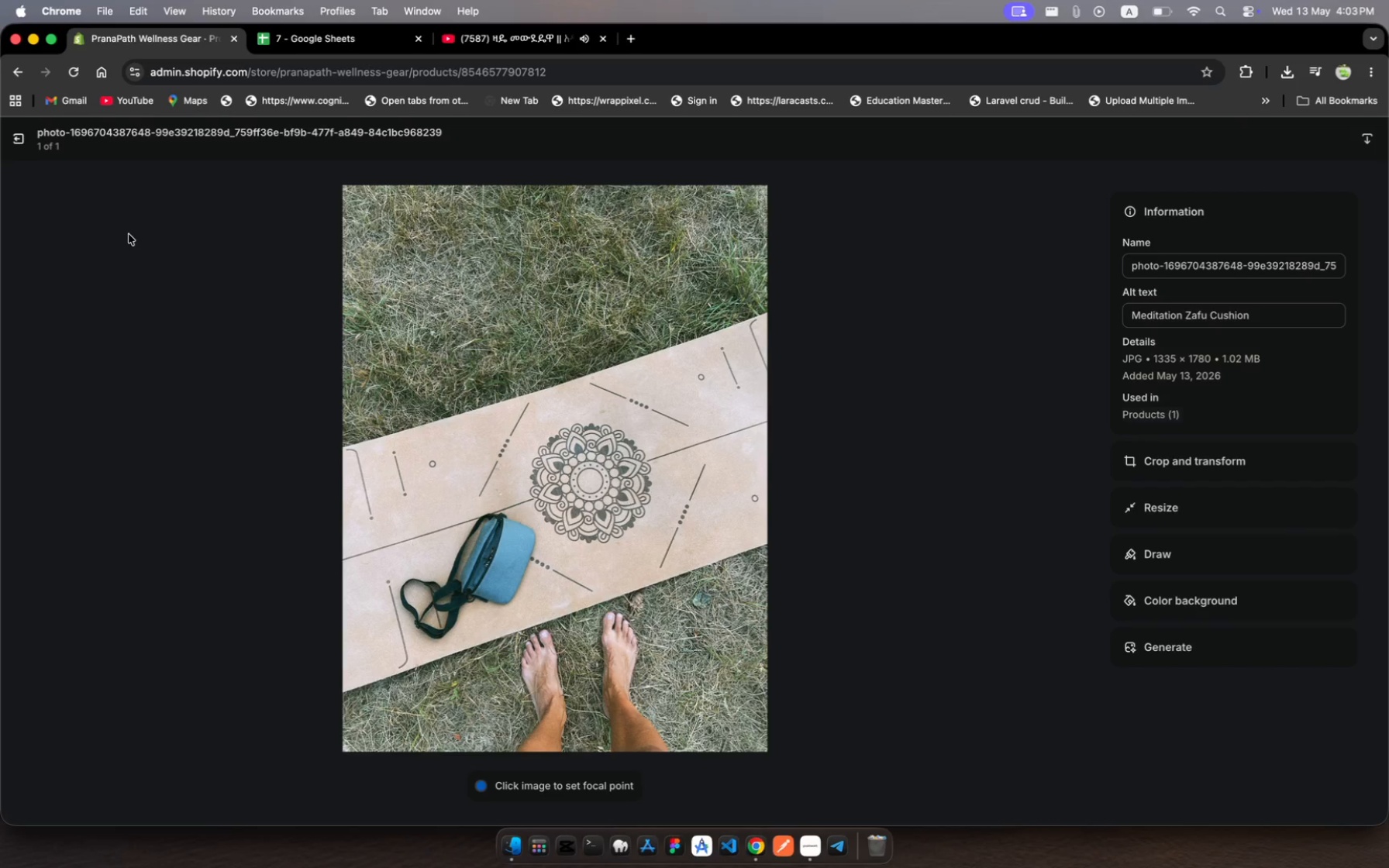 
wait(5.3)
 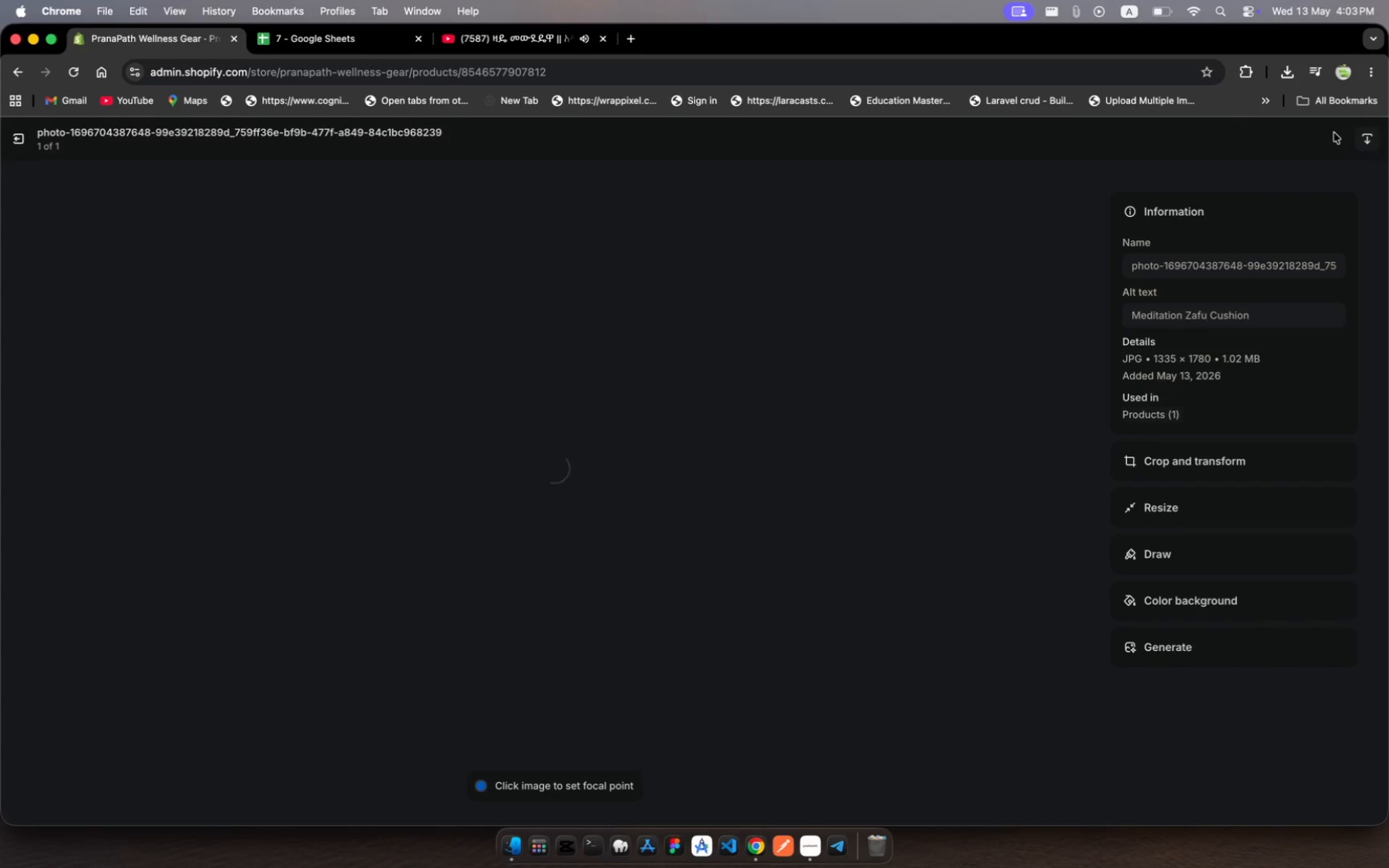 
left_click([21, 144])
 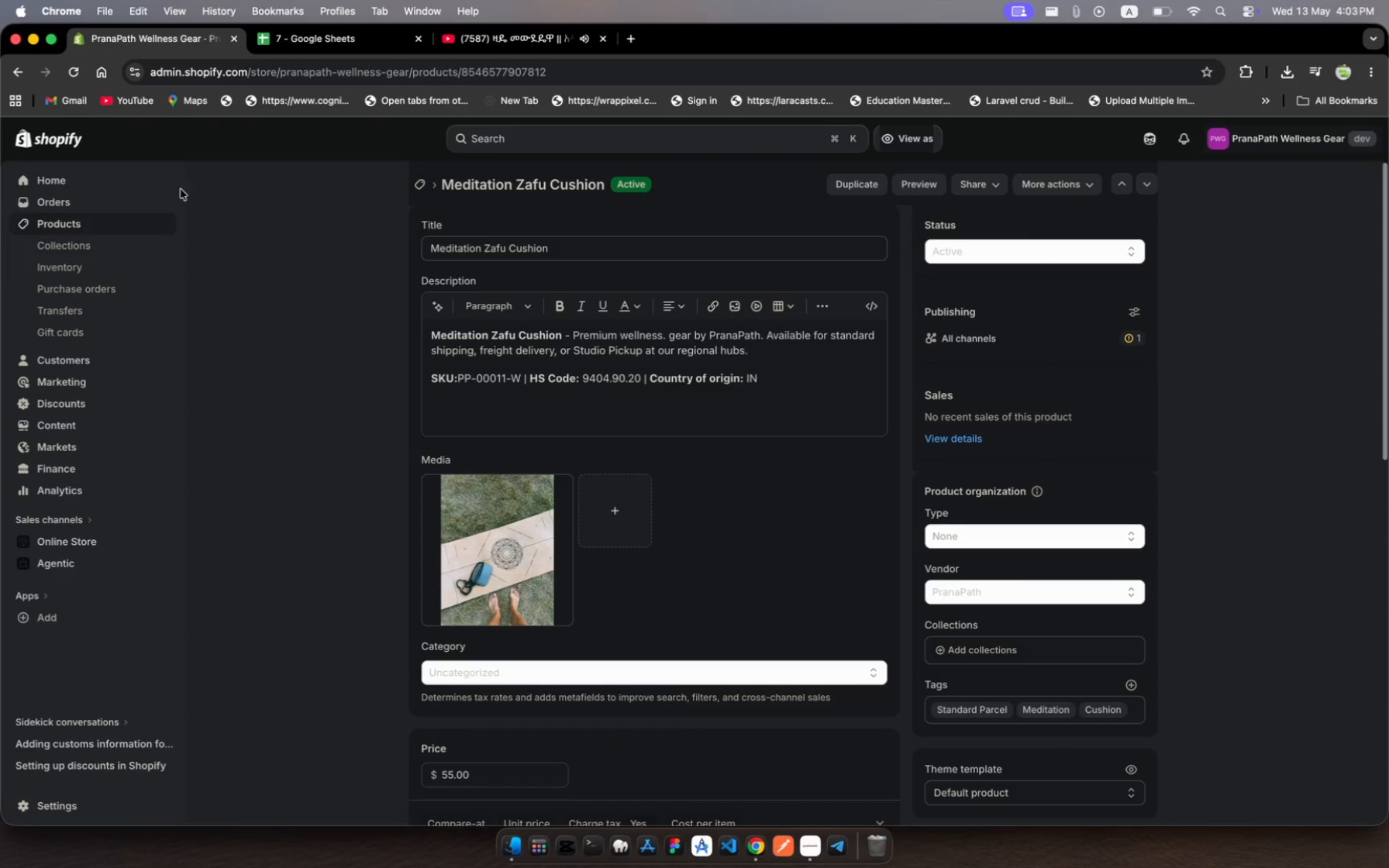 
left_click([93, 222])
 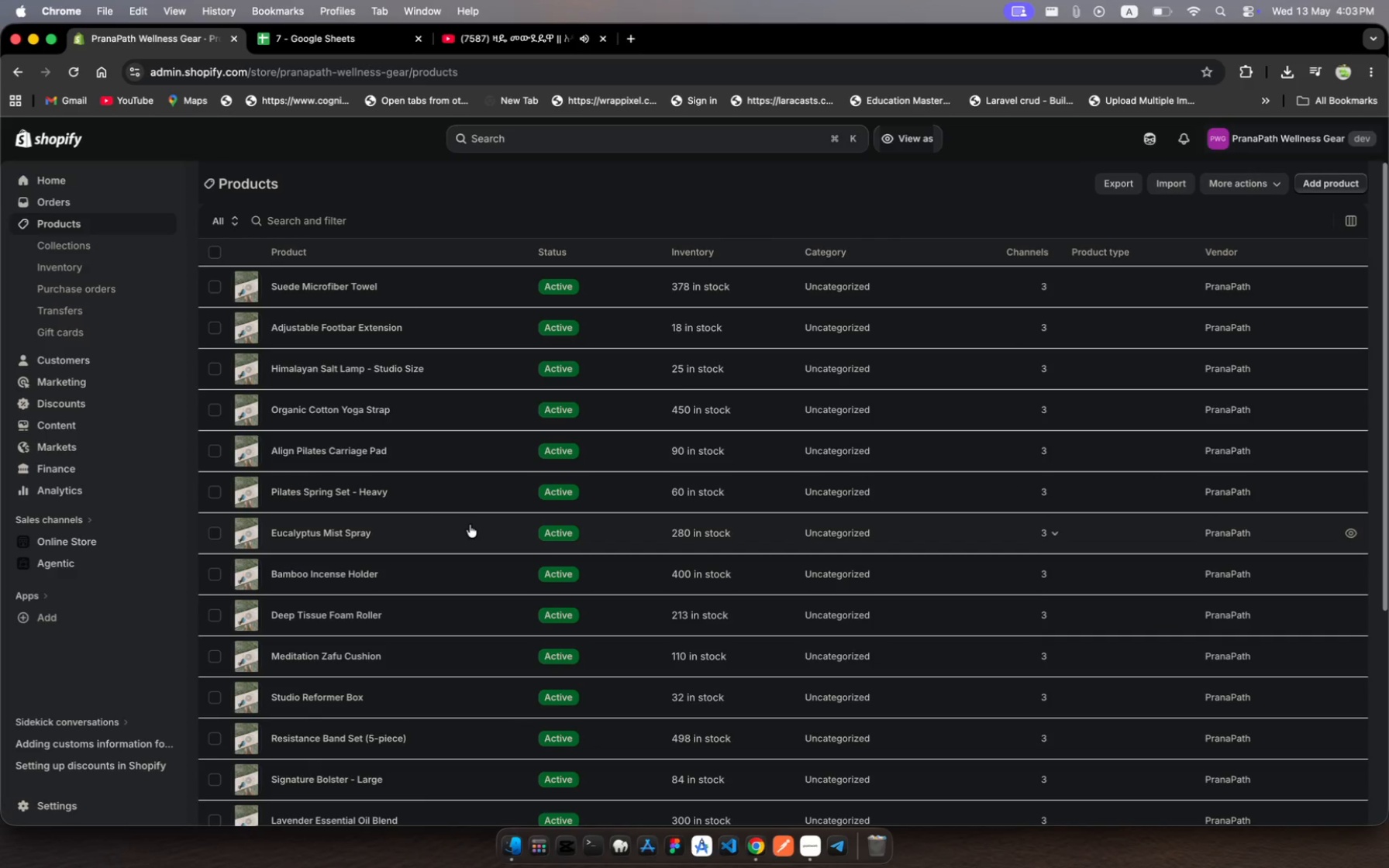 
scroll: coordinate [488, 611], scroll_direction: down, amount: 23.0
 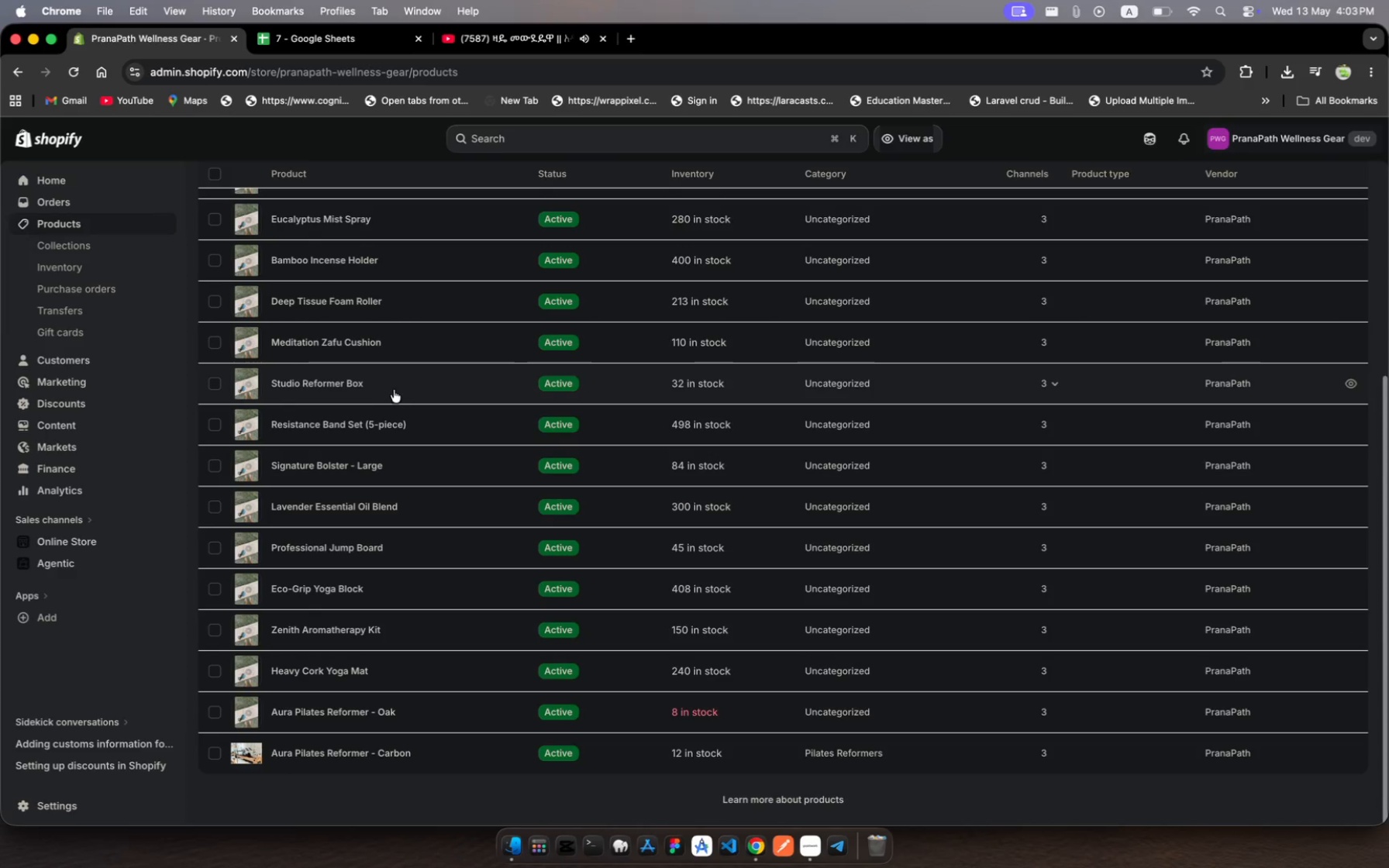 
left_click([401, 384])
 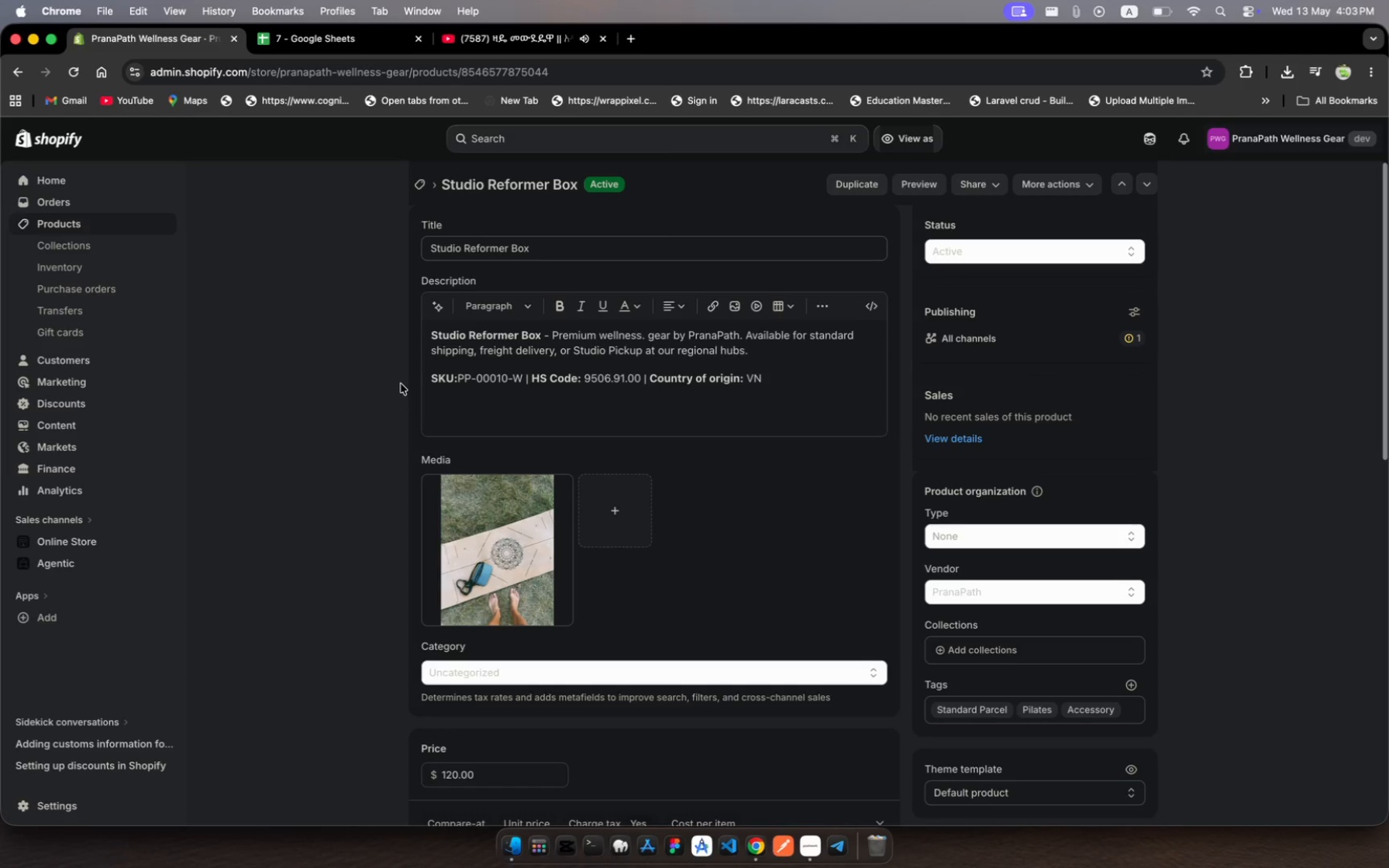 
wait(16.17)
 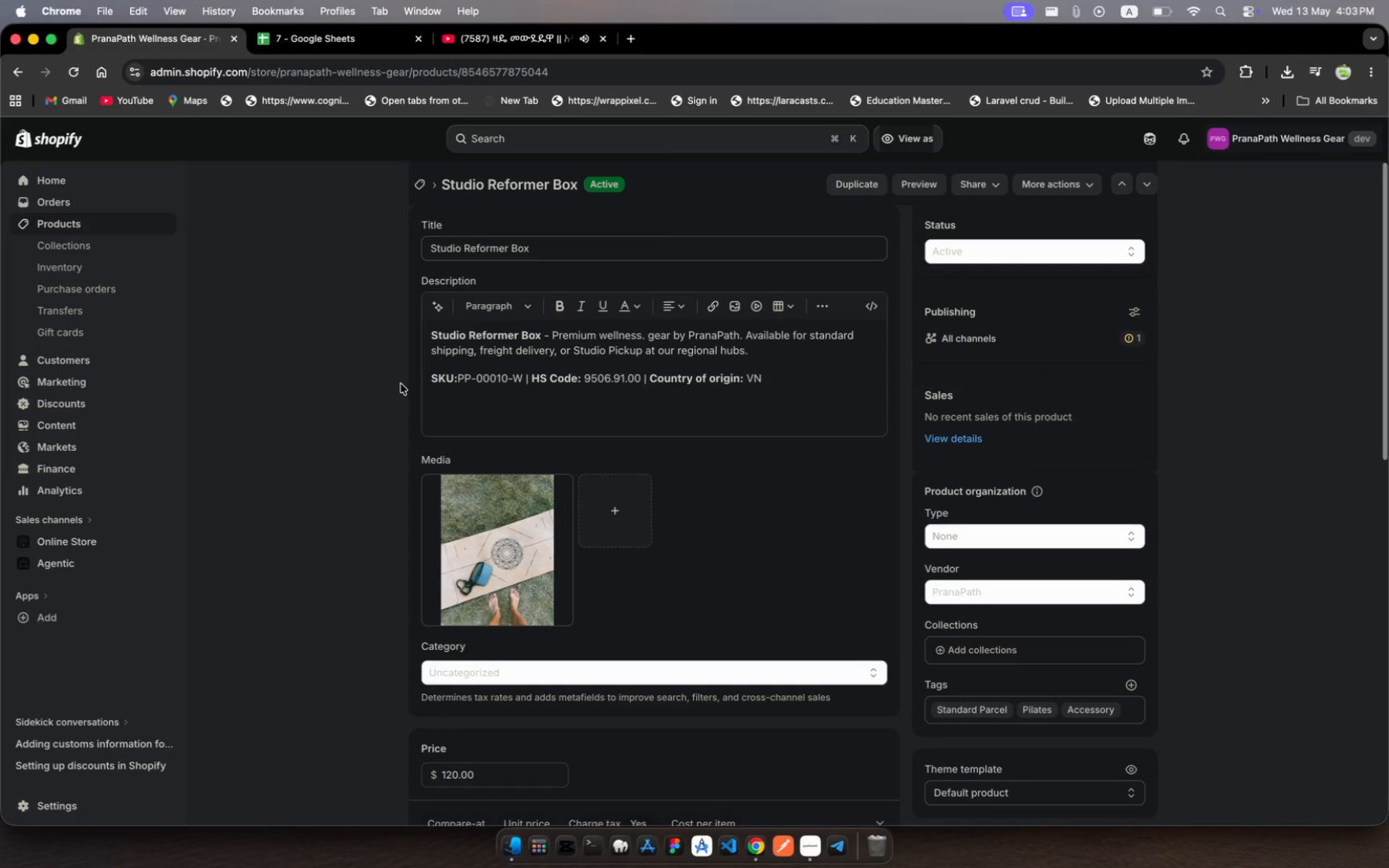 
scroll: coordinate [526, 538], scroll_direction: down, amount: 43.0
 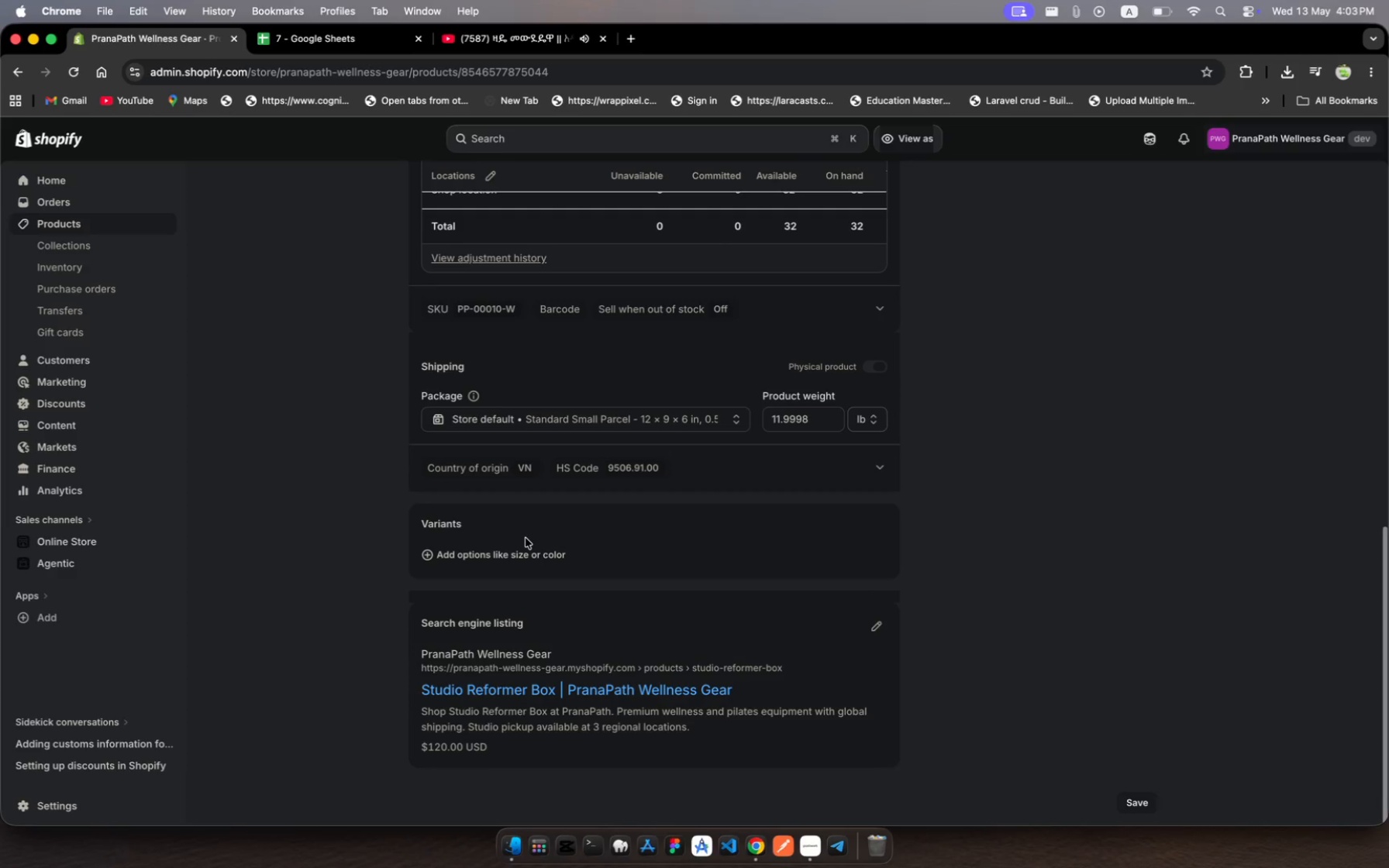 
scroll: coordinate [526, 538], scroll_direction: up, amount: 63.0
 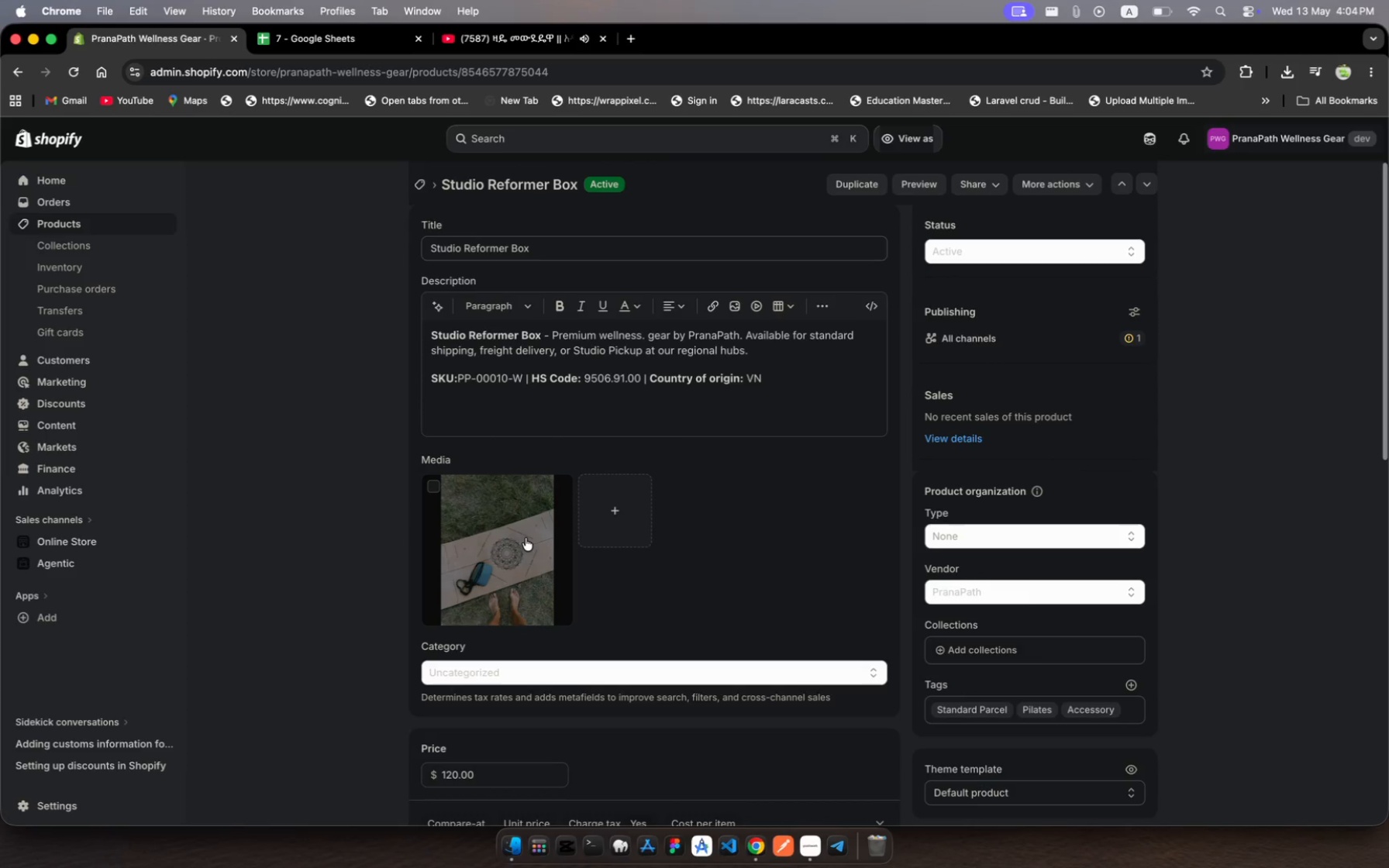 
left_click([560, 246])
 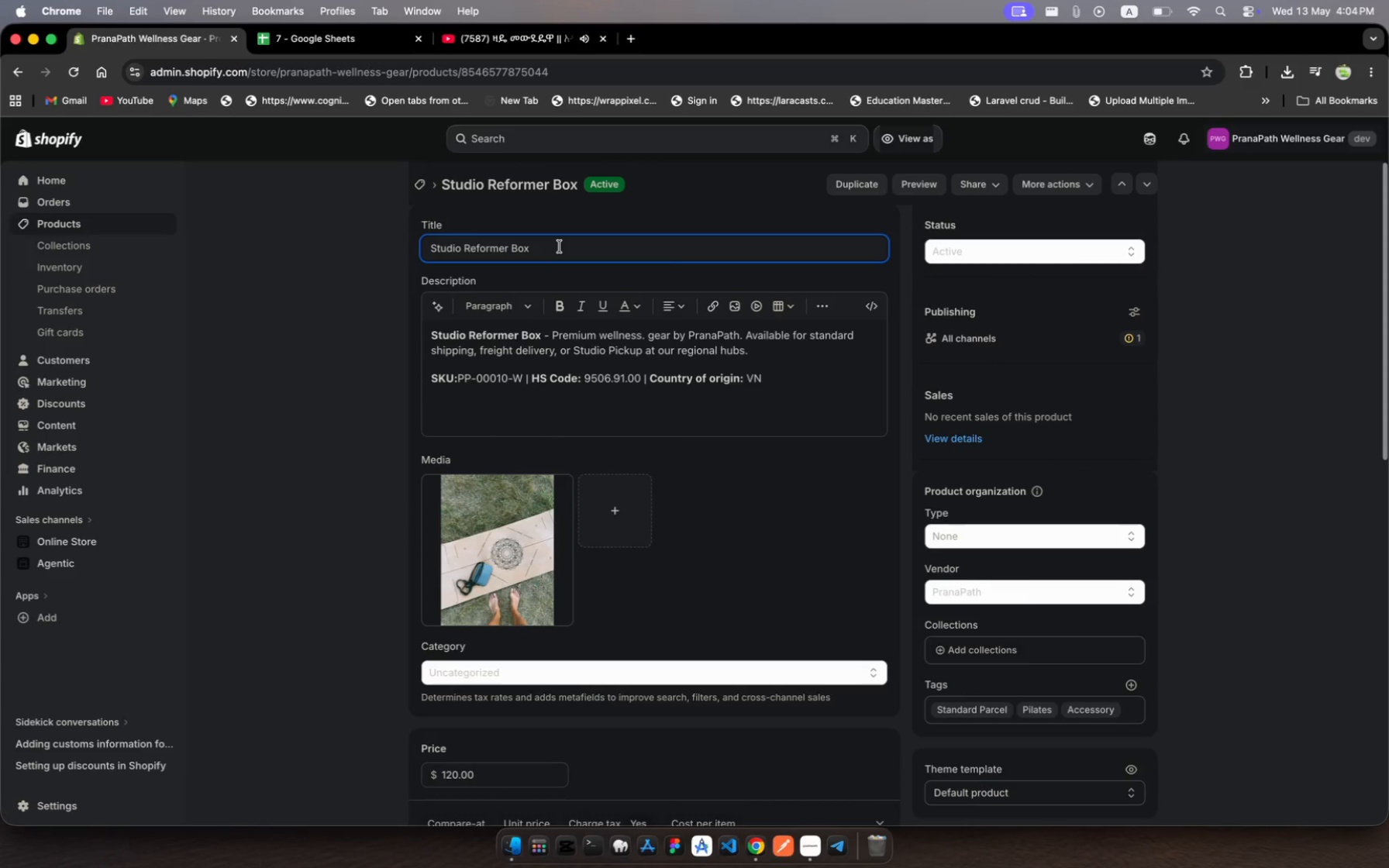 
key(Meta+A)
 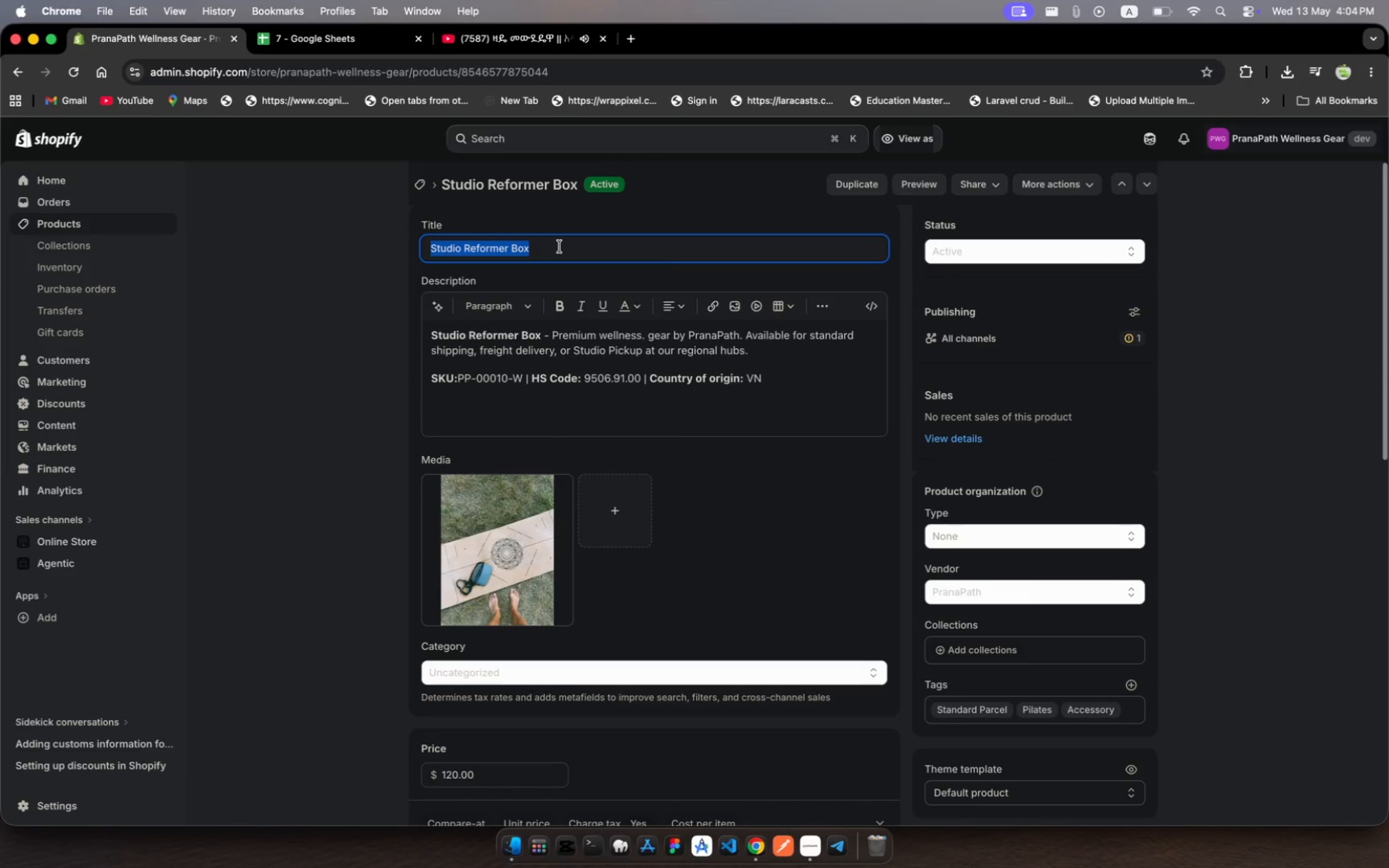 
key(Meta+C)
 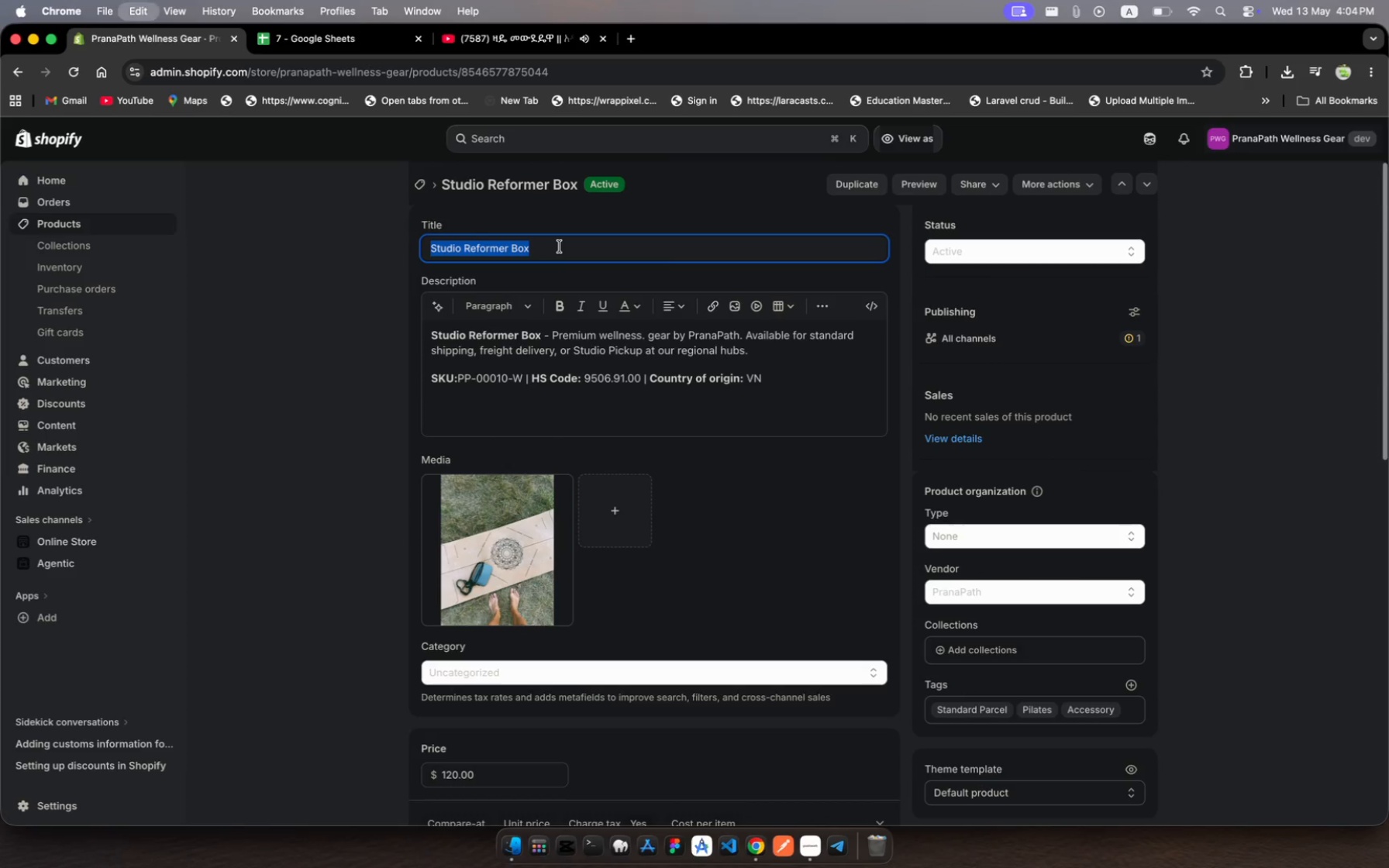 
key(Meta+C)
 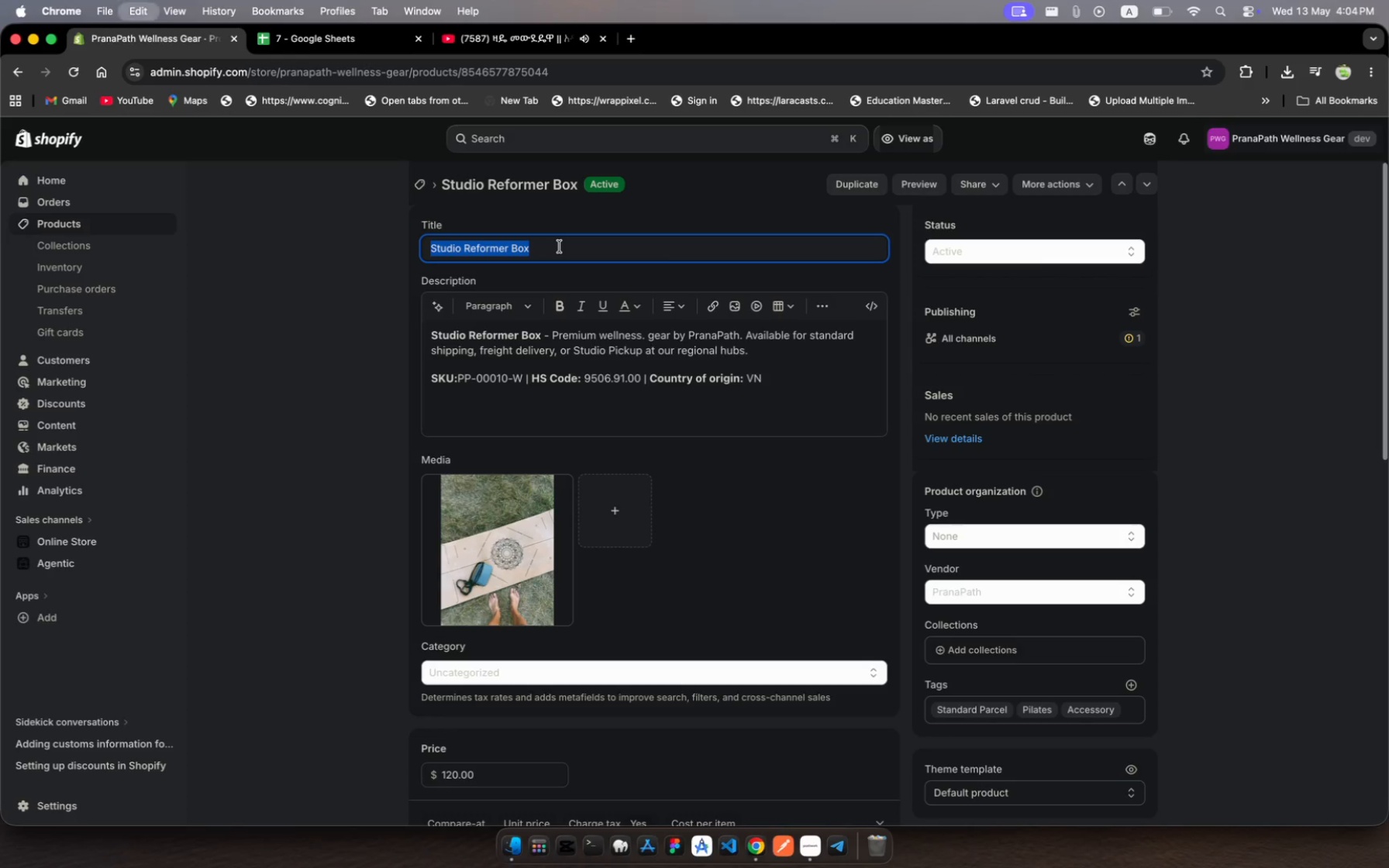 
key(Meta+C)
 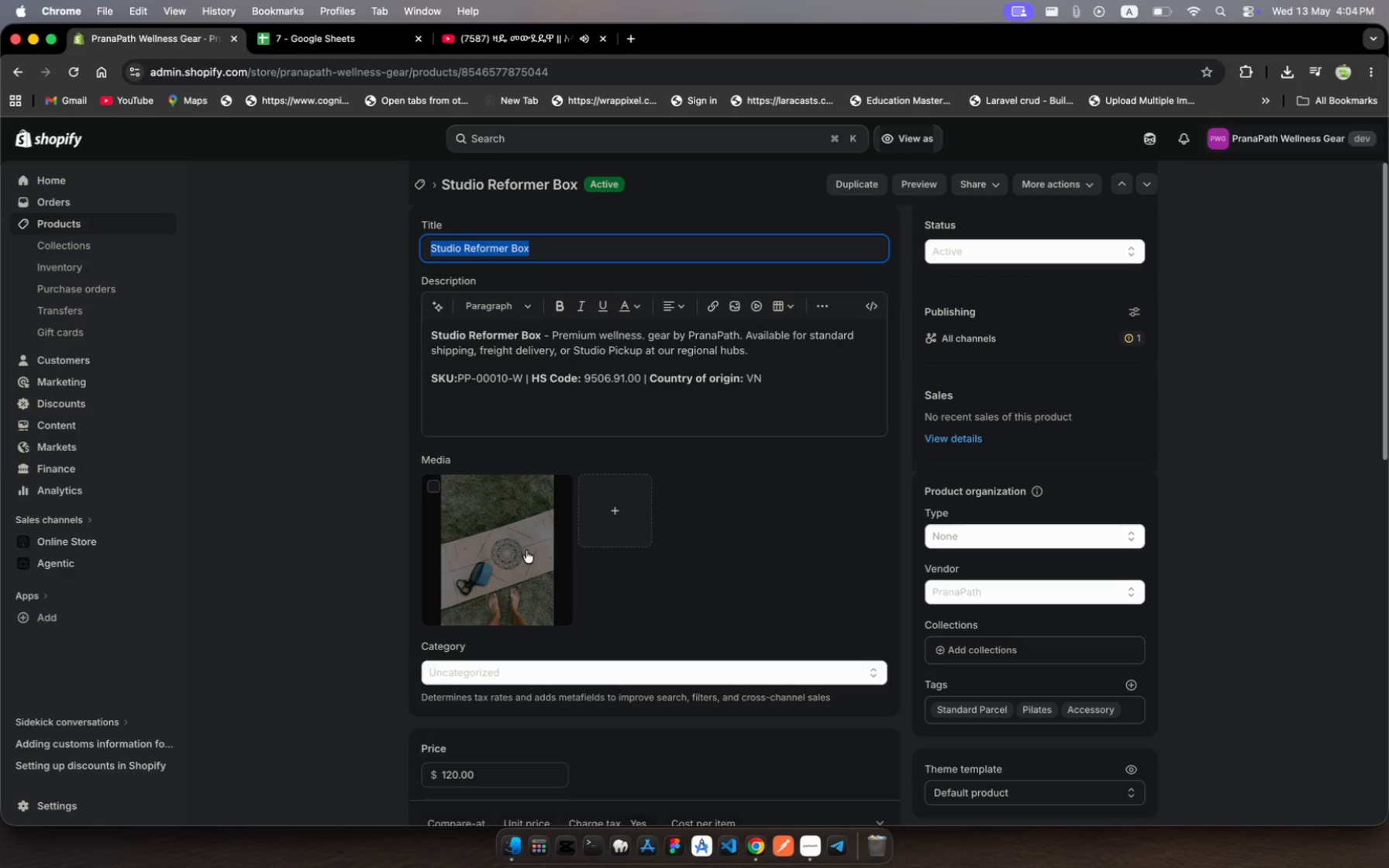 
left_click([527, 556])
 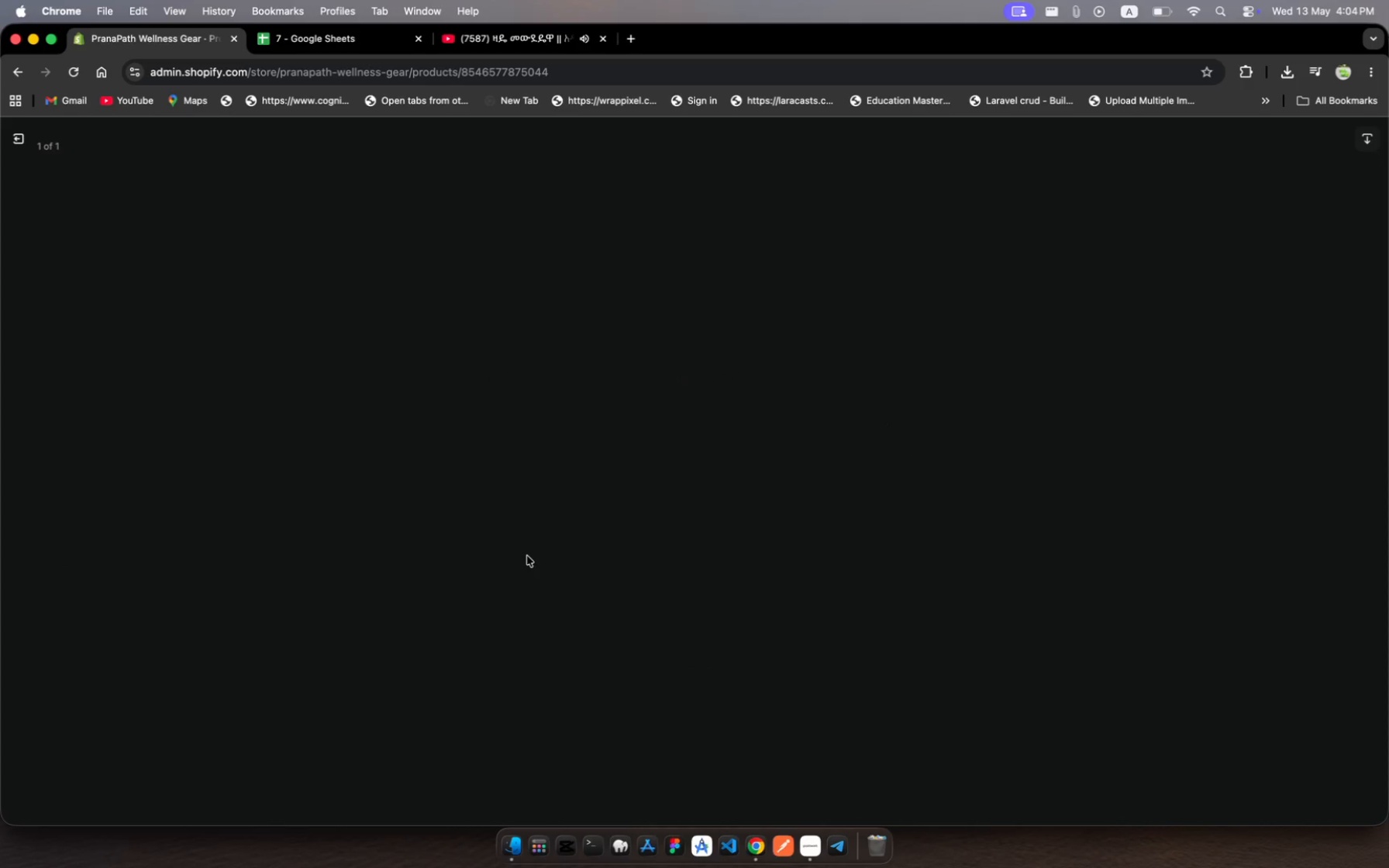 
wait(11.48)
 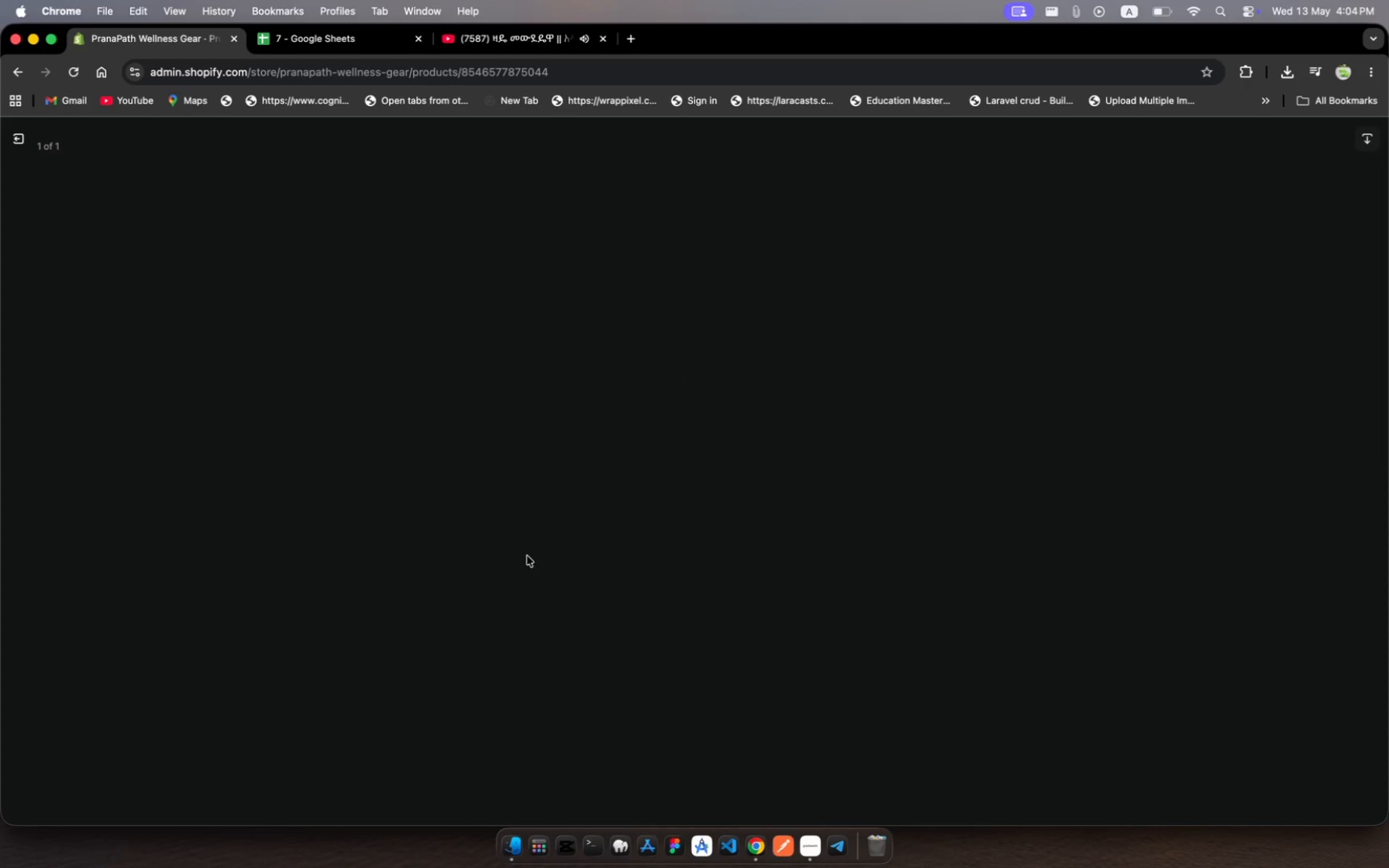 
left_click([1139, 312])
 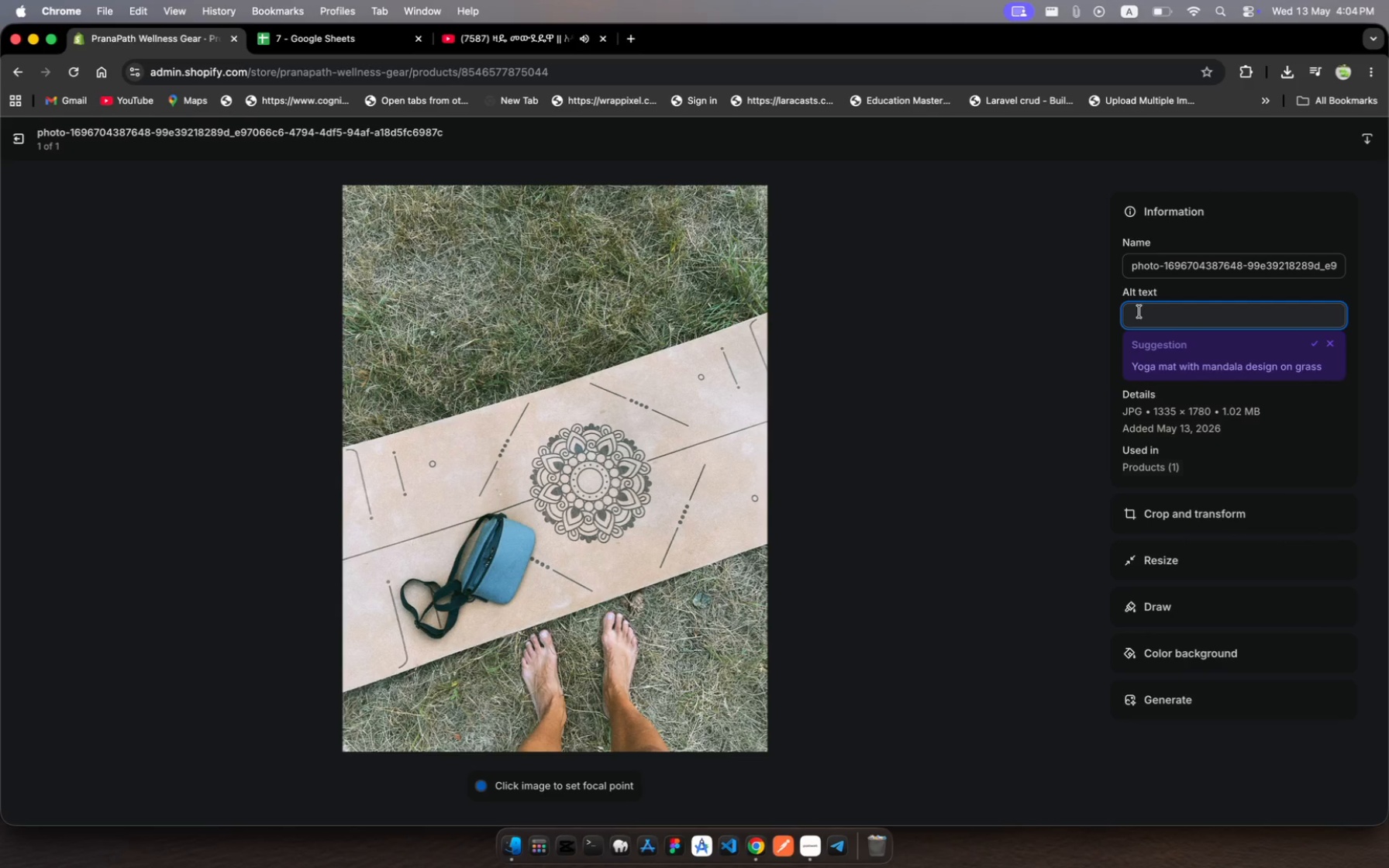 
key(Meta+V)
 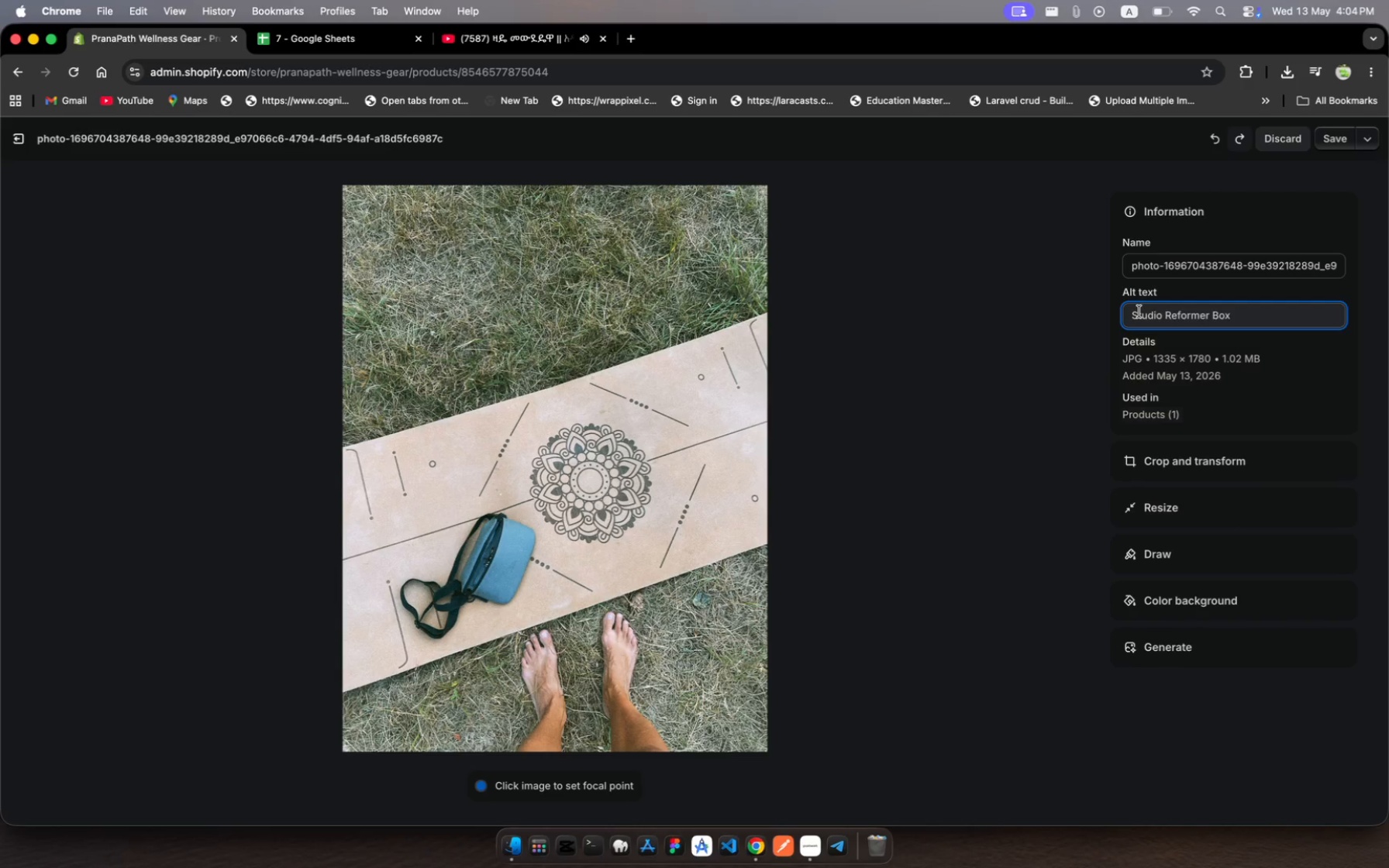 
wait(5.93)
 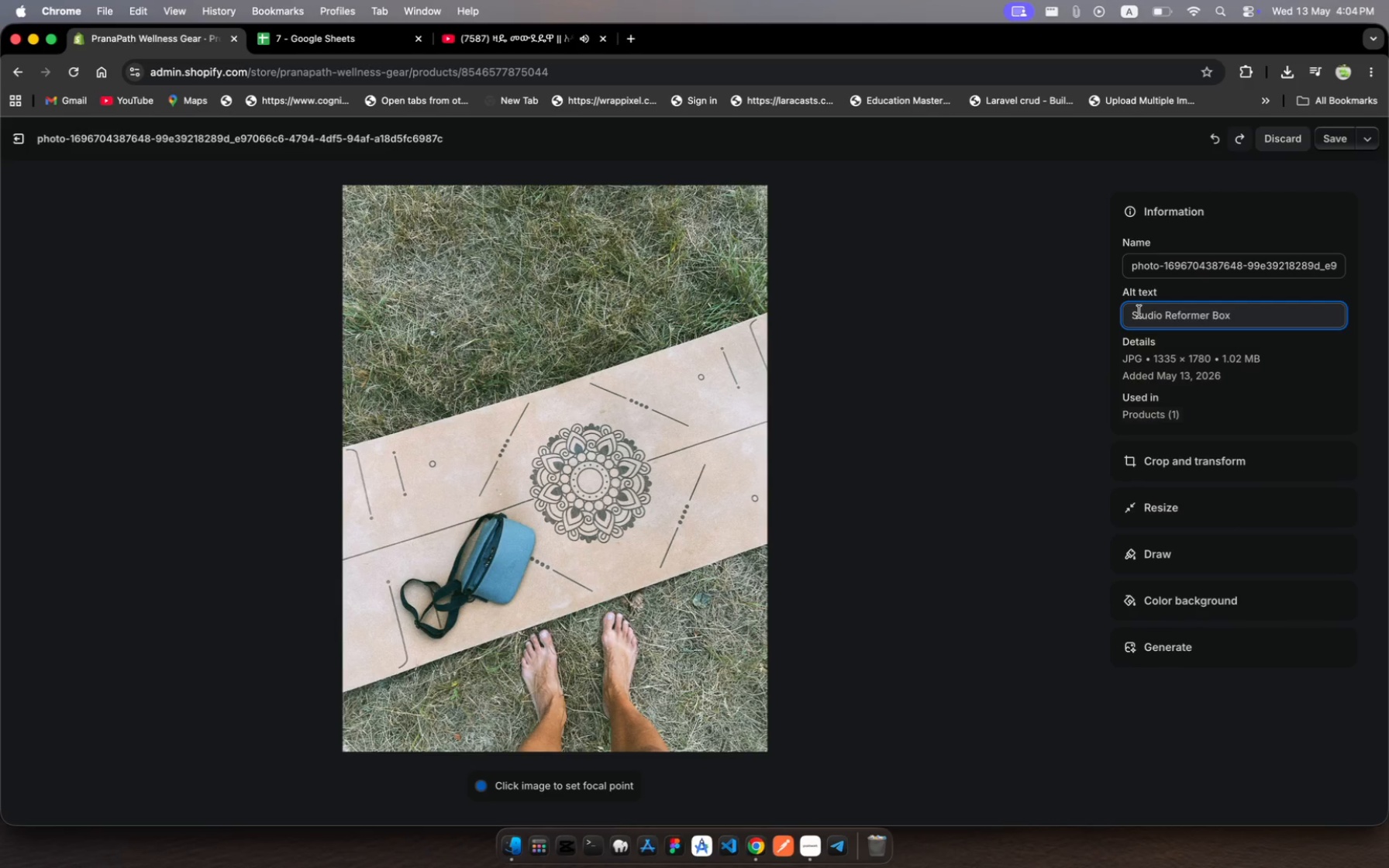 
left_click([1344, 139])
 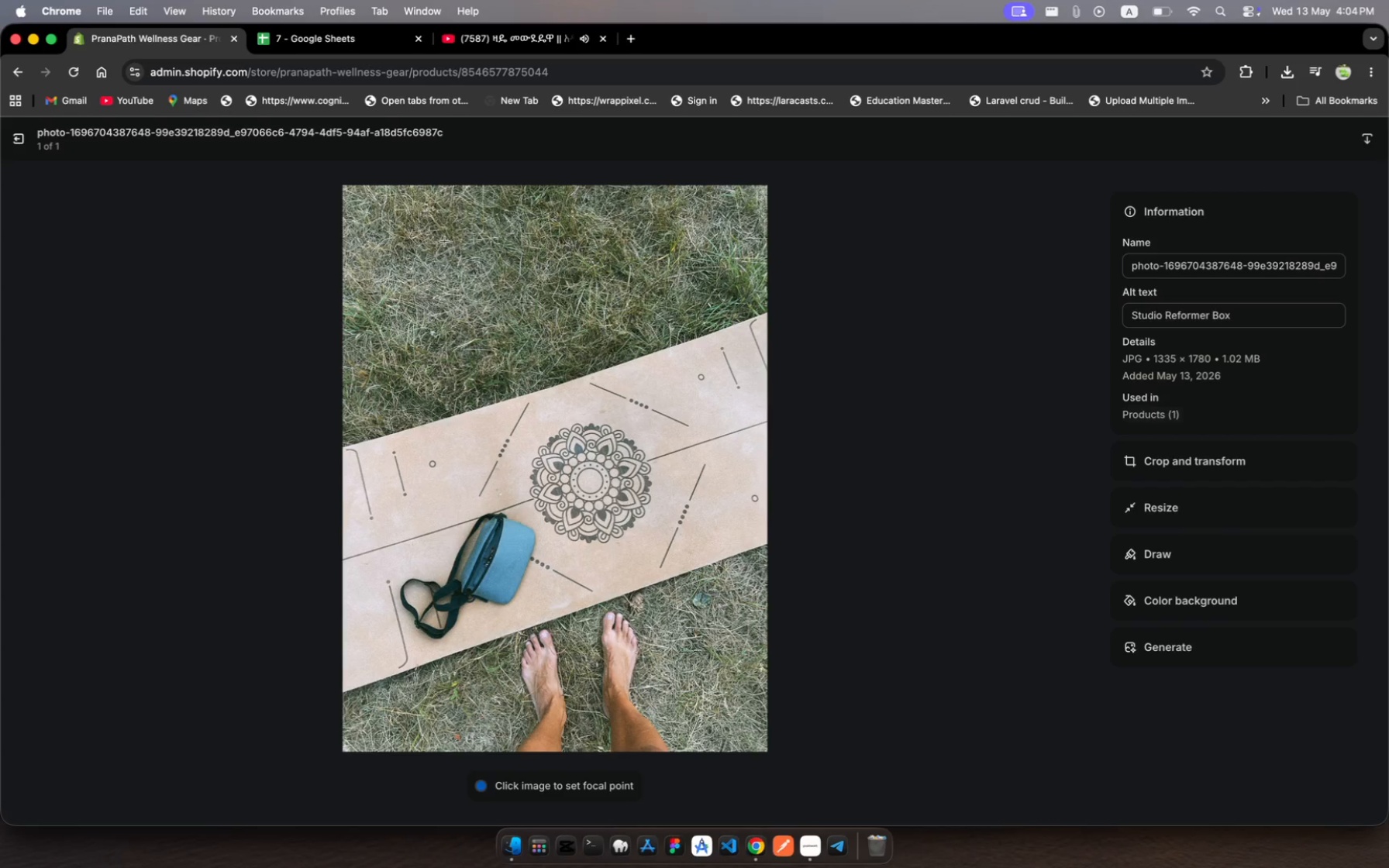 
left_click([17, 141])
 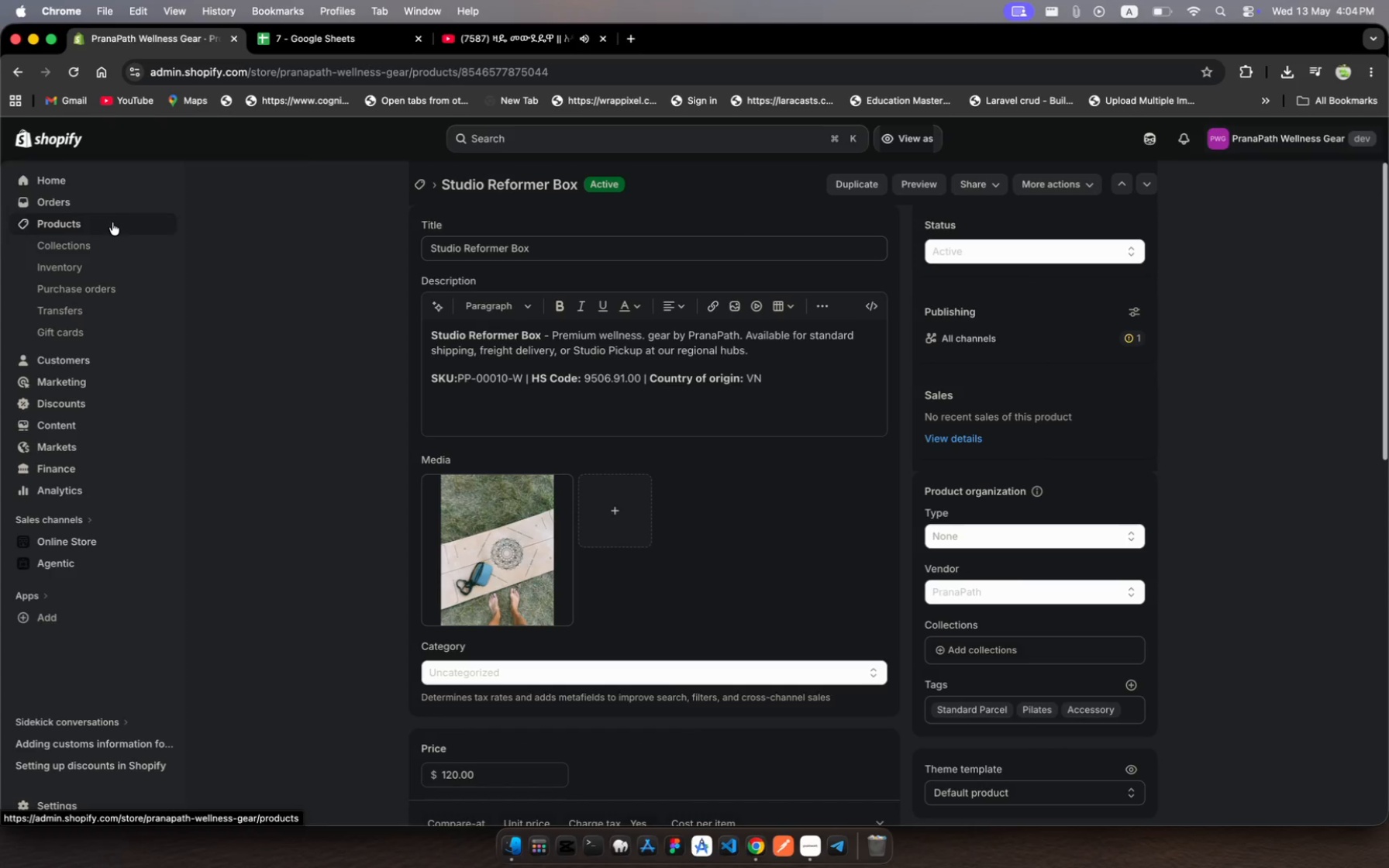 
wait(6.26)
 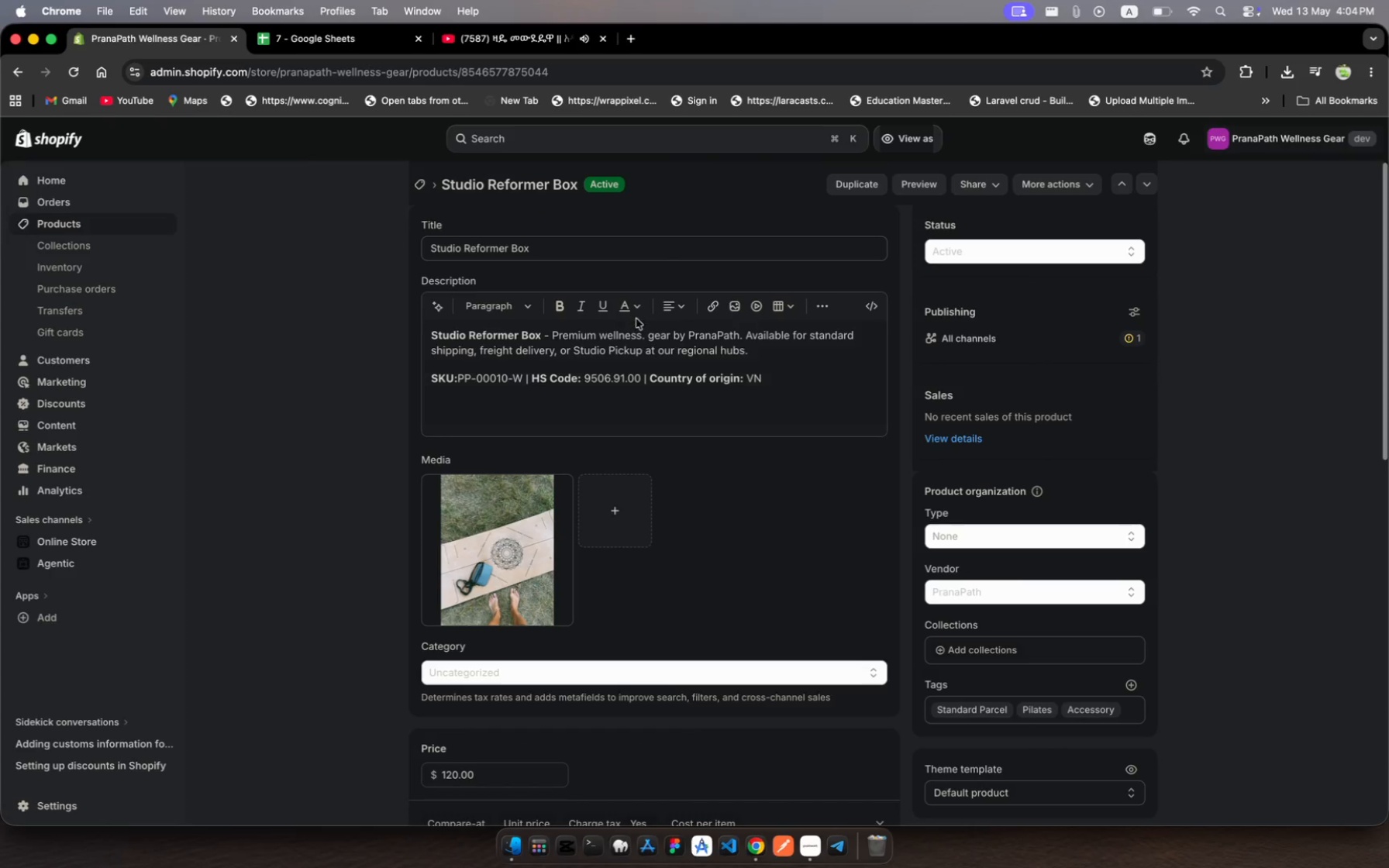 
left_click([112, 222])
 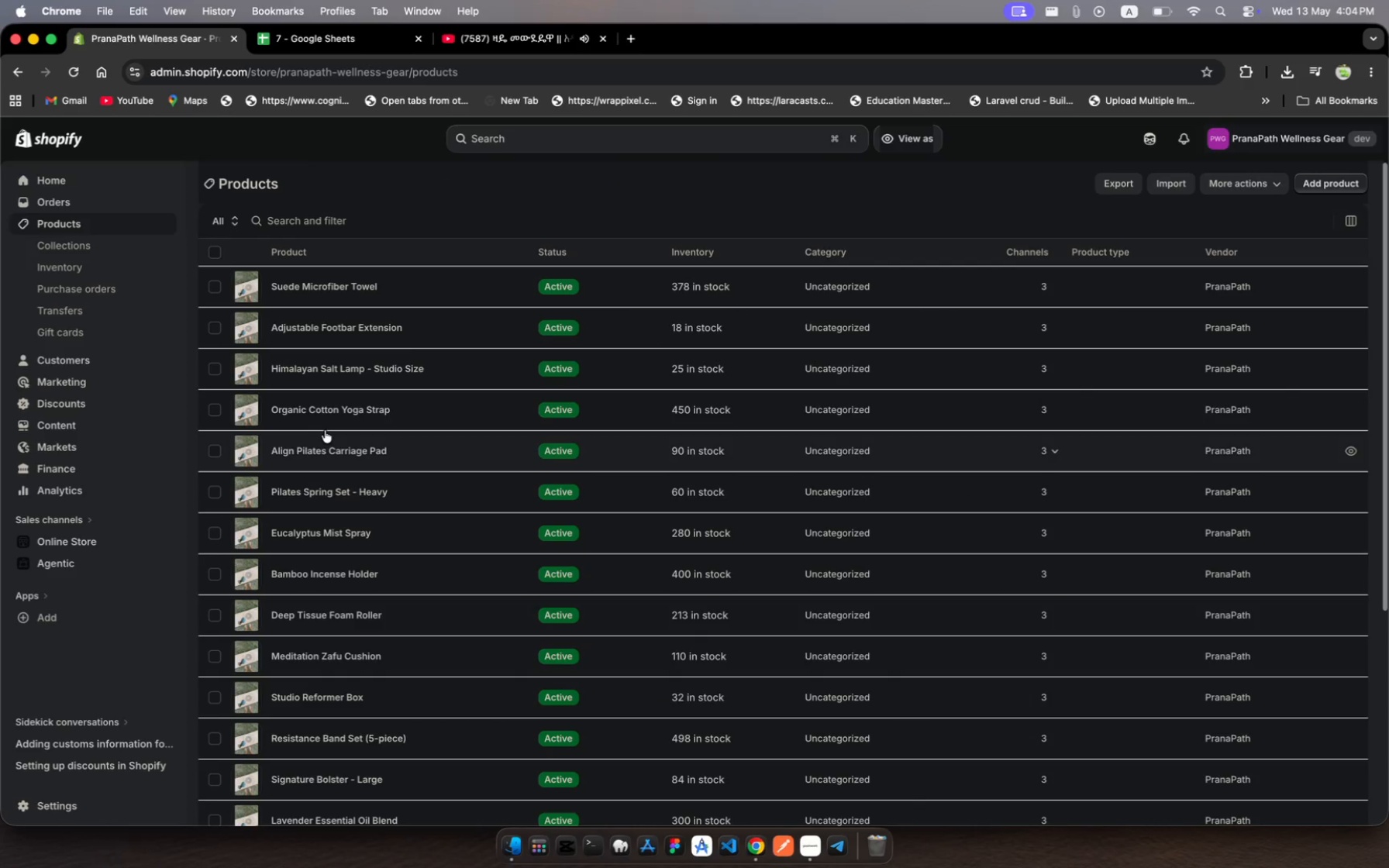 
wait(7.84)
 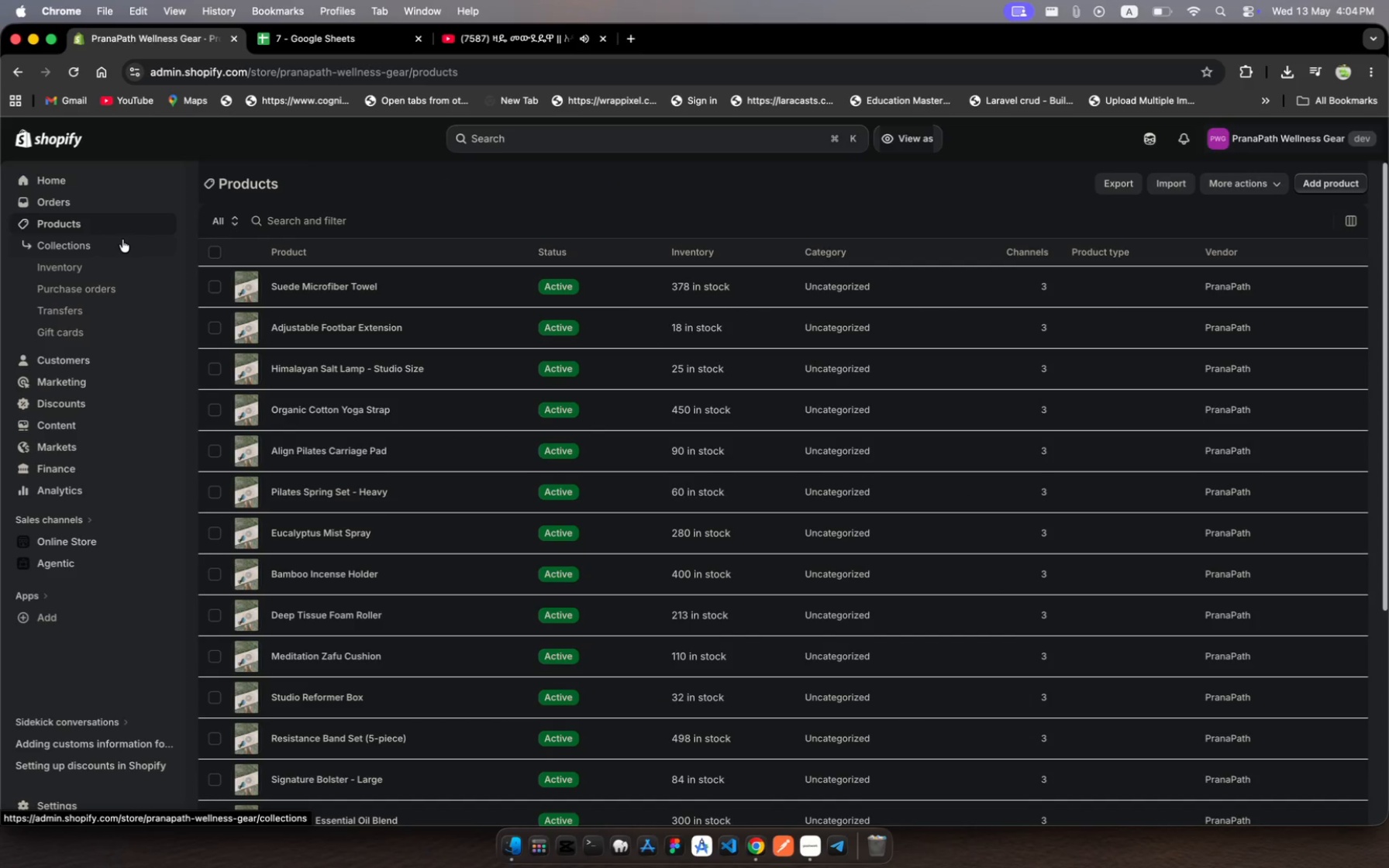 
scroll: coordinate [450, 663], scroll_direction: down, amount: 52.0
 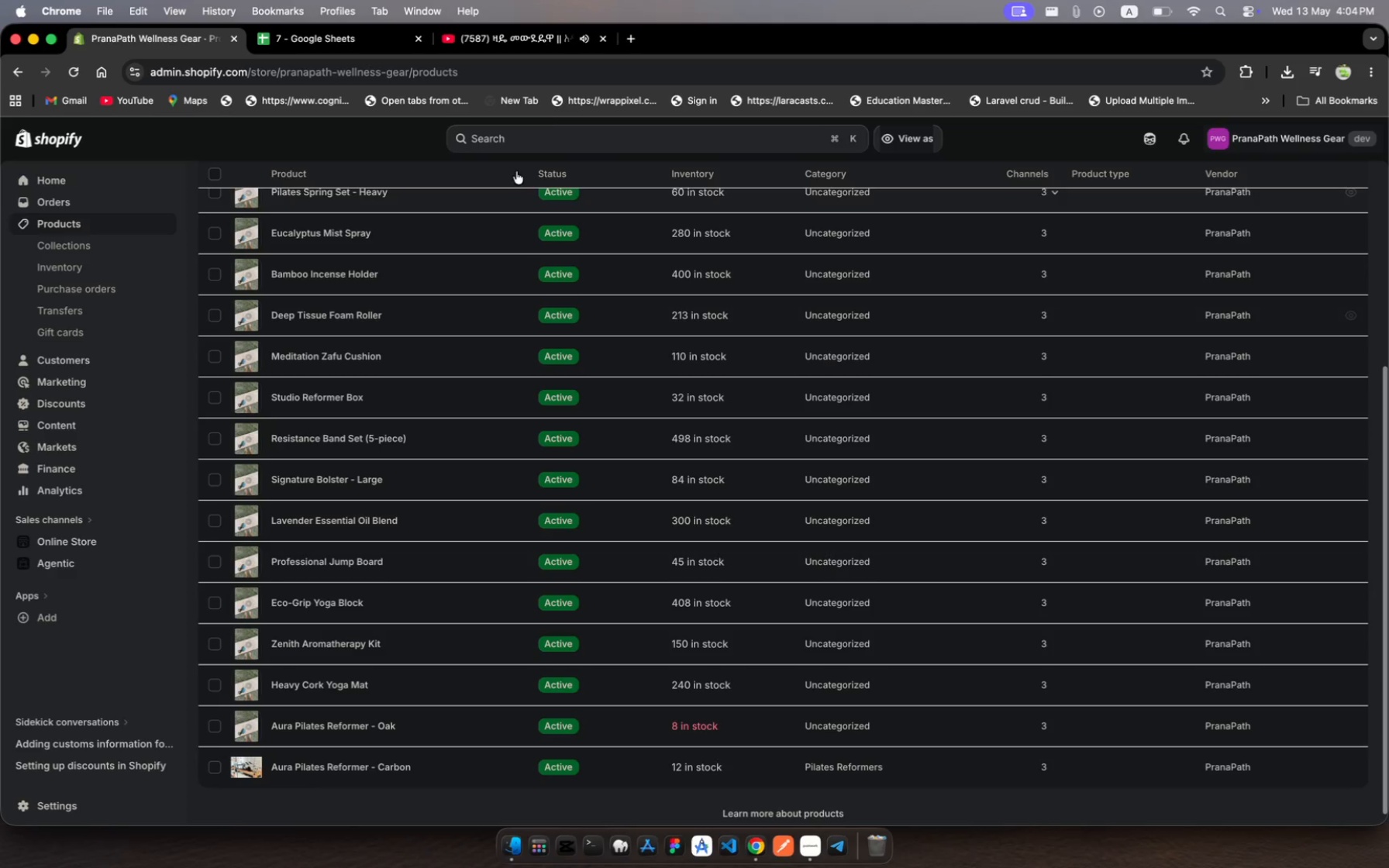 
left_click([544, 134])
 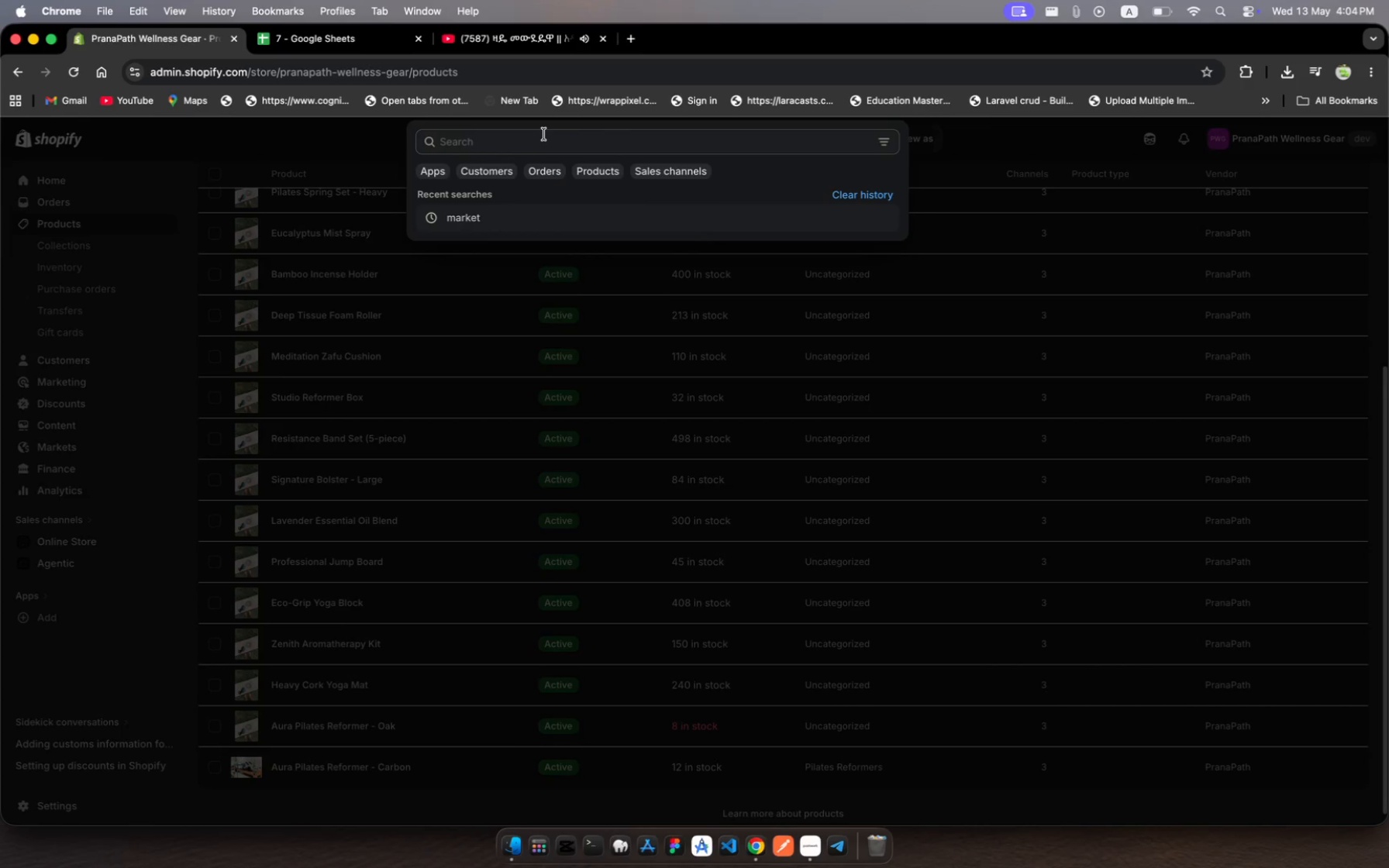 
key(Meta+V)
 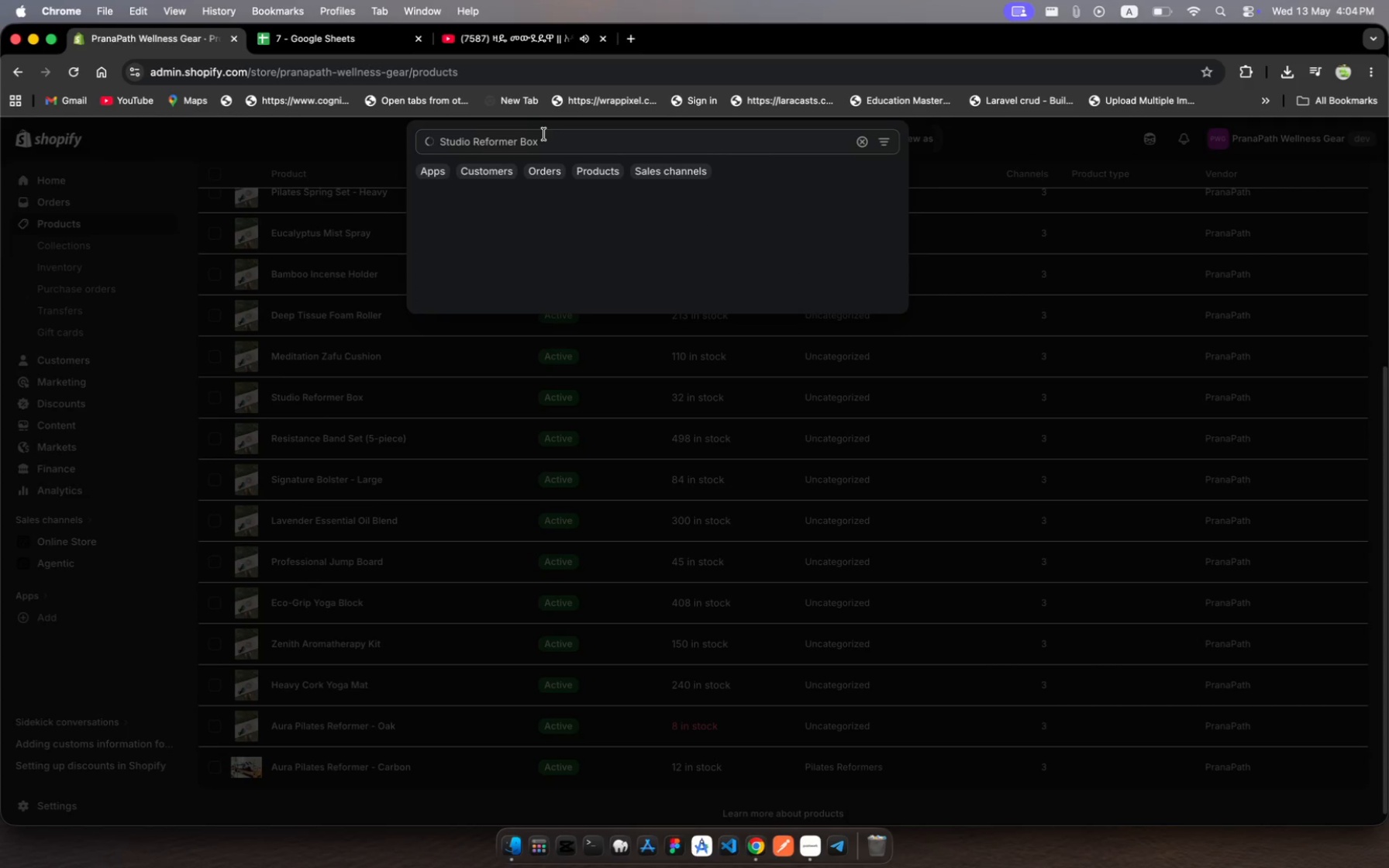 
key(Meta+Z)
 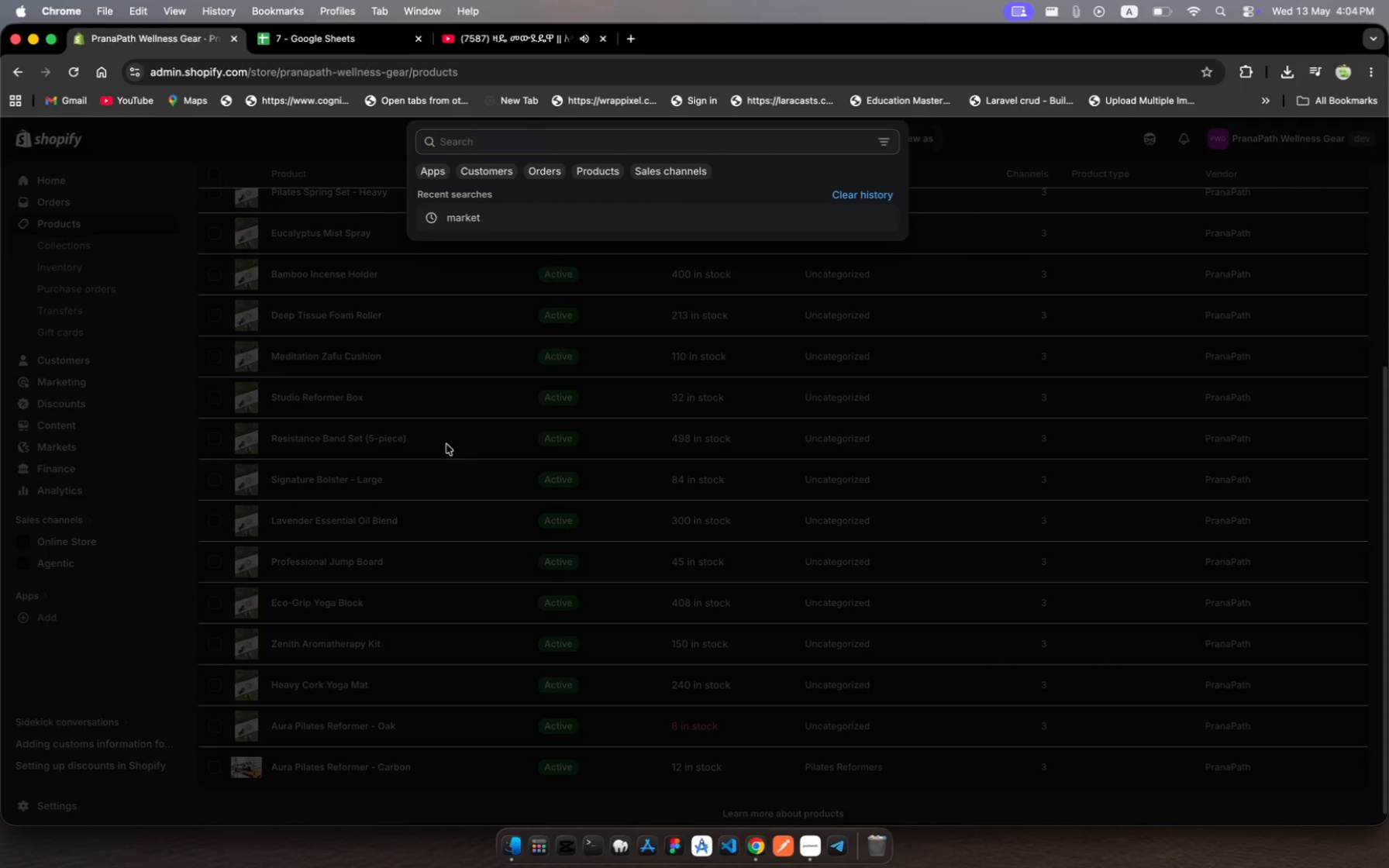 
left_click([446, 444])
 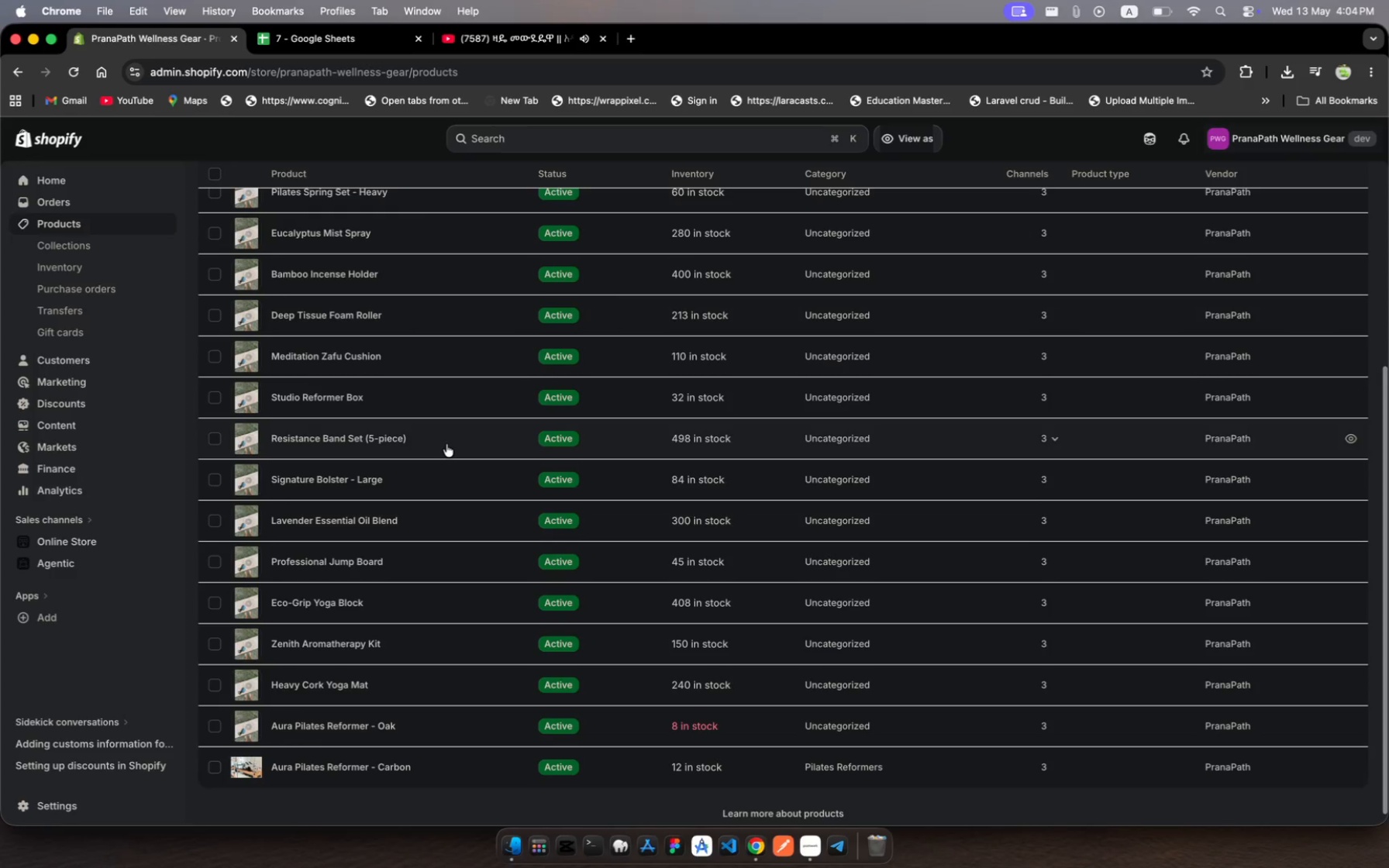 
left_click([446, 444])
 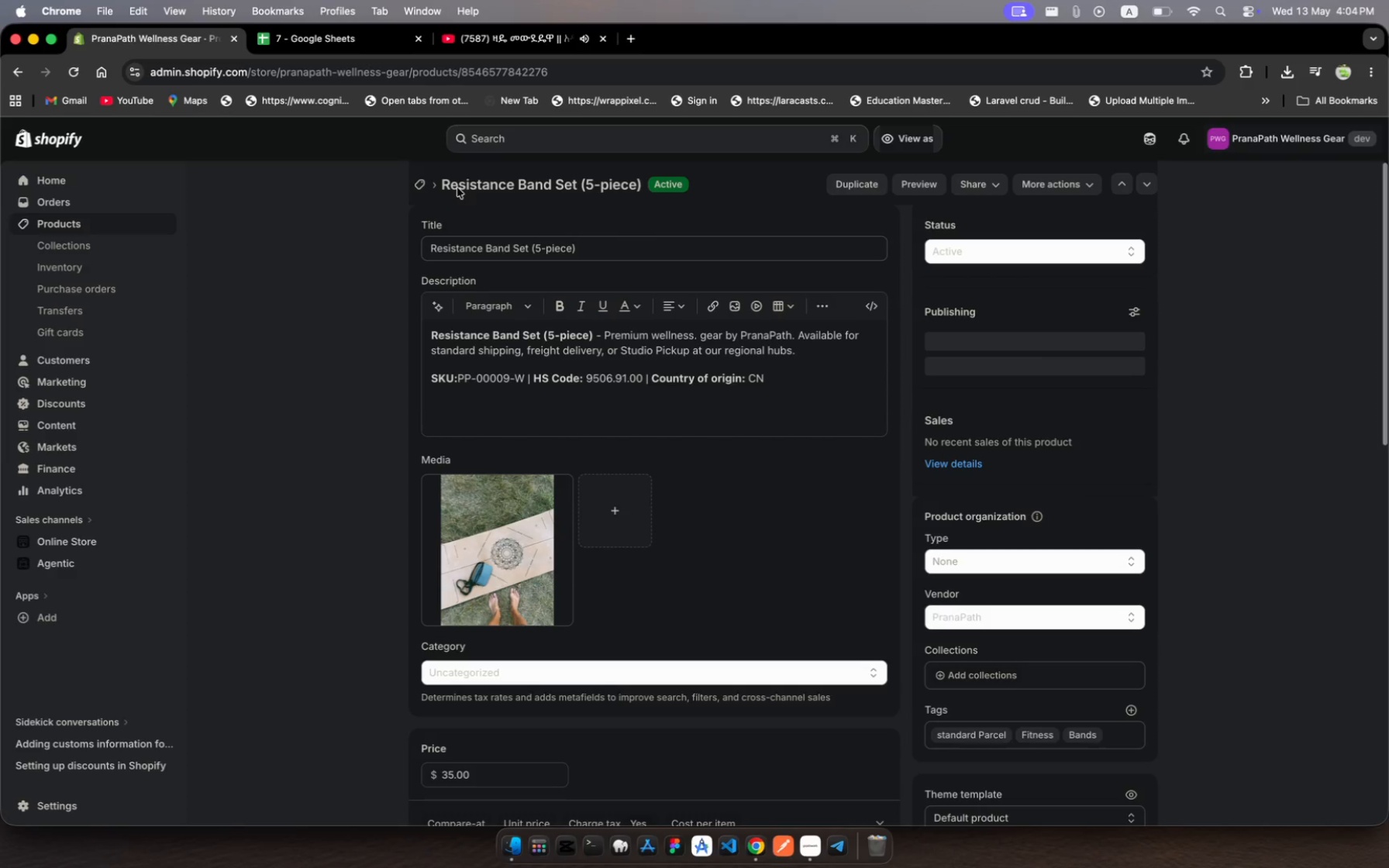 
left_click([636, 247])
 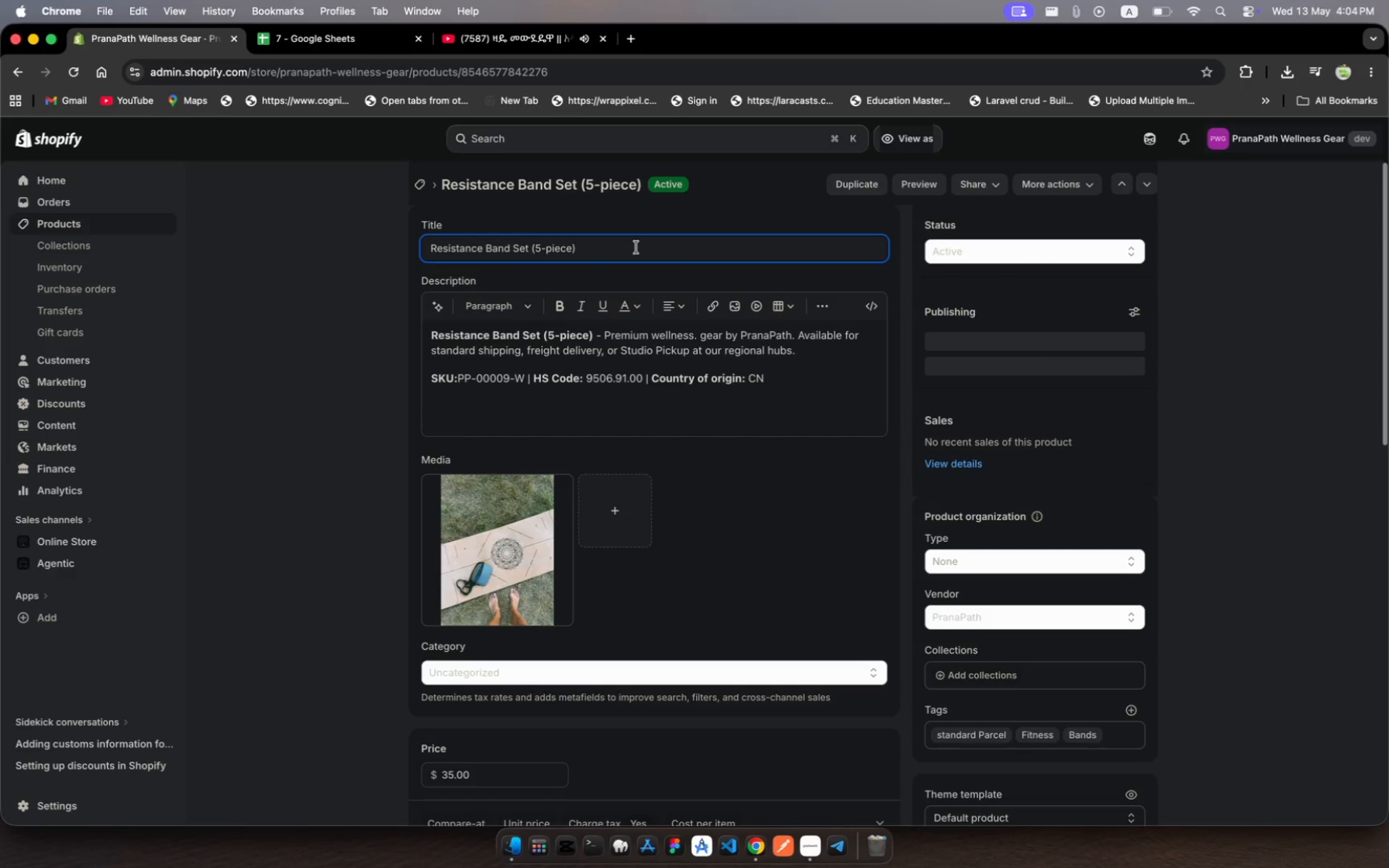 
key(Meta+A)
 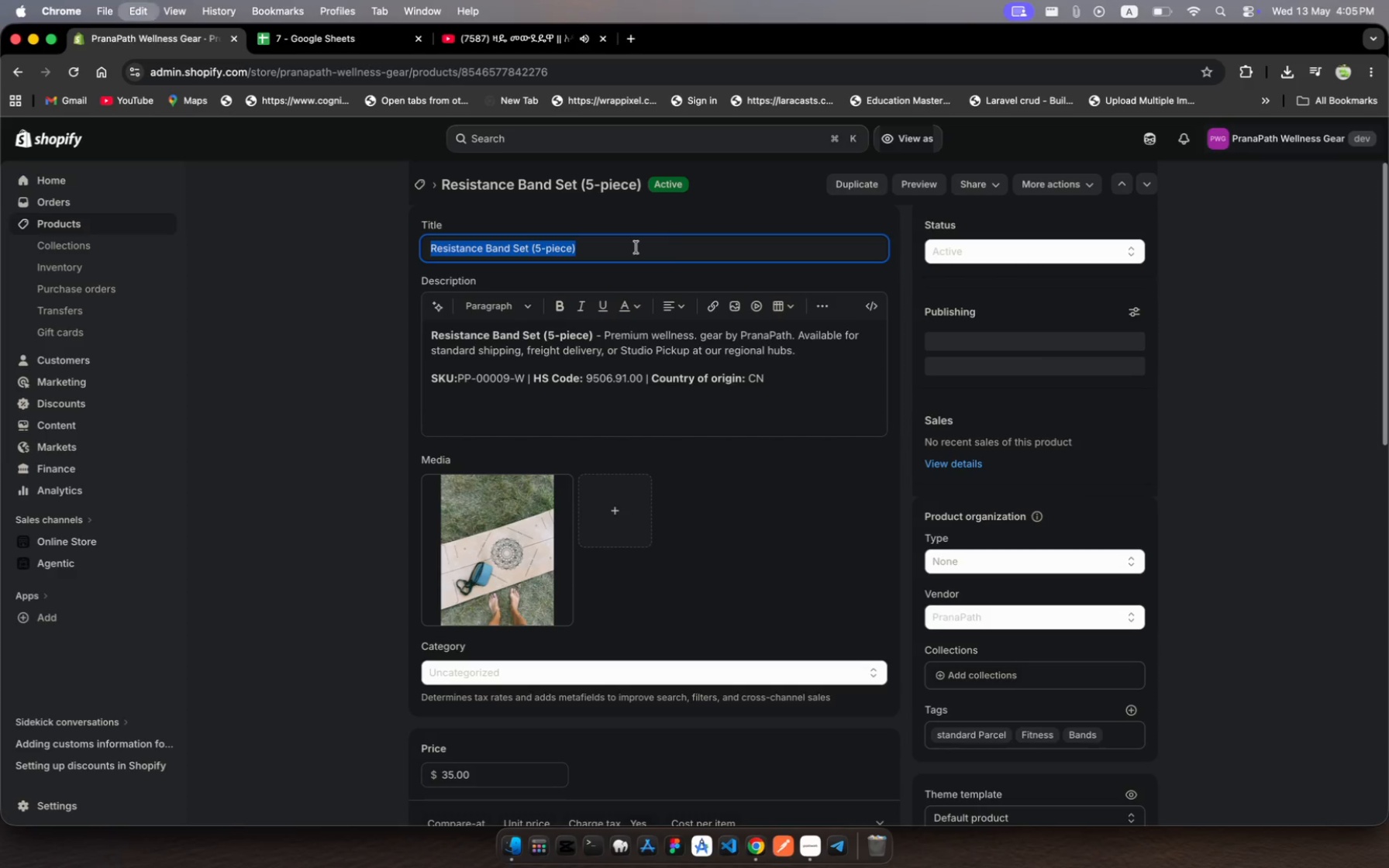 
key(Meta+C)
 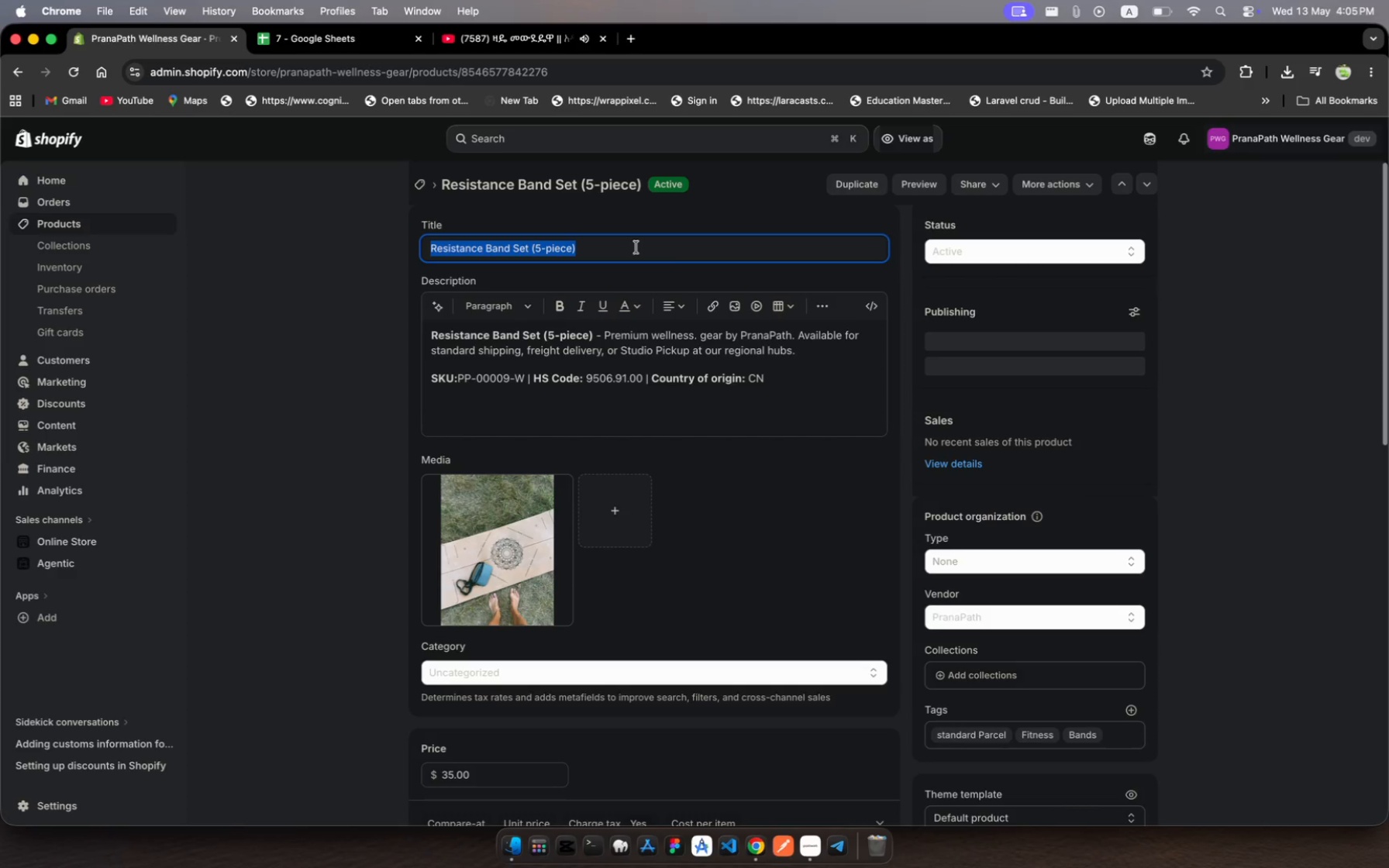 
key(Meta+C)
 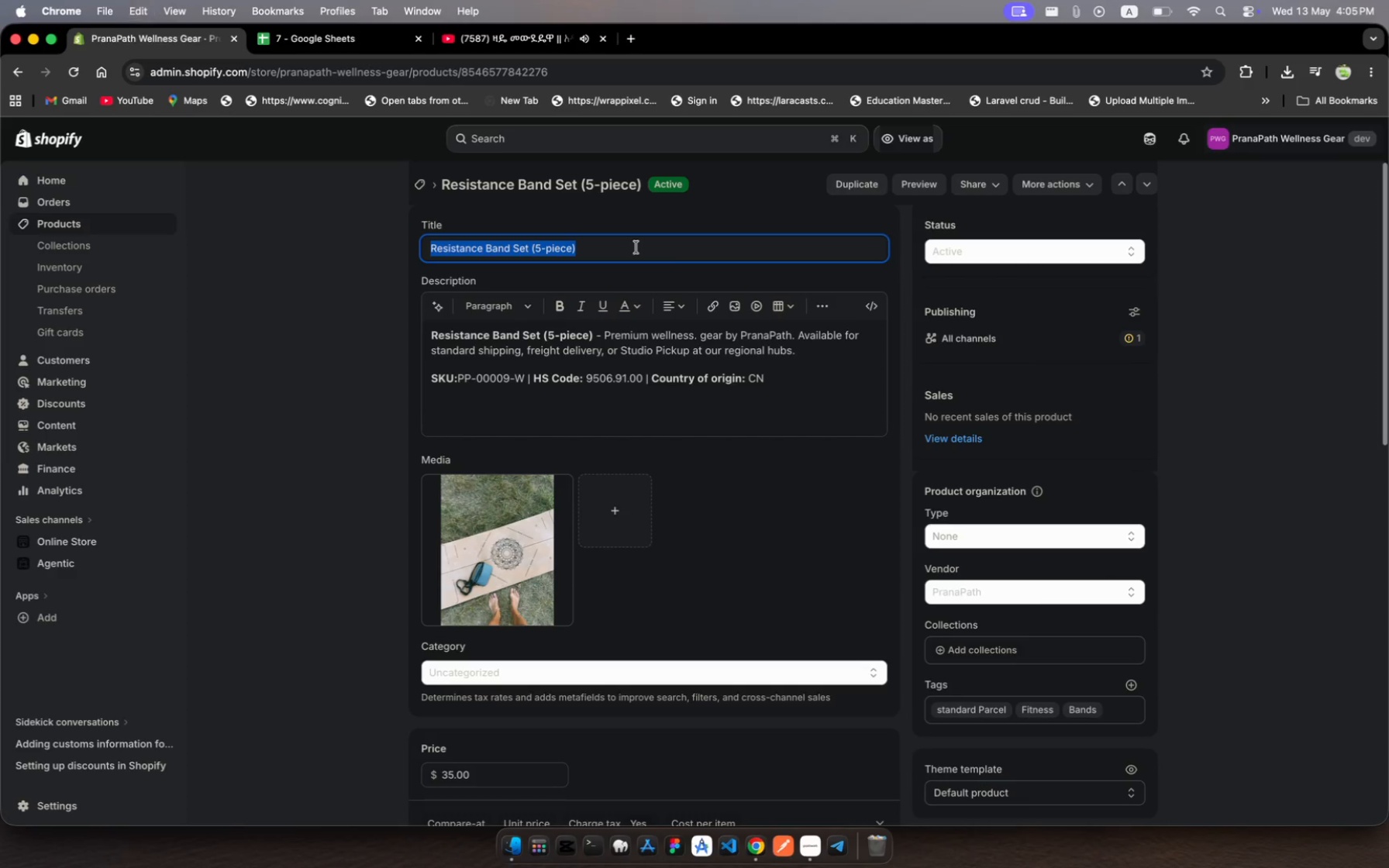 
key(Meta+C)
 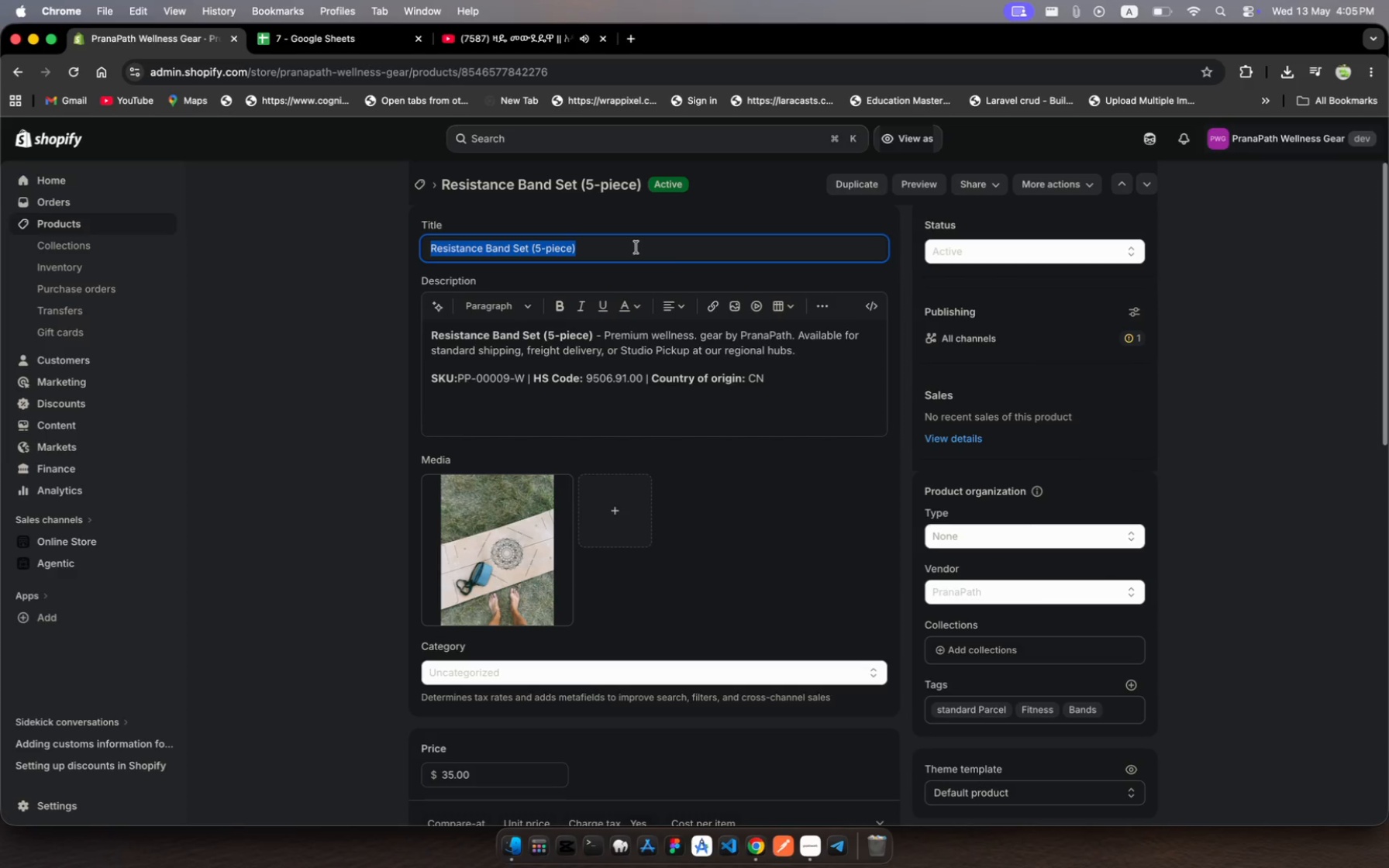 
key(Meta+C)
 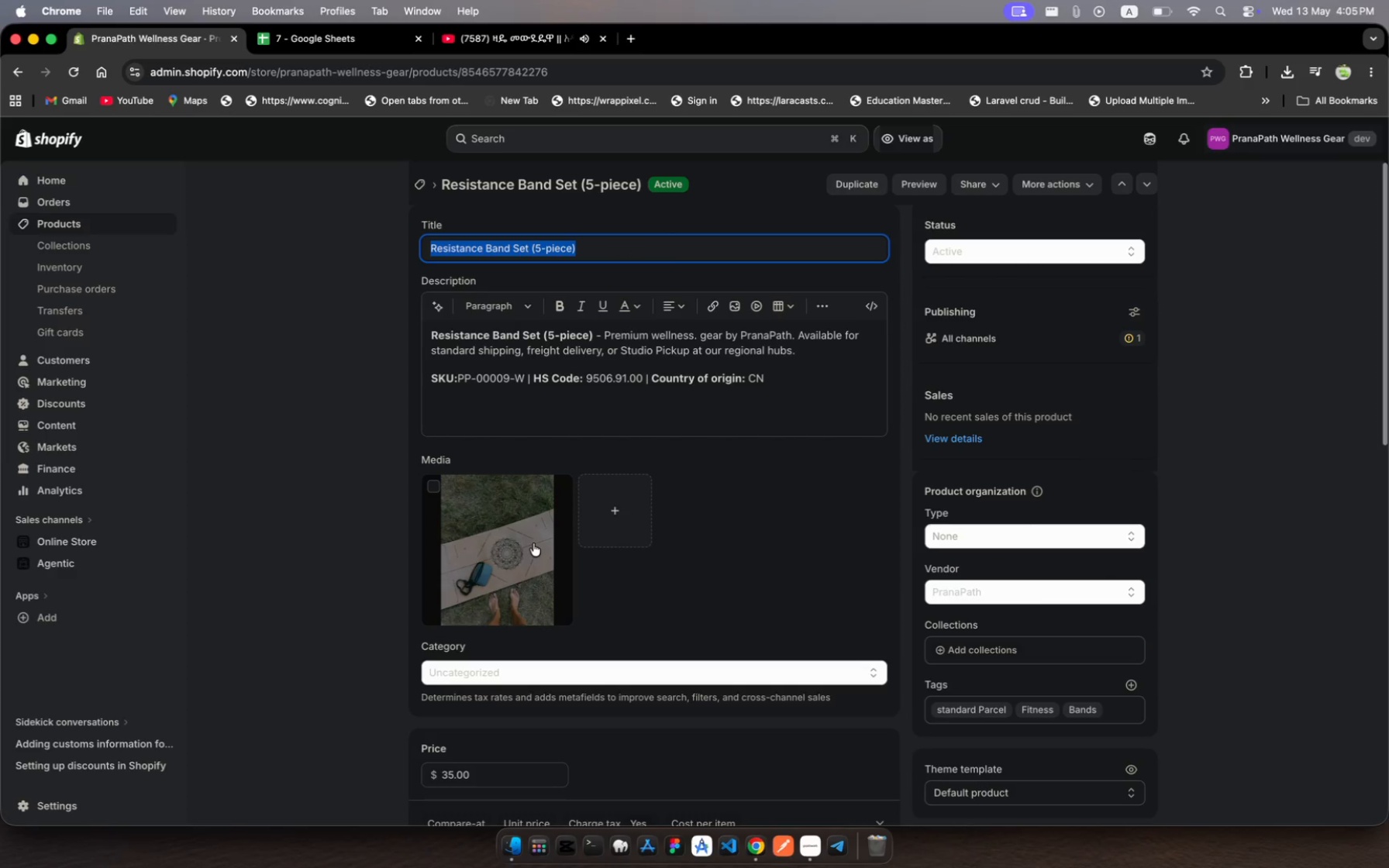 
left_click([533, 542])
 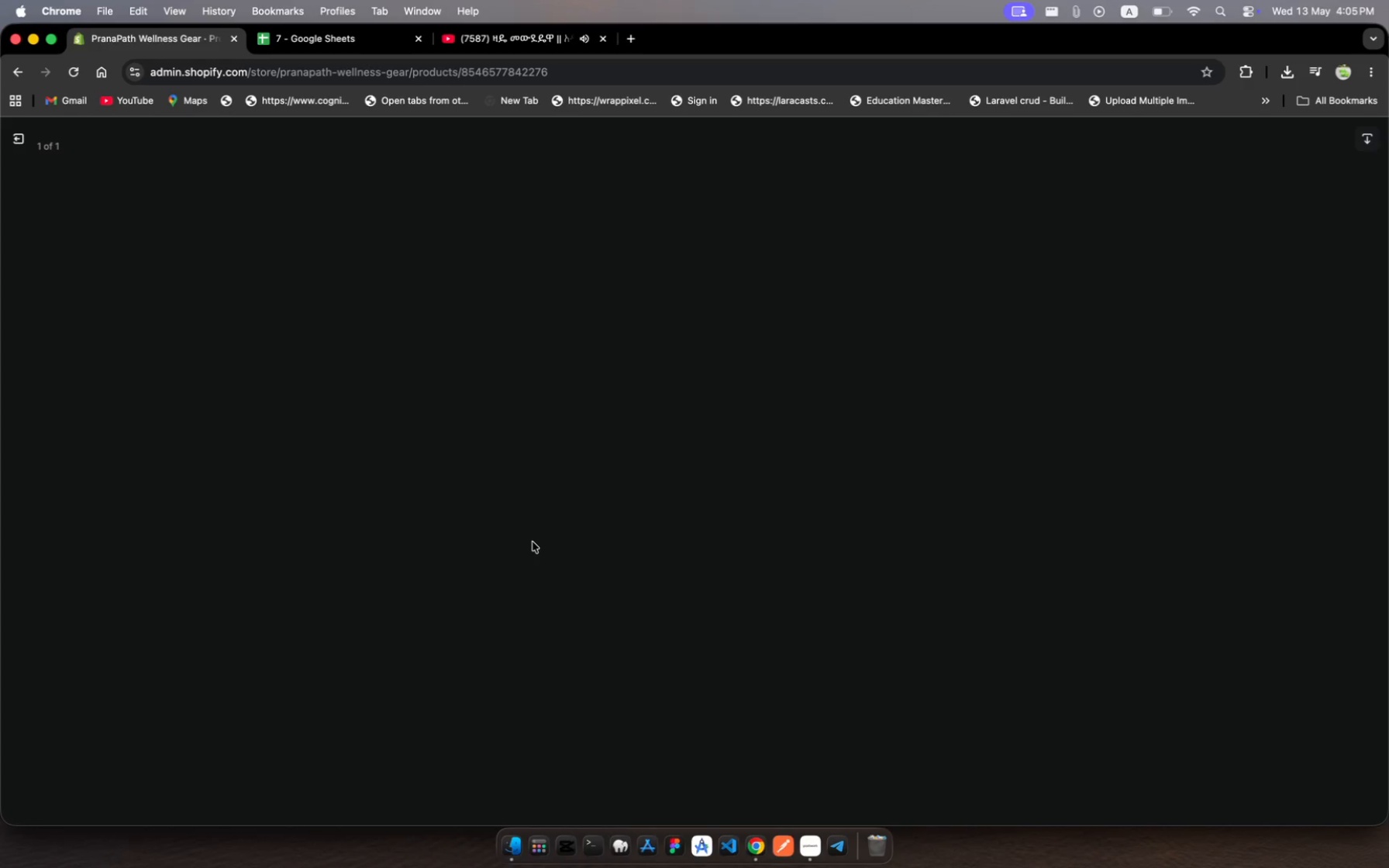 
wait(10.52)
 